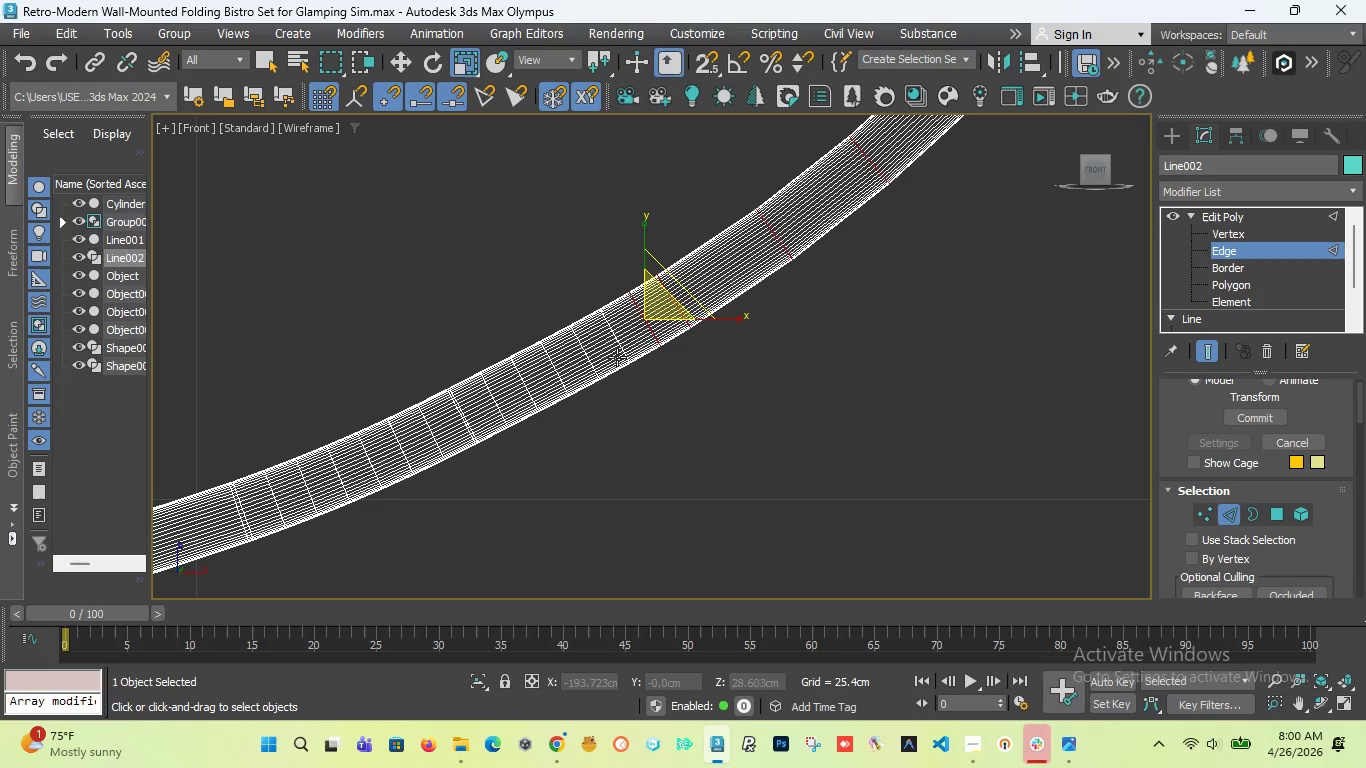 
scroll: coordinate [599, 350], scroll_direction: up, amount: 4.0
 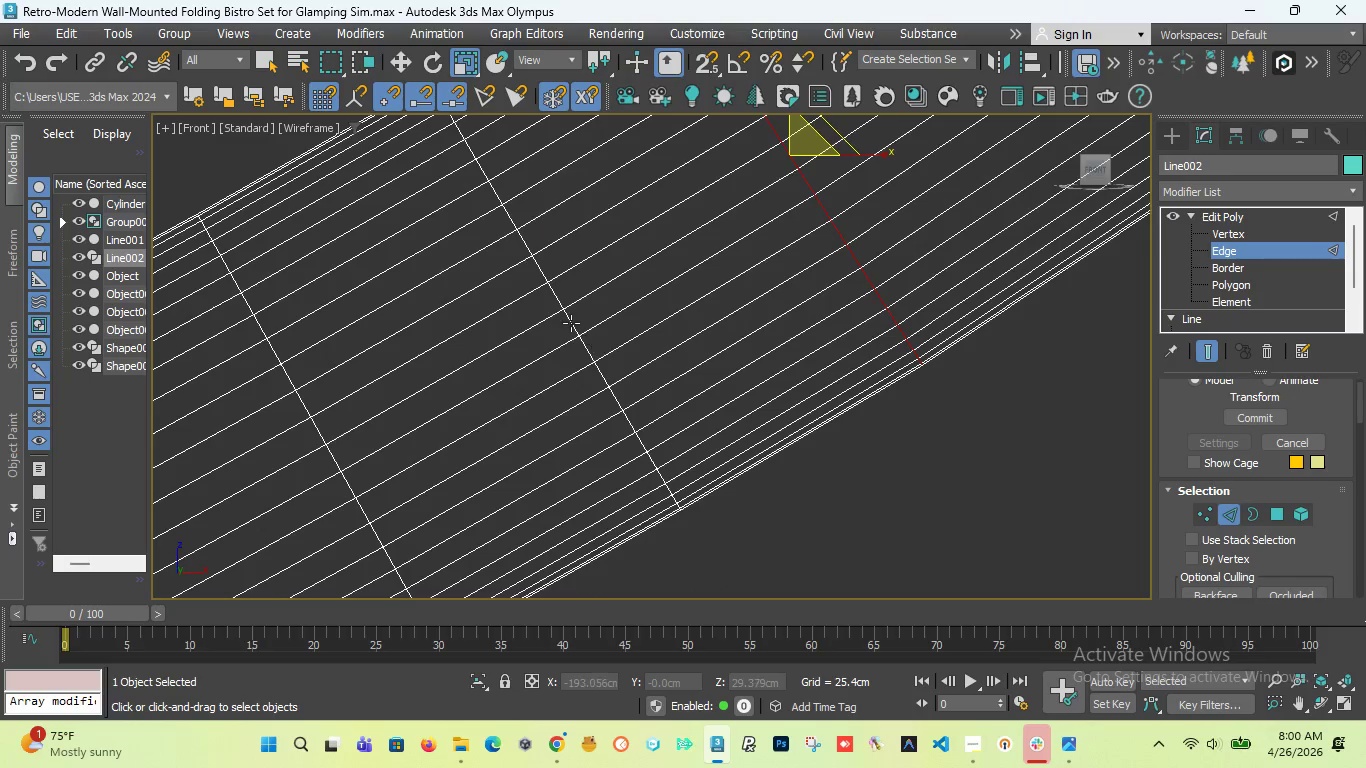 
double_click([571, 323])
 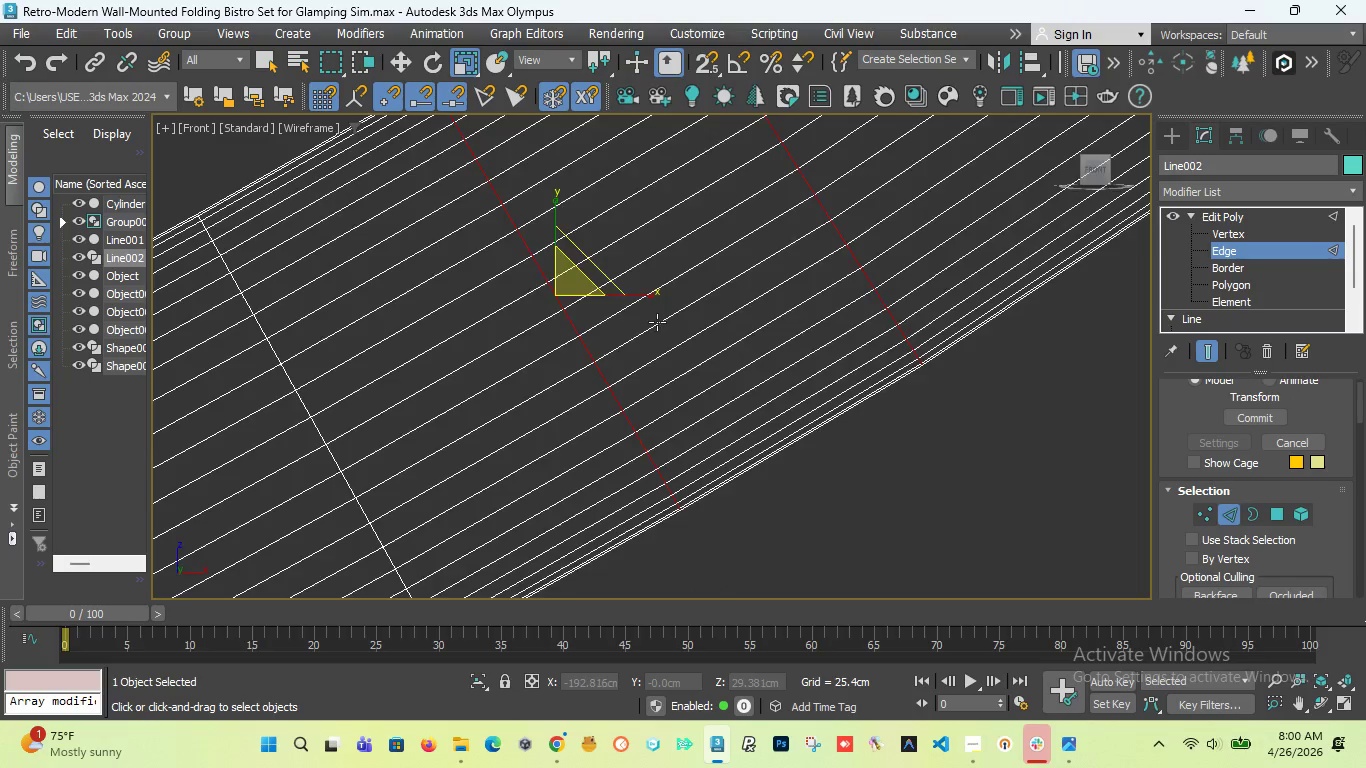 
scroll: coordinate [657, 322], scroll_direction: down, amount: 6.0
 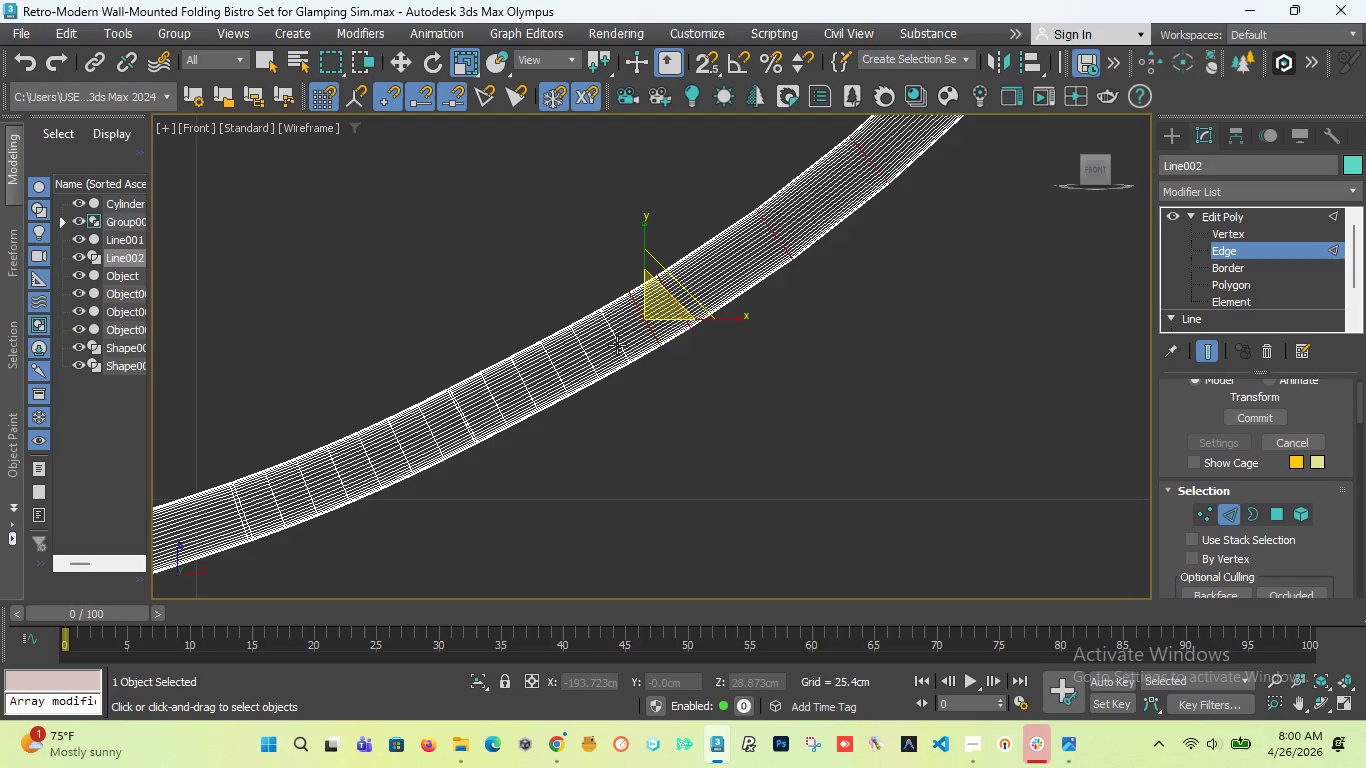 
hold_key(key=ControlLeft, duration=1.12)
 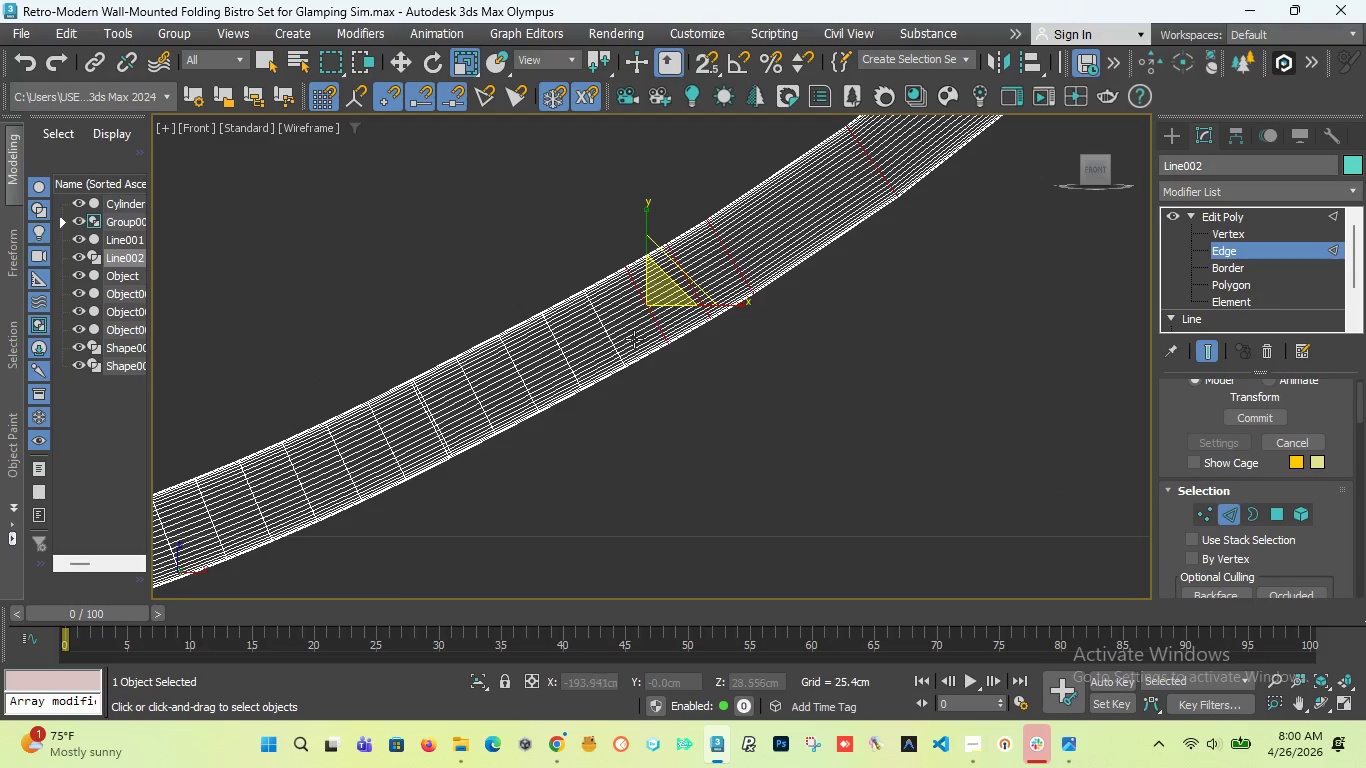 
scroll: coordinate [621, 336], scroll_direction: up, amount: 6.0
 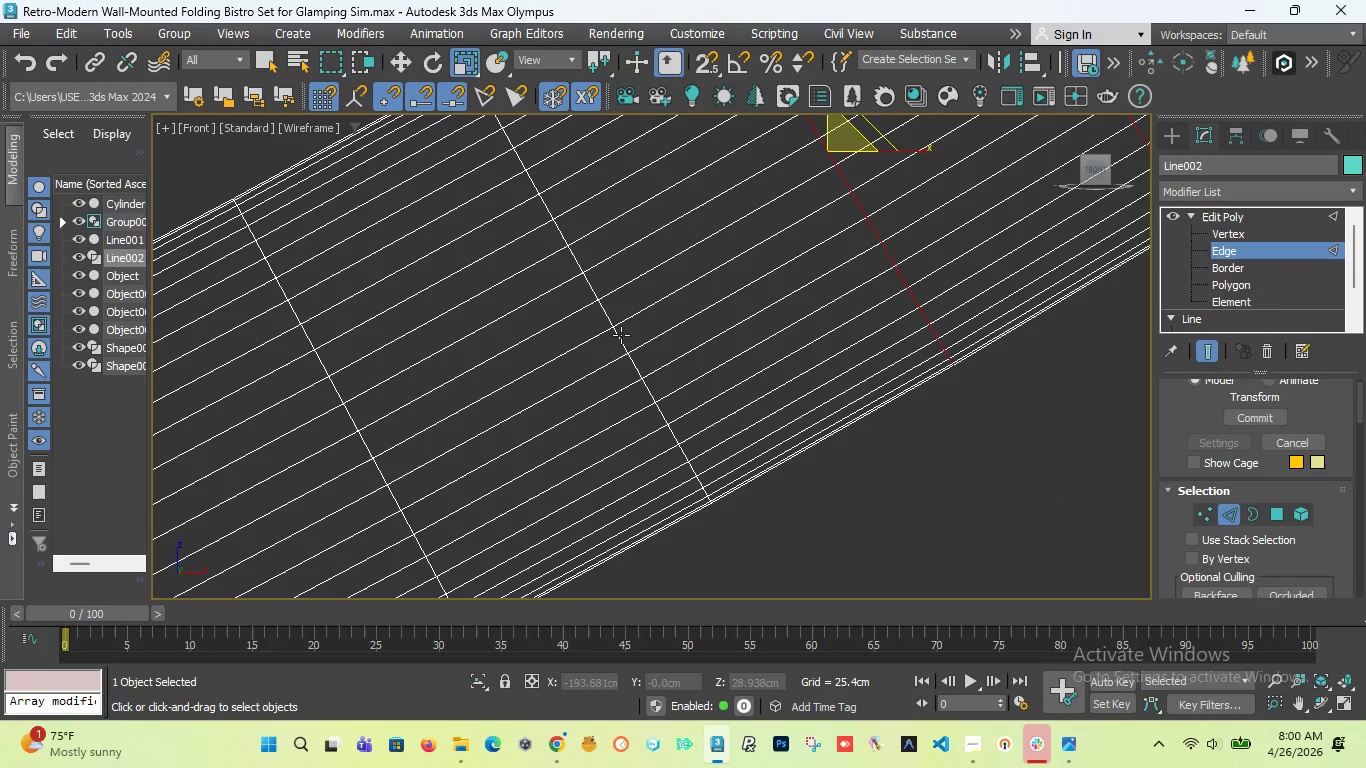 
double_click([618, 338])
 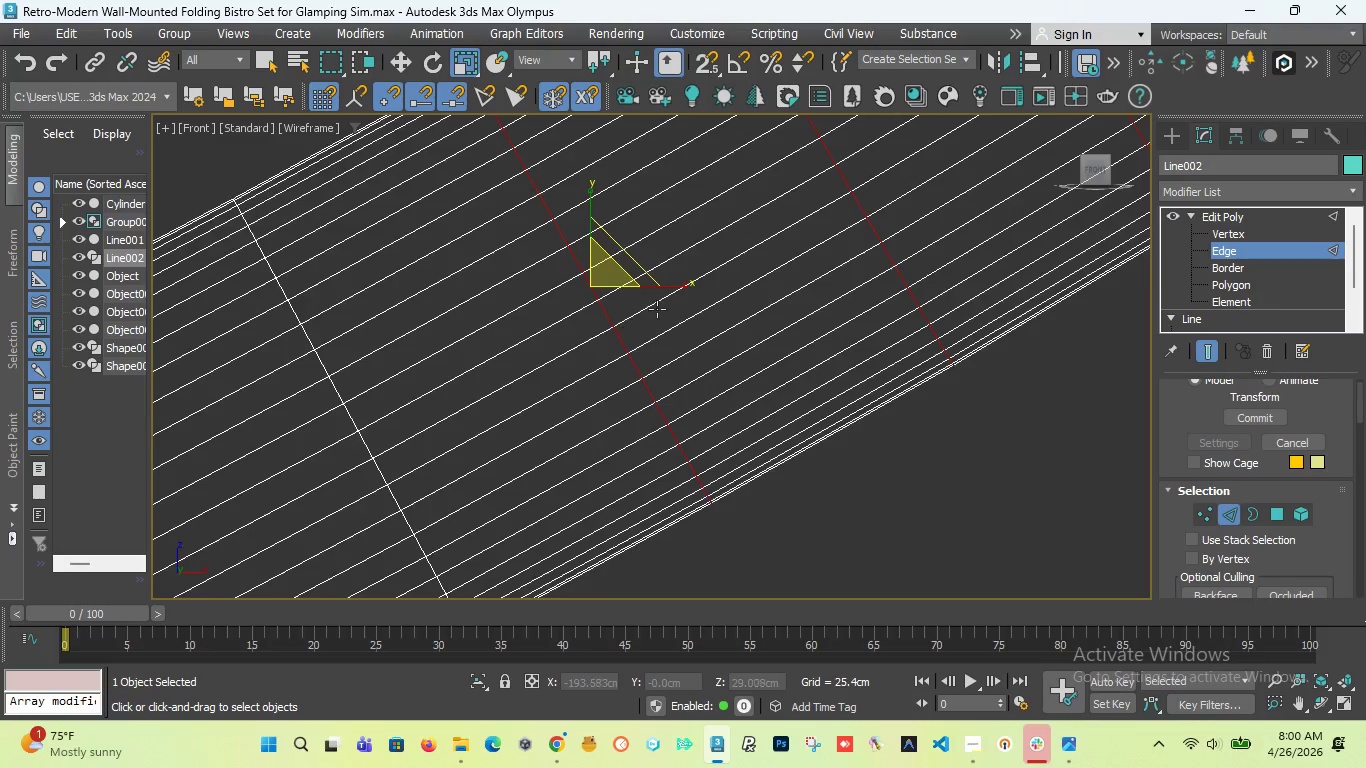 
hold_key(key=ControlLeft, duration=0.88)
 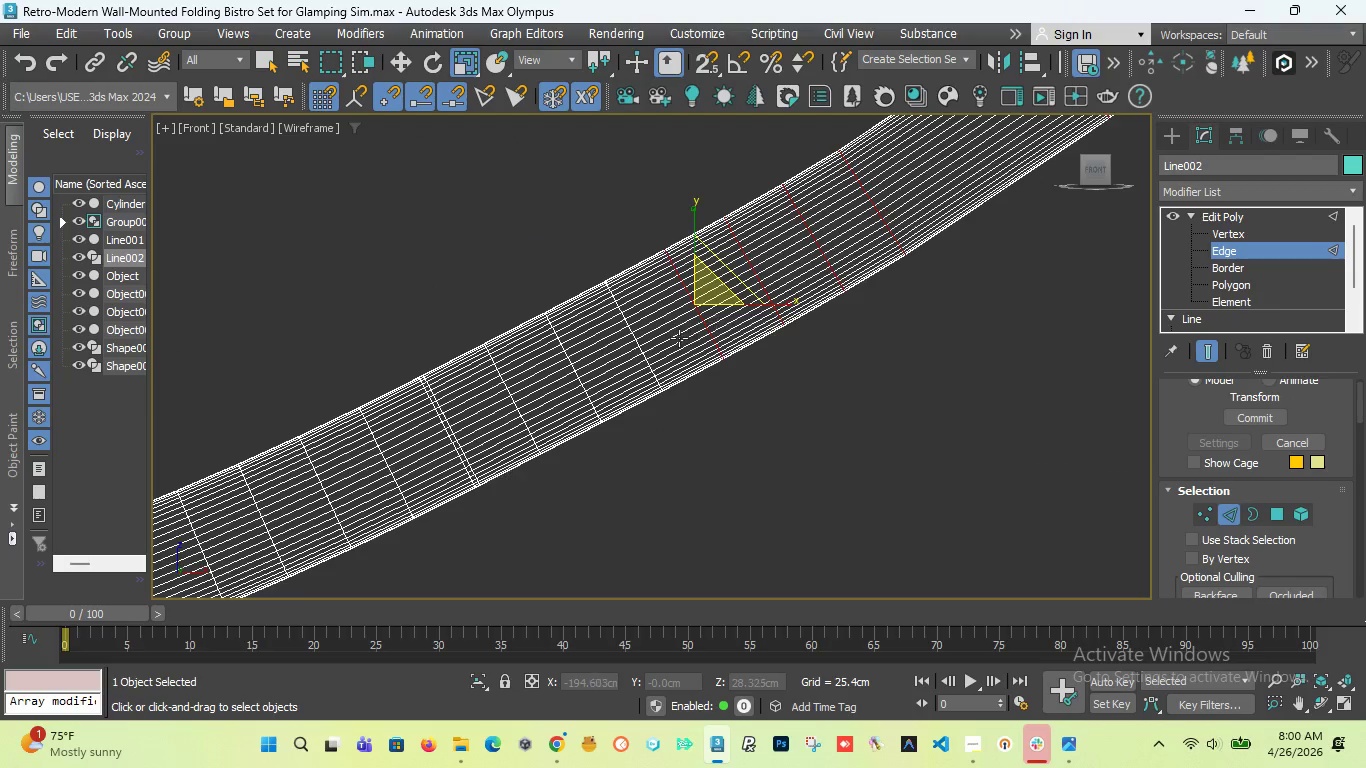 
scroll: coordinate [600, 339], scroll_direction: up, amount: 1.0
 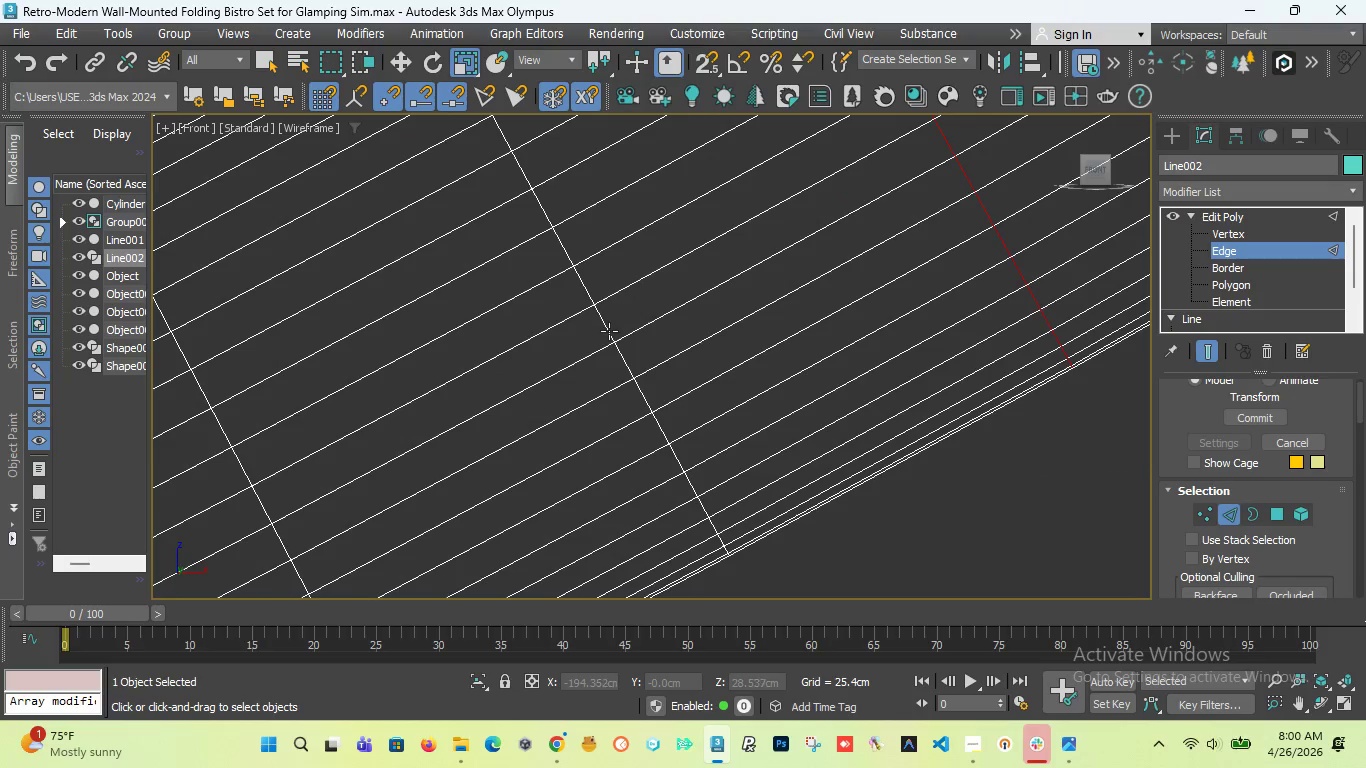 
double_click([609, 331])
 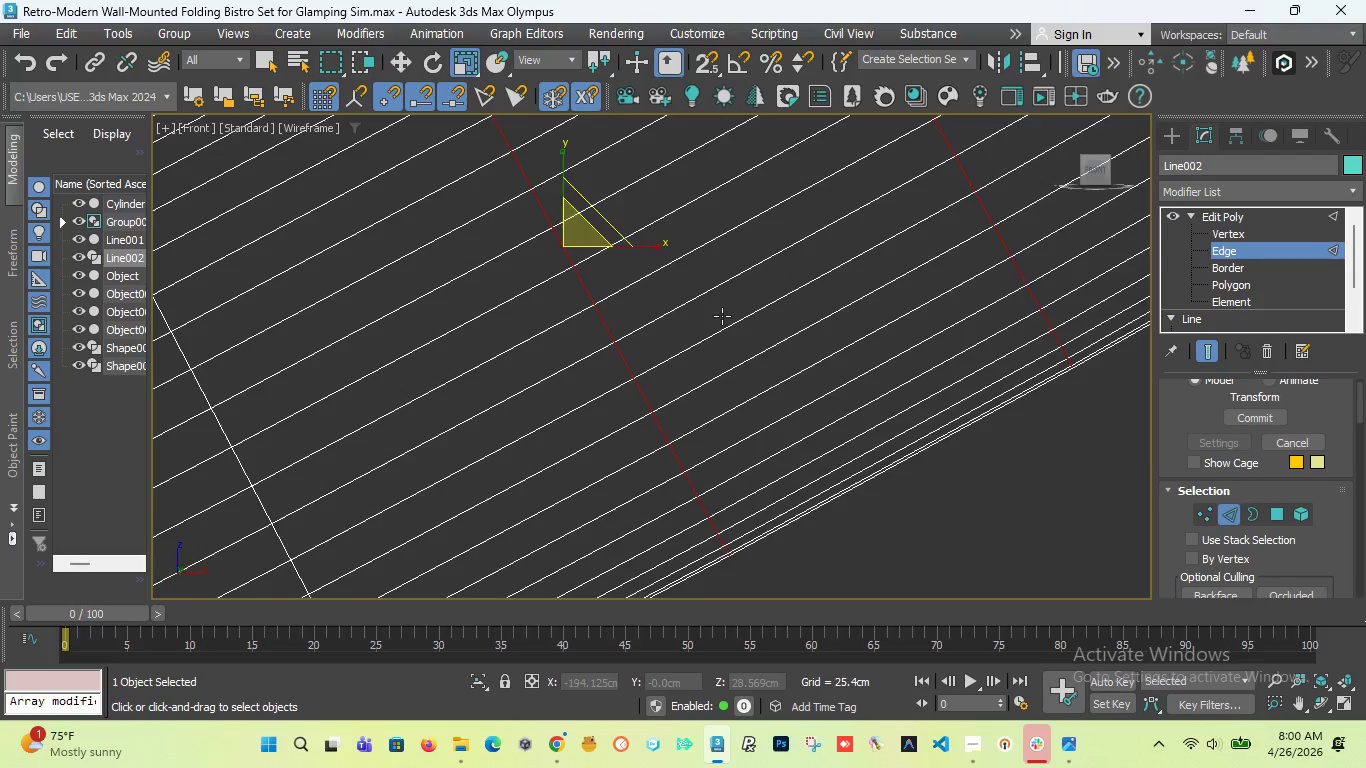 
scroll: coordinate [722, 316], scroll_direction: down, amount: 5.0
 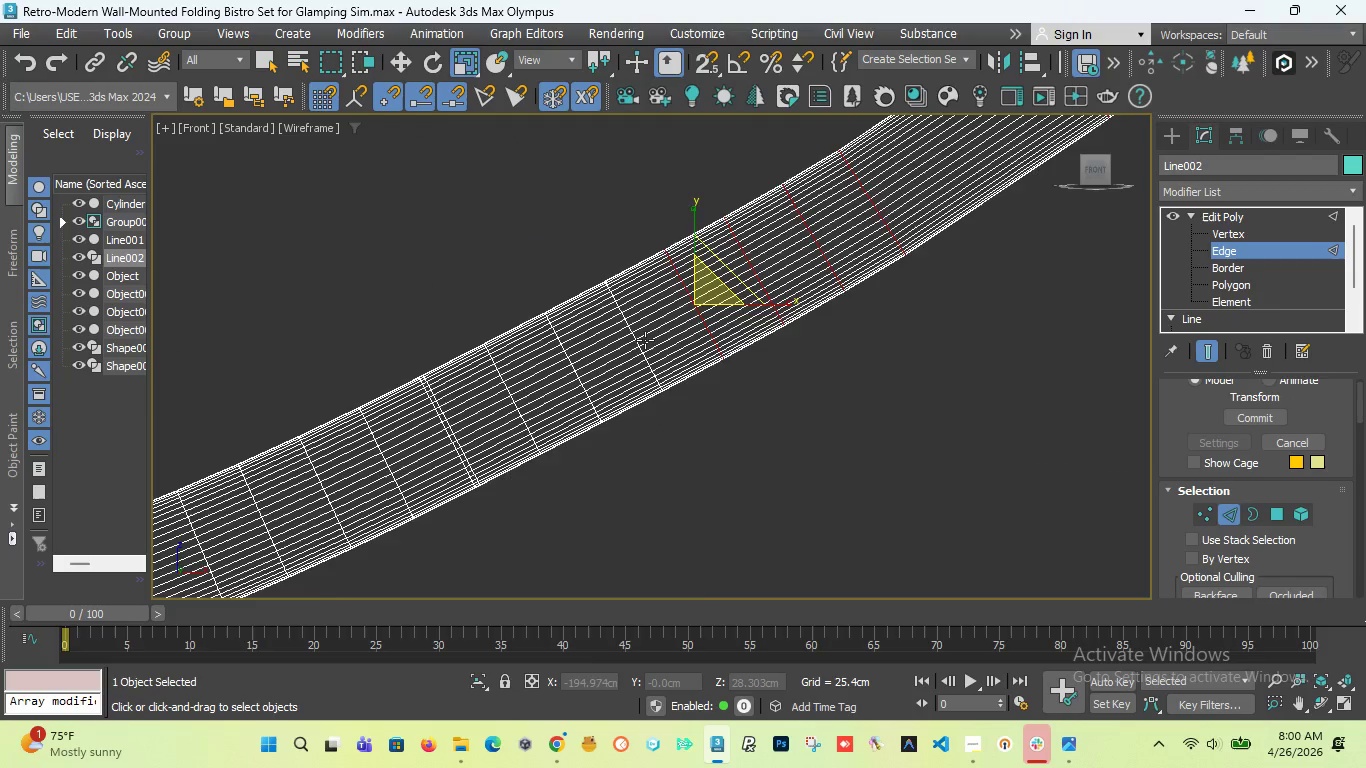 
hold_key(key=ControlLeft, duration=1.2)
 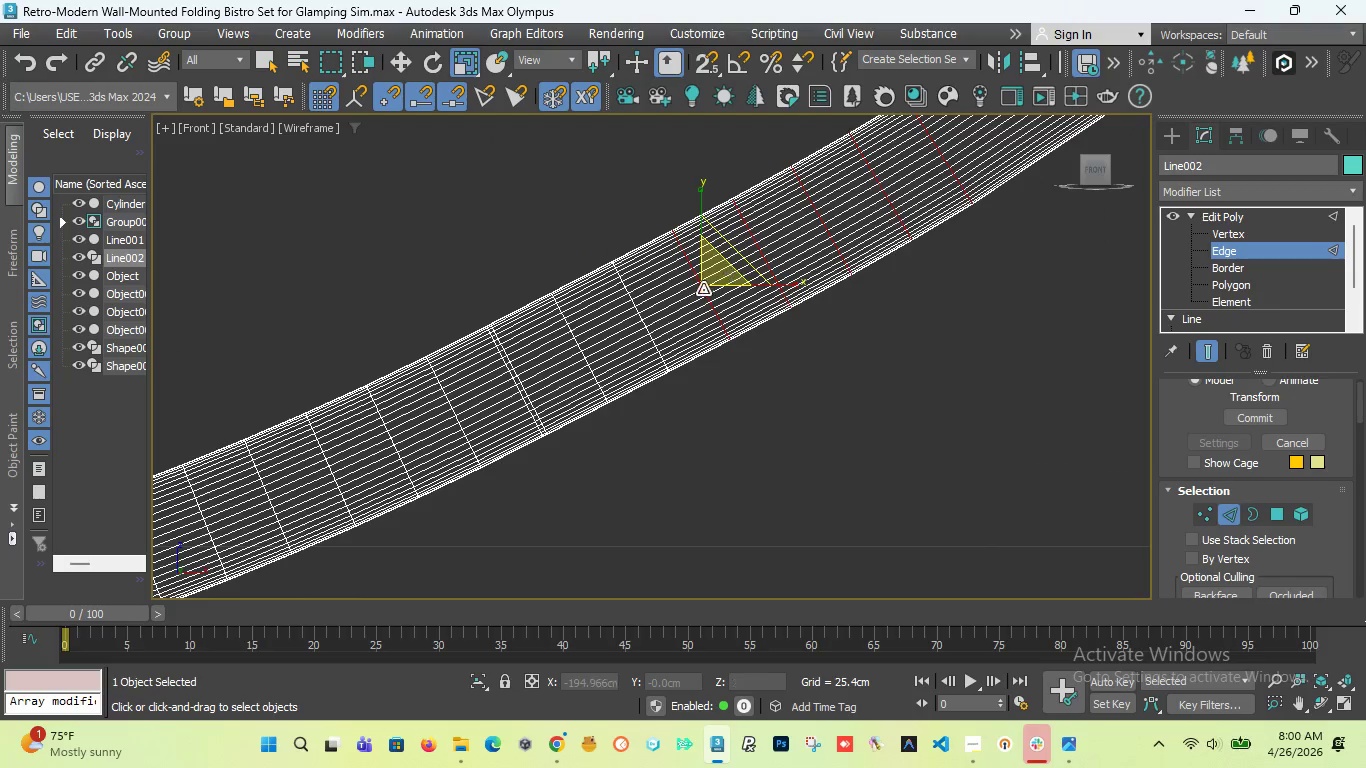 
scroll: coordinate [641, 343], scroll_direction: up, amount: 4.0
 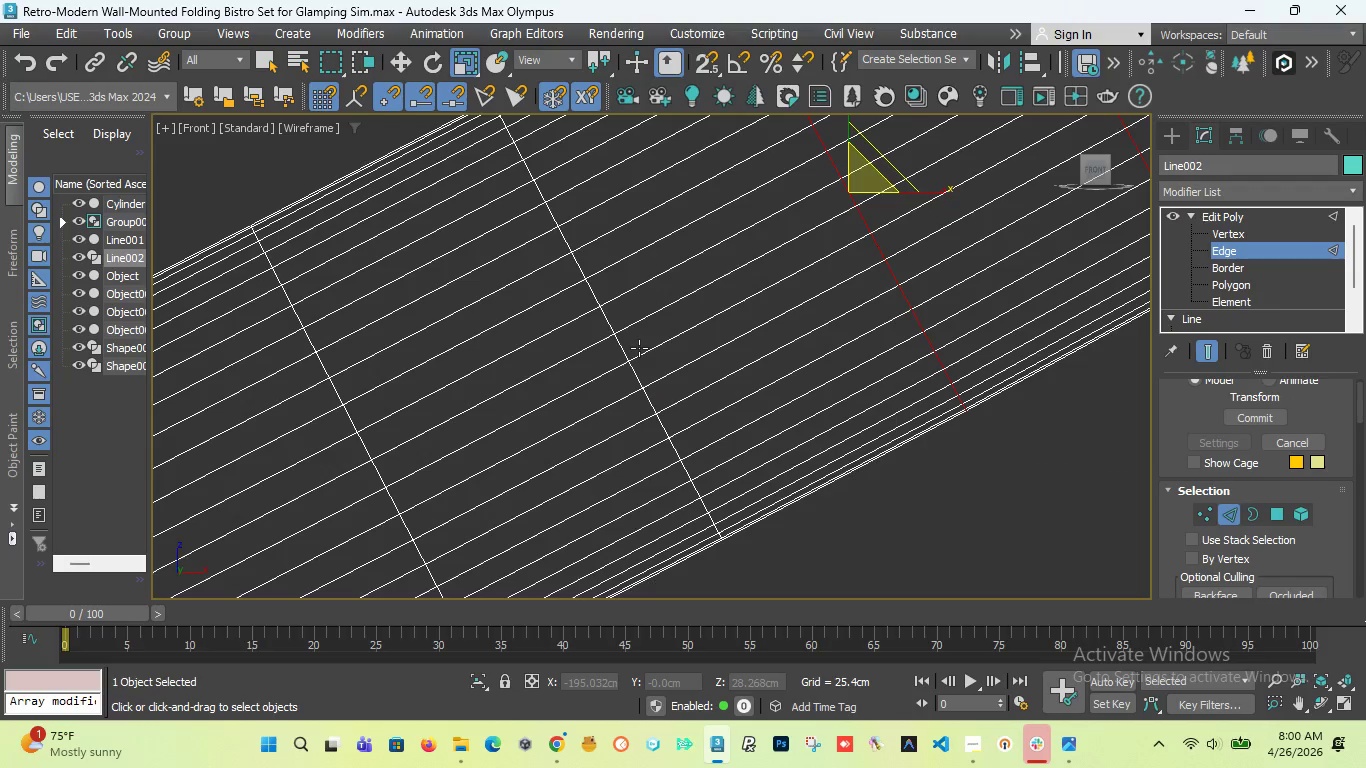 
double_click([624, 346])
 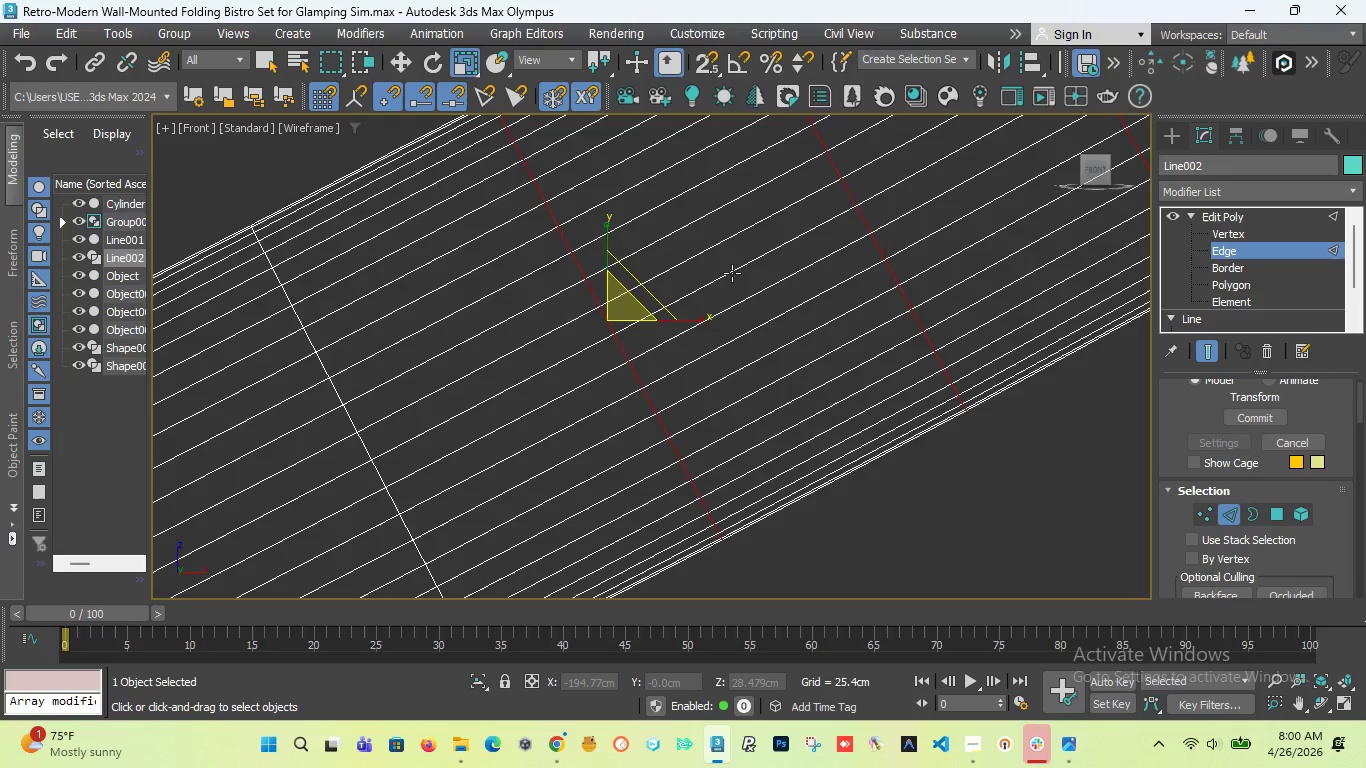 
scroll: coordinate [732, 273], scroll_direction: down, amount: 4.0
 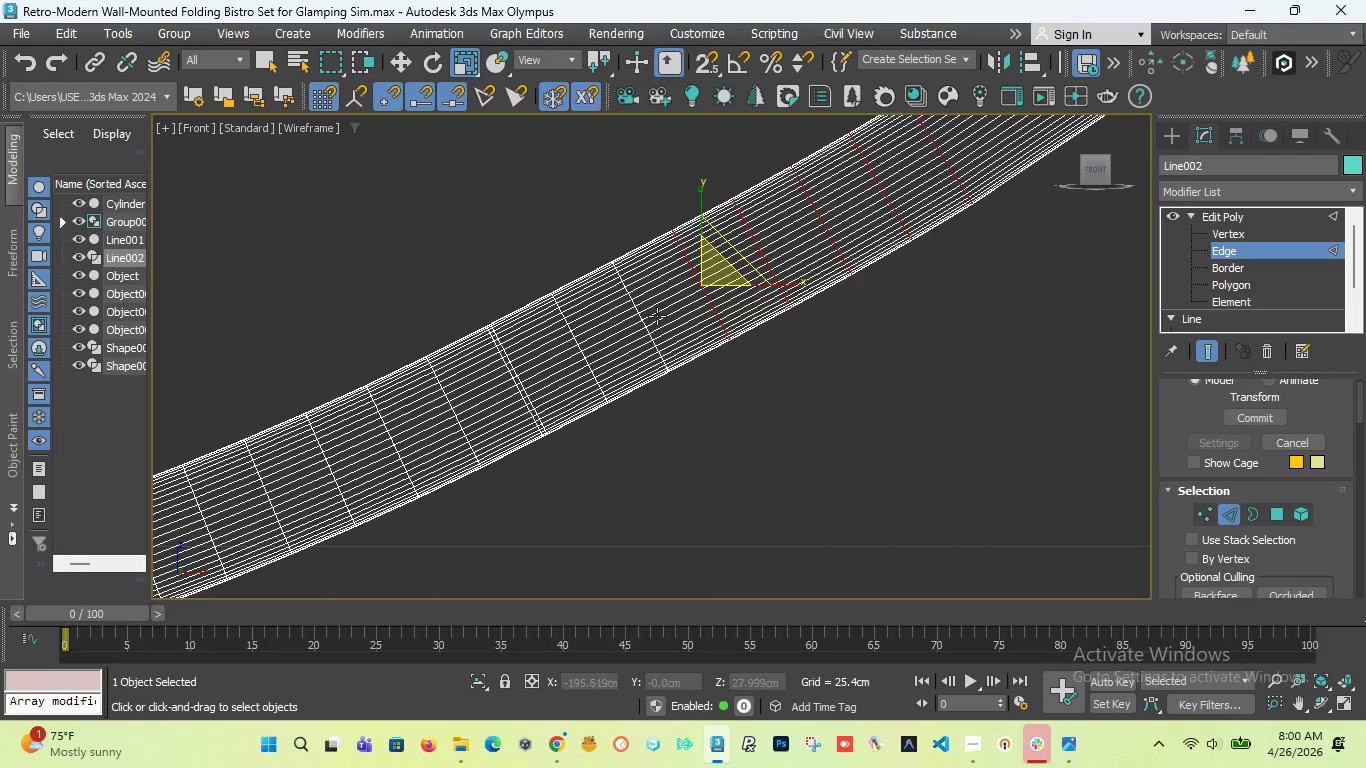 
hold_key(key=ControlLeft, duration=1.25)
 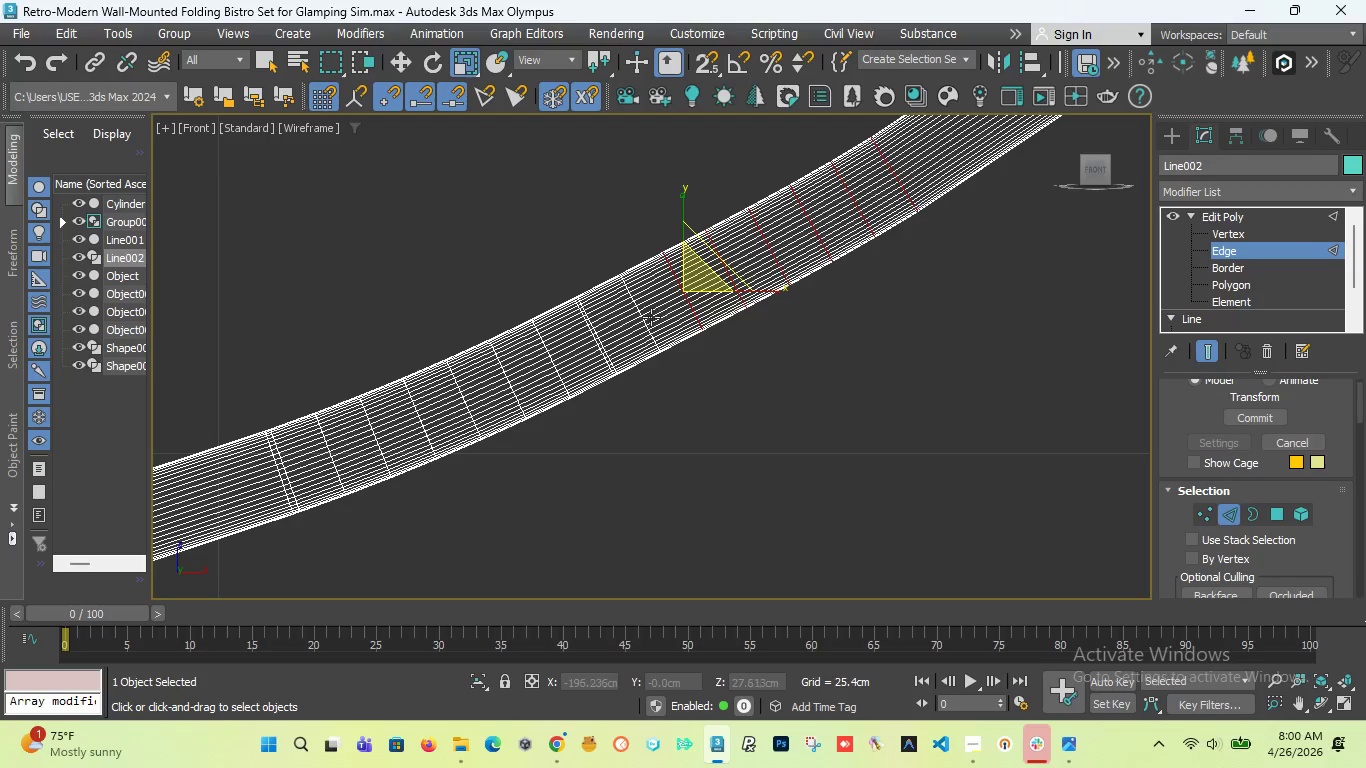 
scroll: coordinate [634, 316], scroll_direction: up, amount: 5.0
 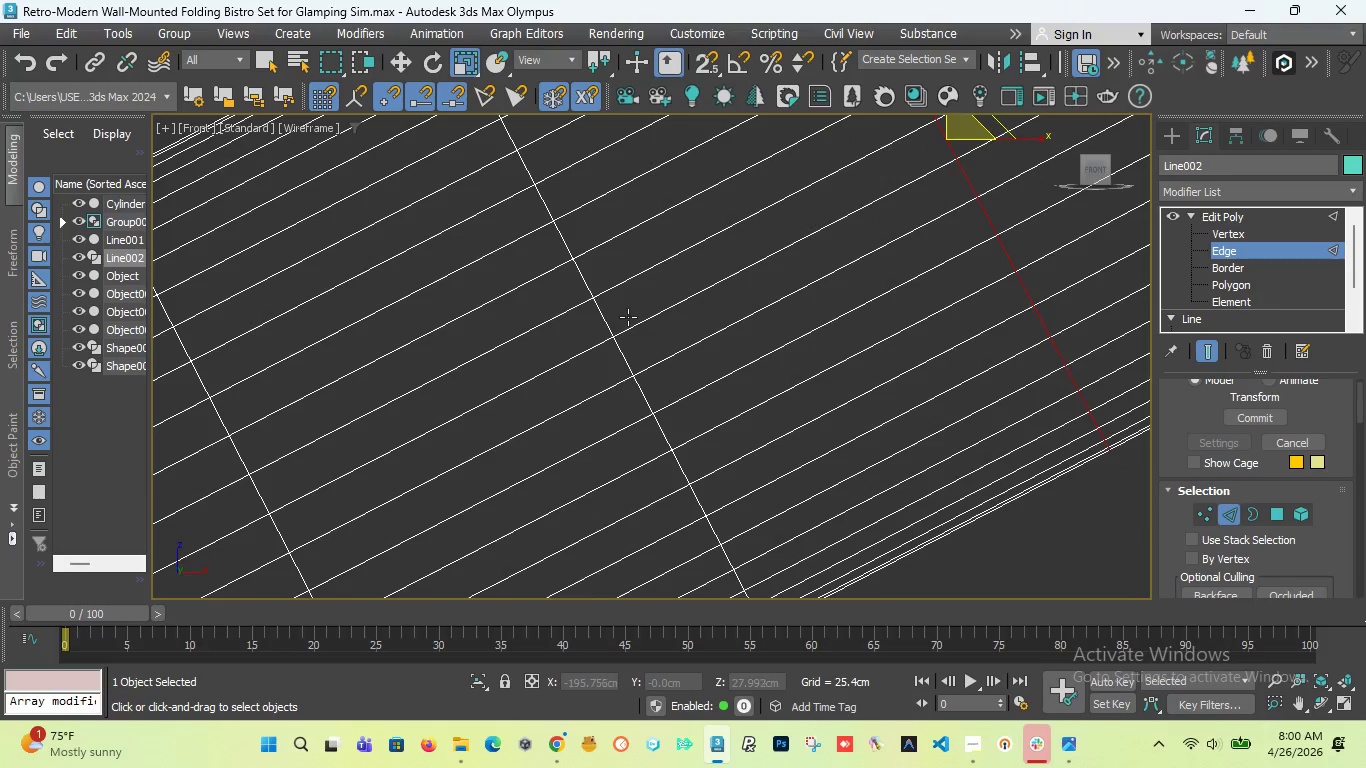 
double_click([609, 324])
 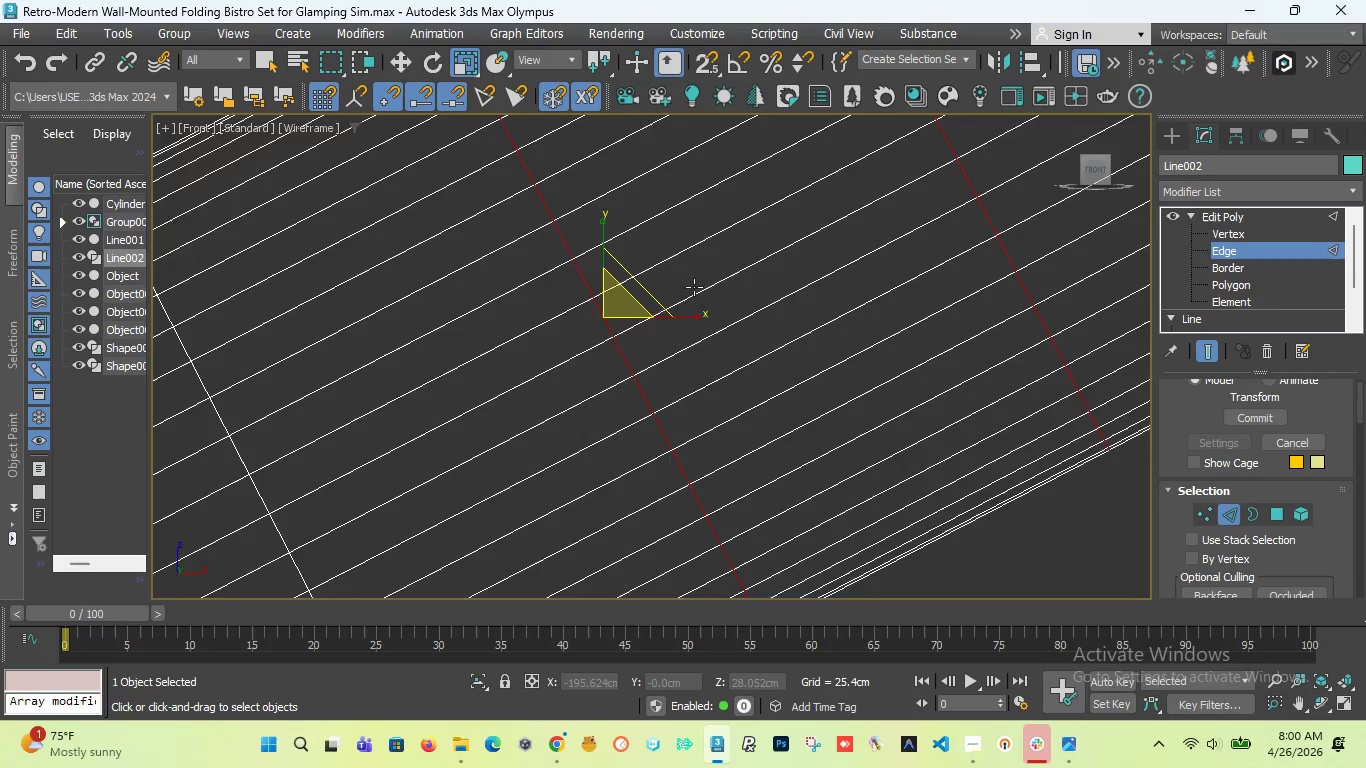 
hold_key(key=ControlLeft, duration=1.26)
 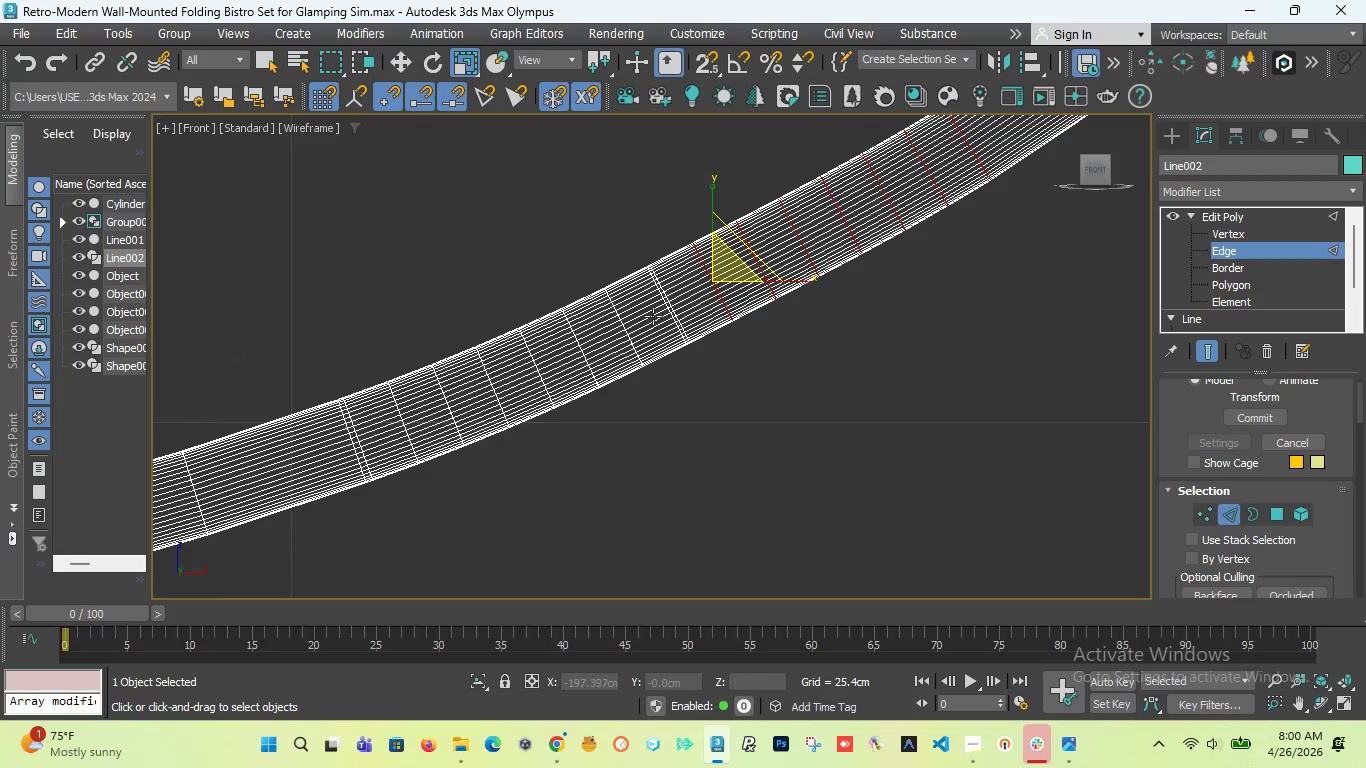 
scroll: coordinate [639, 320], scroll_direction: none, amount: 0.0
 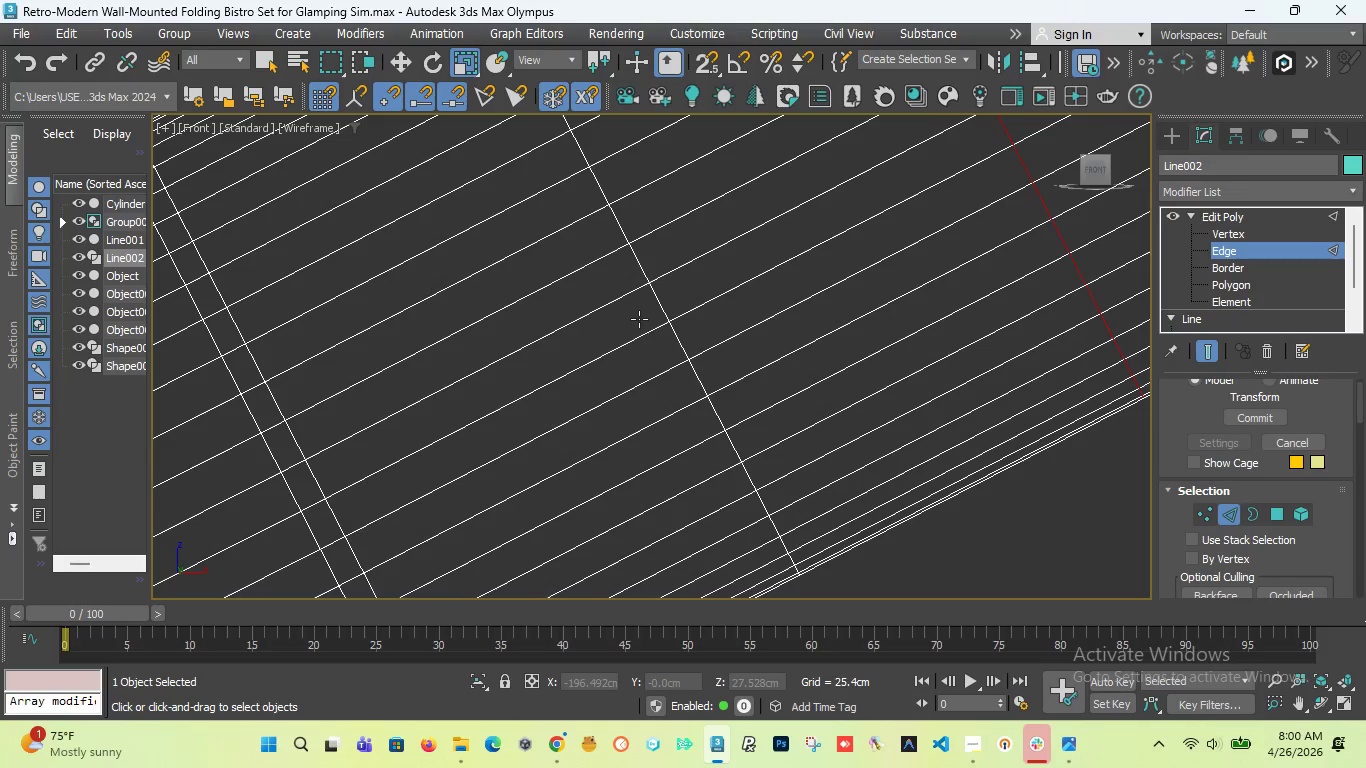 
double_click([660, 301])
 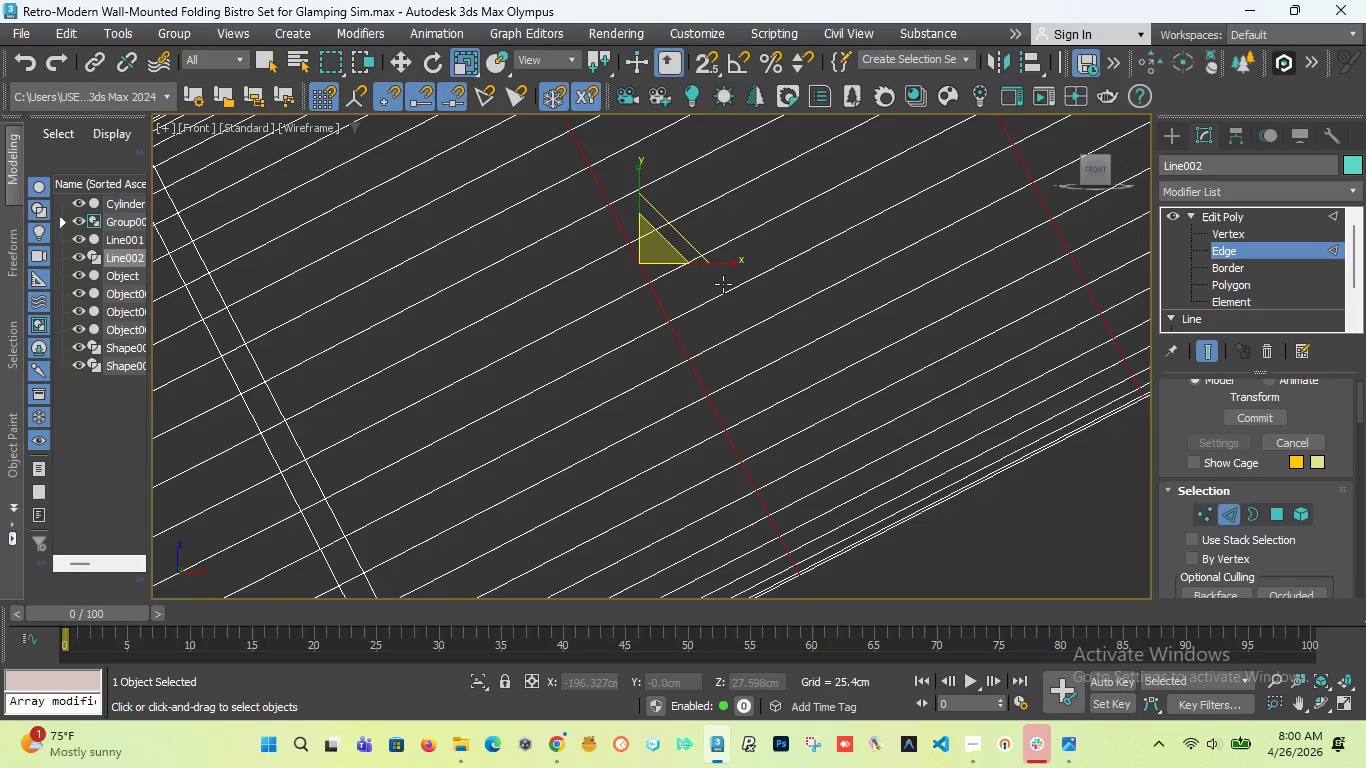 
scroll: coordinate [723, 284], scroll_direction: down, amount: 6.0
 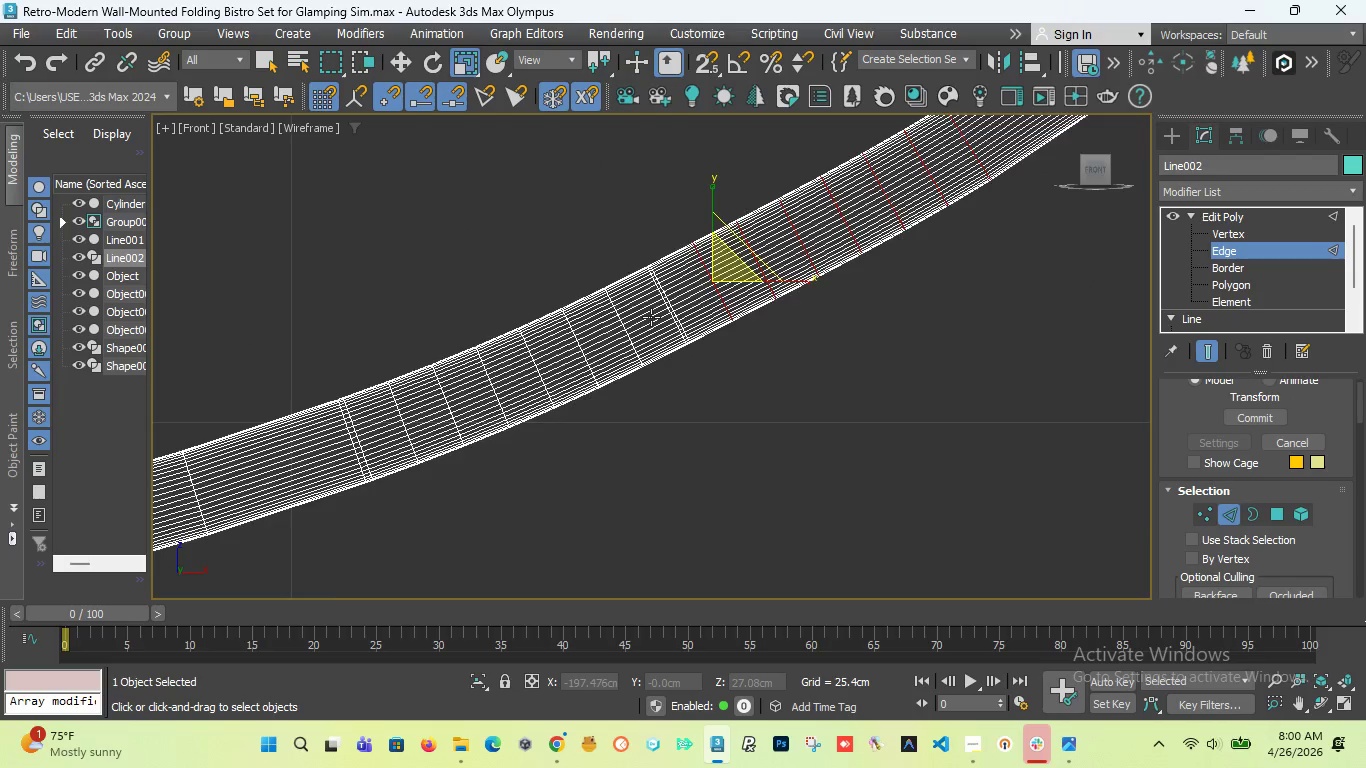 
hold_key(key=ControlLeft, duration=4.3)
 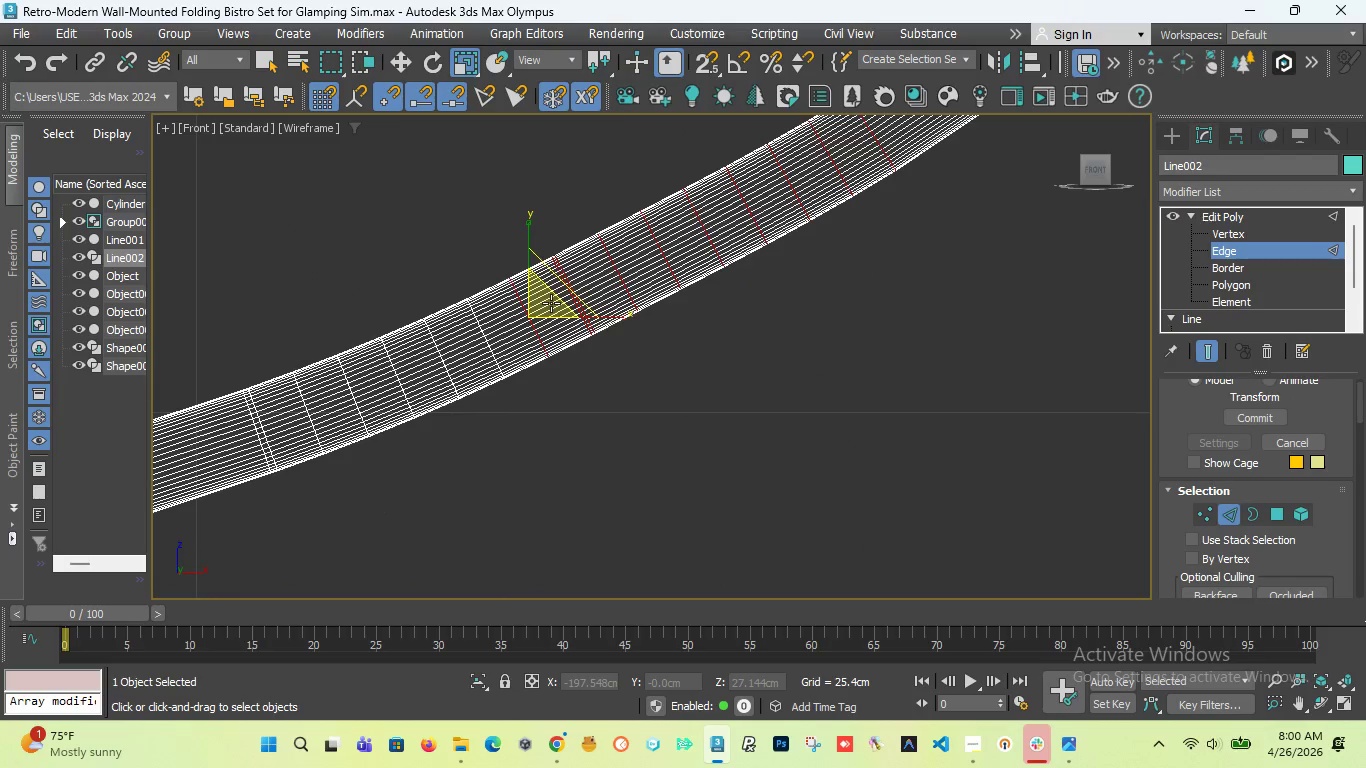 
scroll: coordinate [684, 305], scroll_direction: up, amount: 6.0
 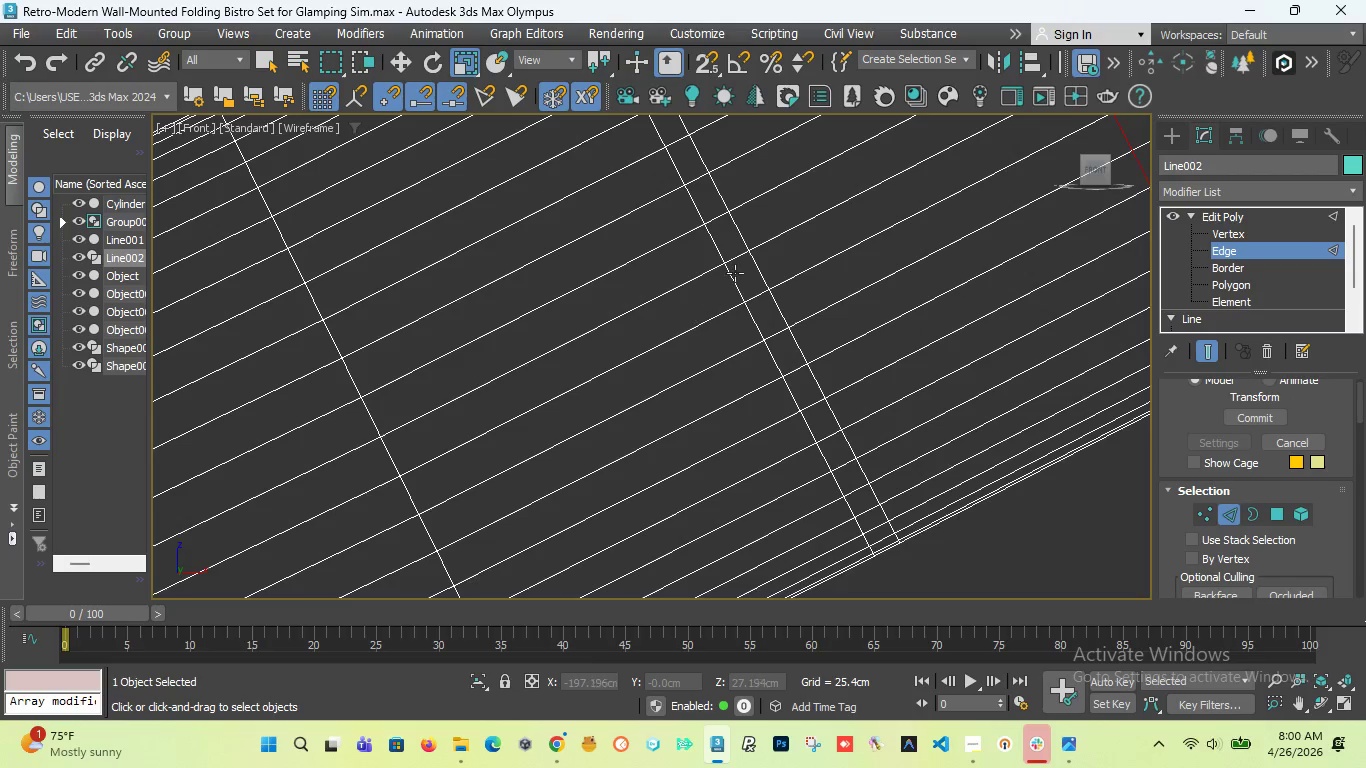 
double_click([753, 261])
 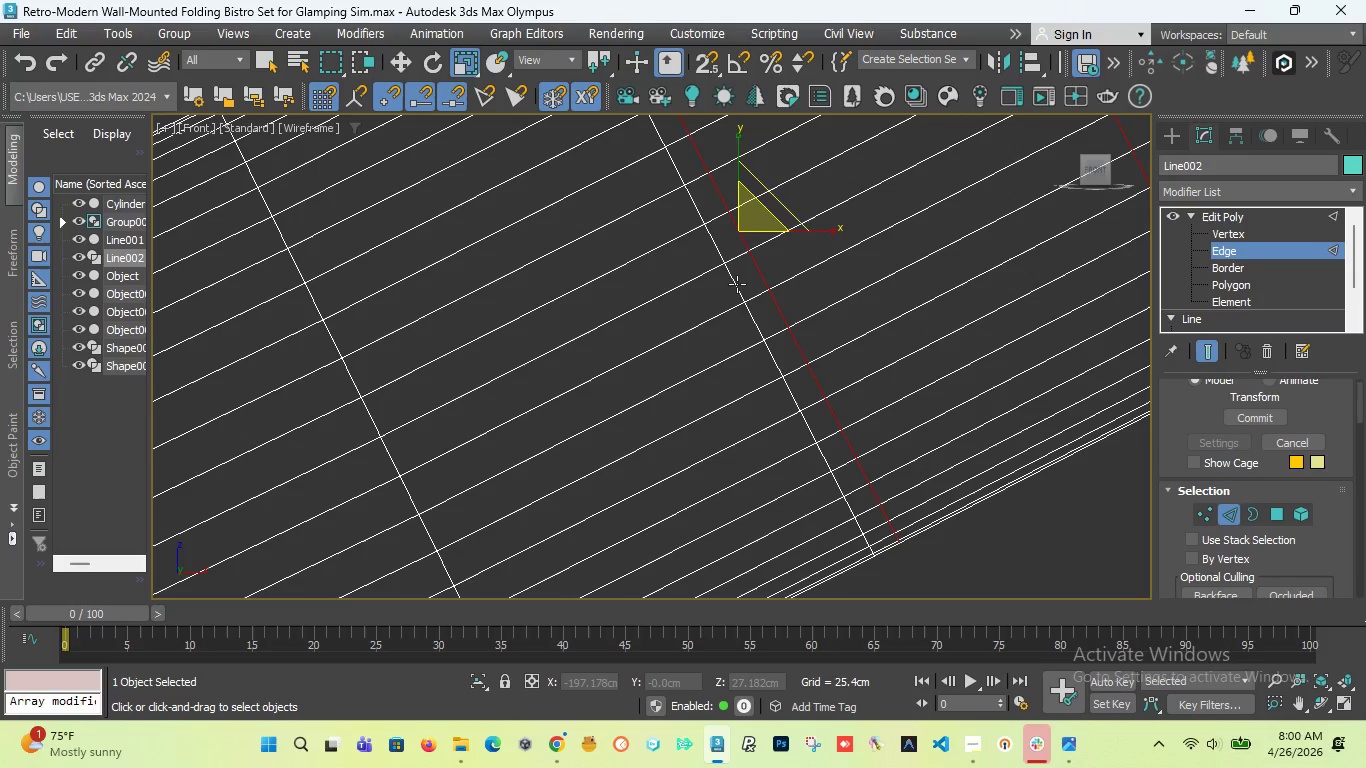 
double_click([737, 284])
 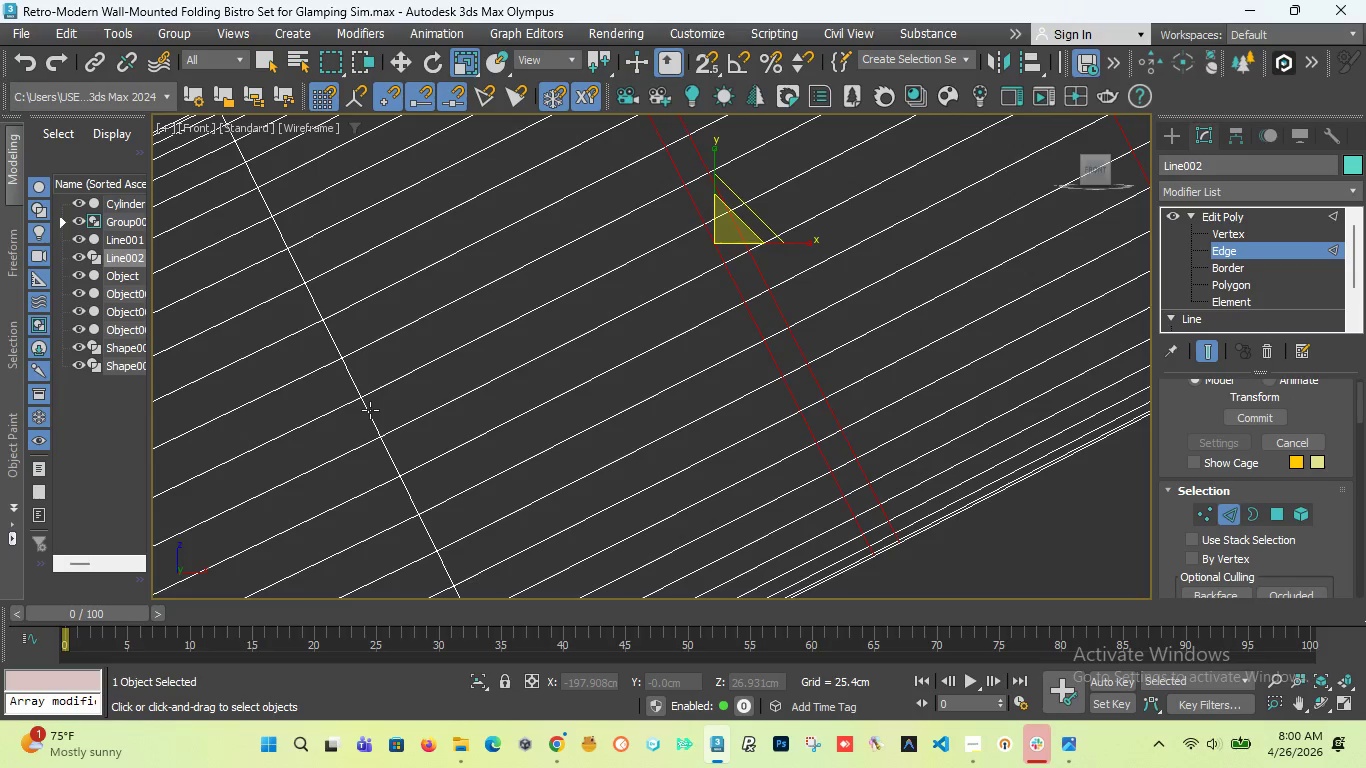 
double_click([370, 410])
 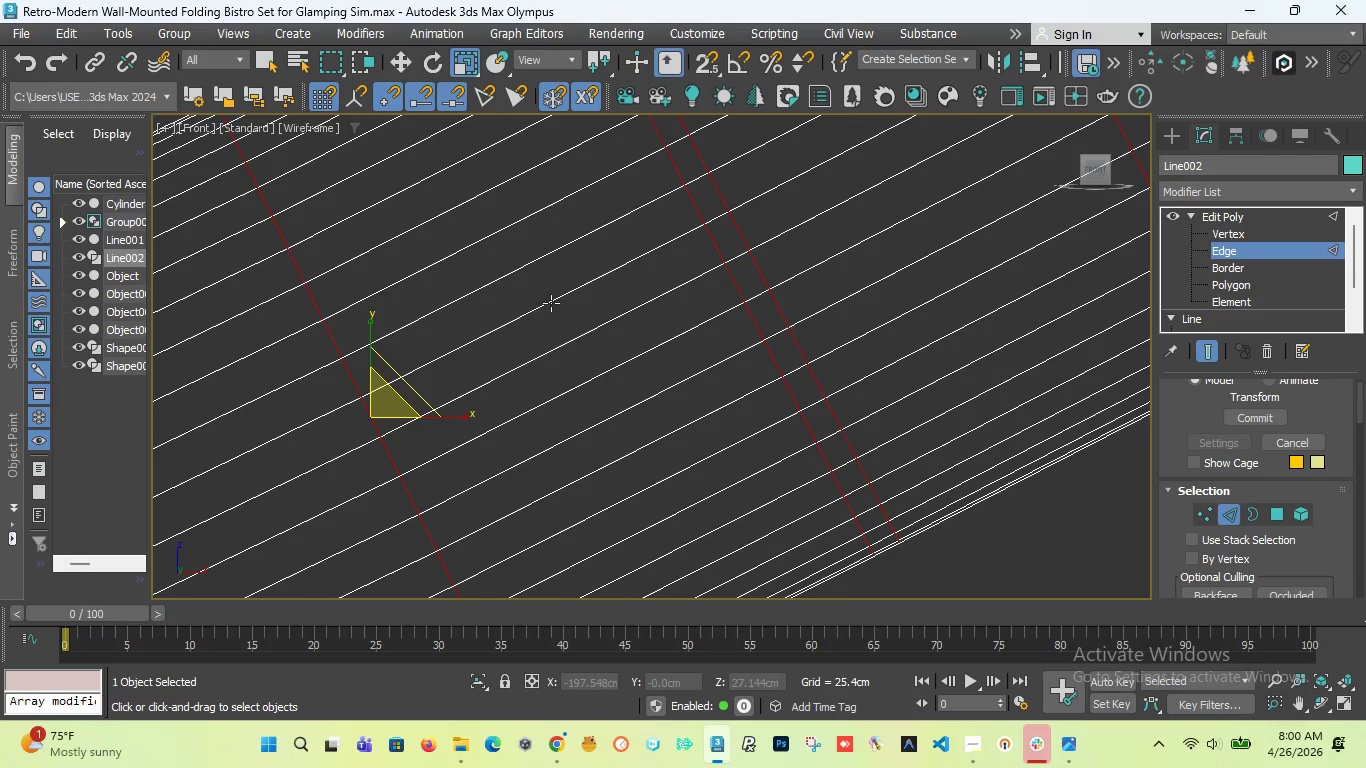 
scroll: coordinate [542, 307], scroll_direction: down, amount: 4.0
 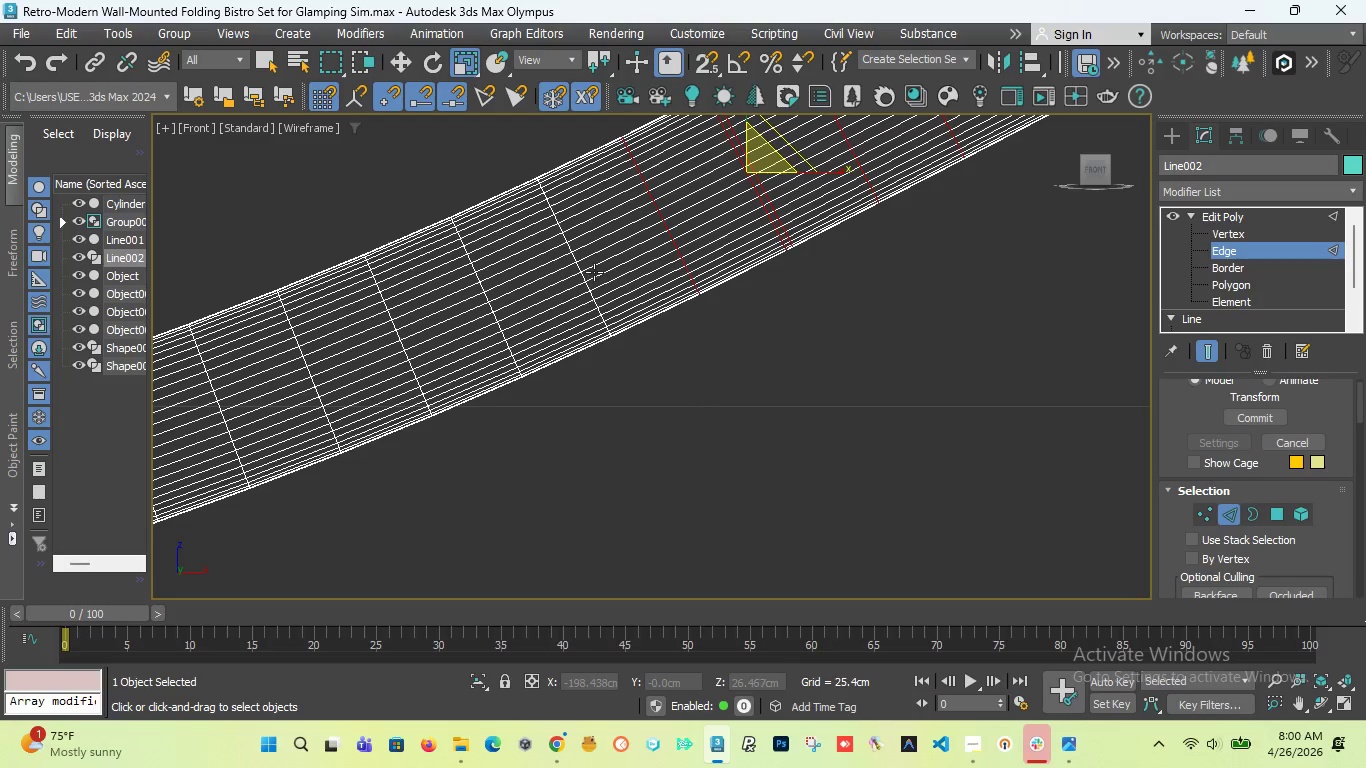 
hold_key(key=ControlLeft, duration=3.95)
 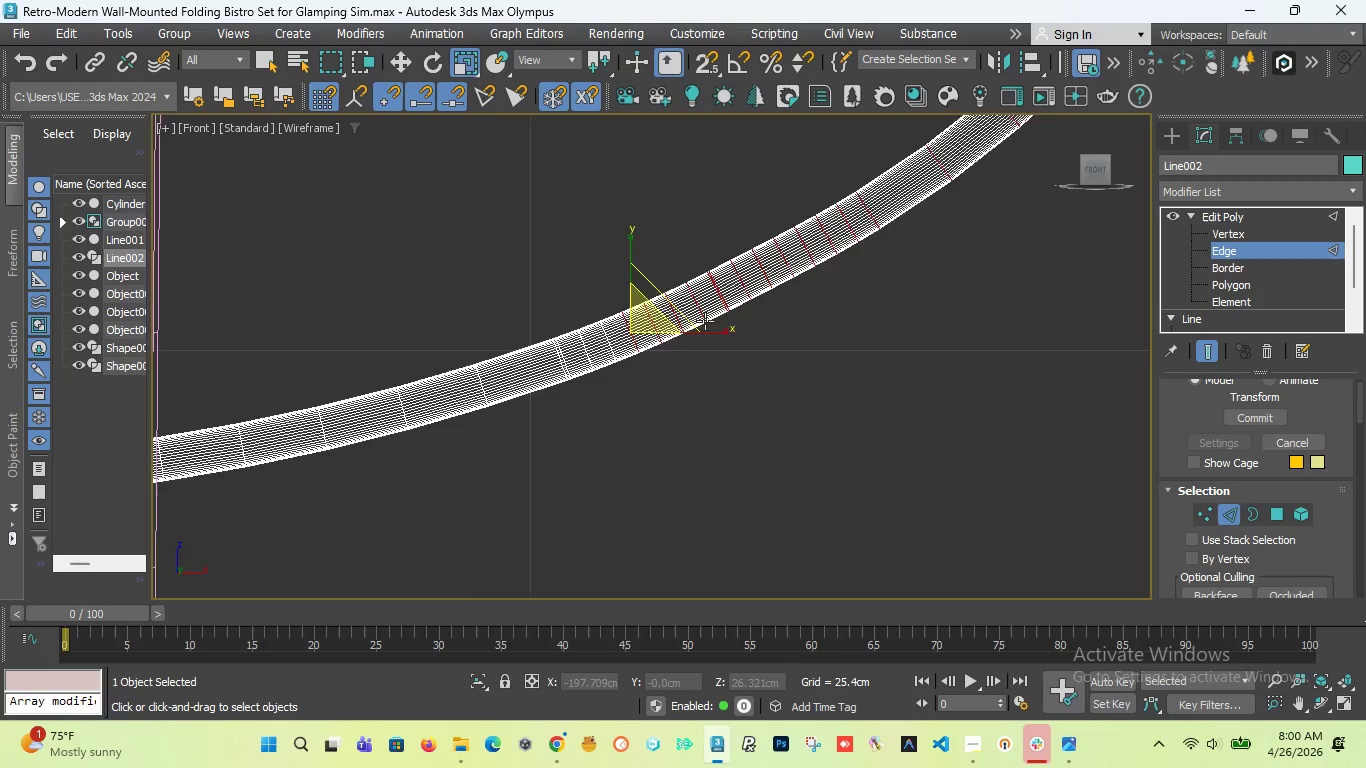 
scroll: coordinate [591, 267], scroll_direction: up, amount: 2.0
 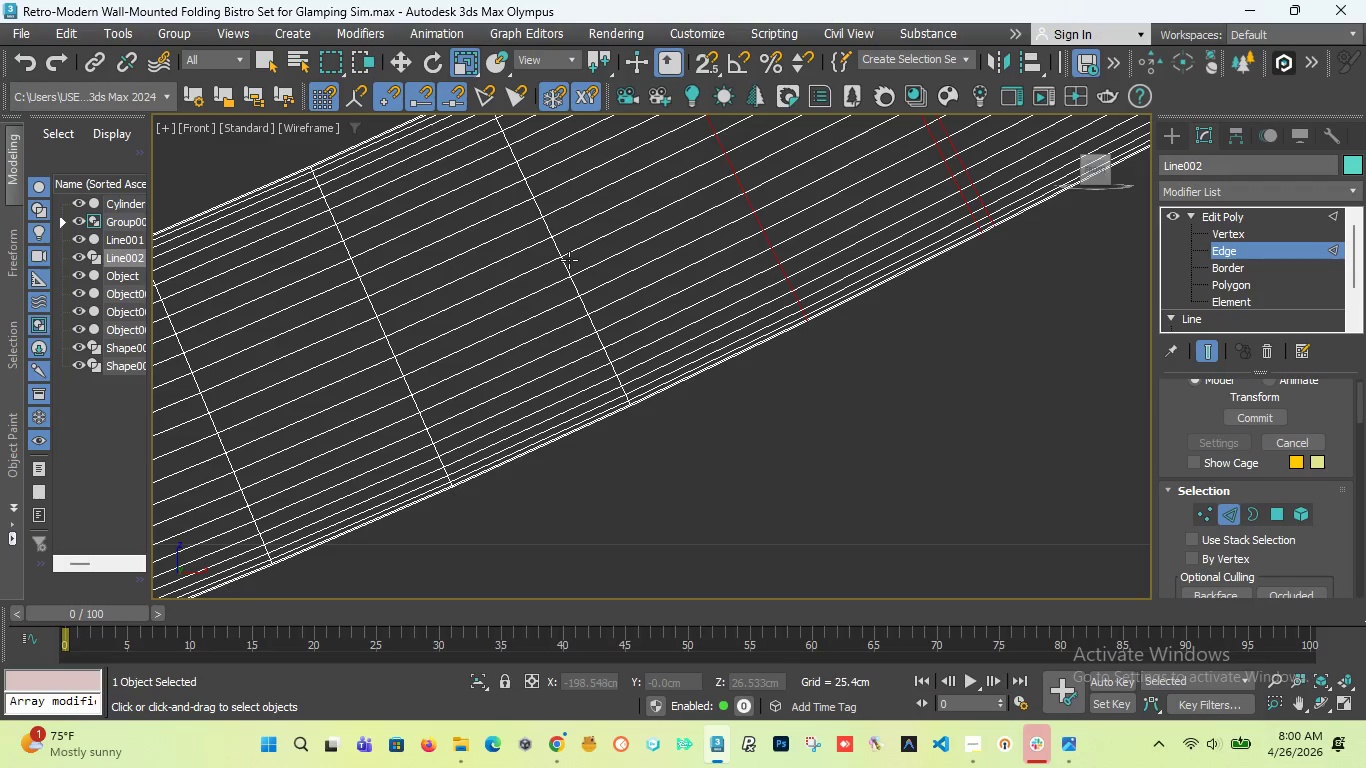 
double_click([558, 246])
 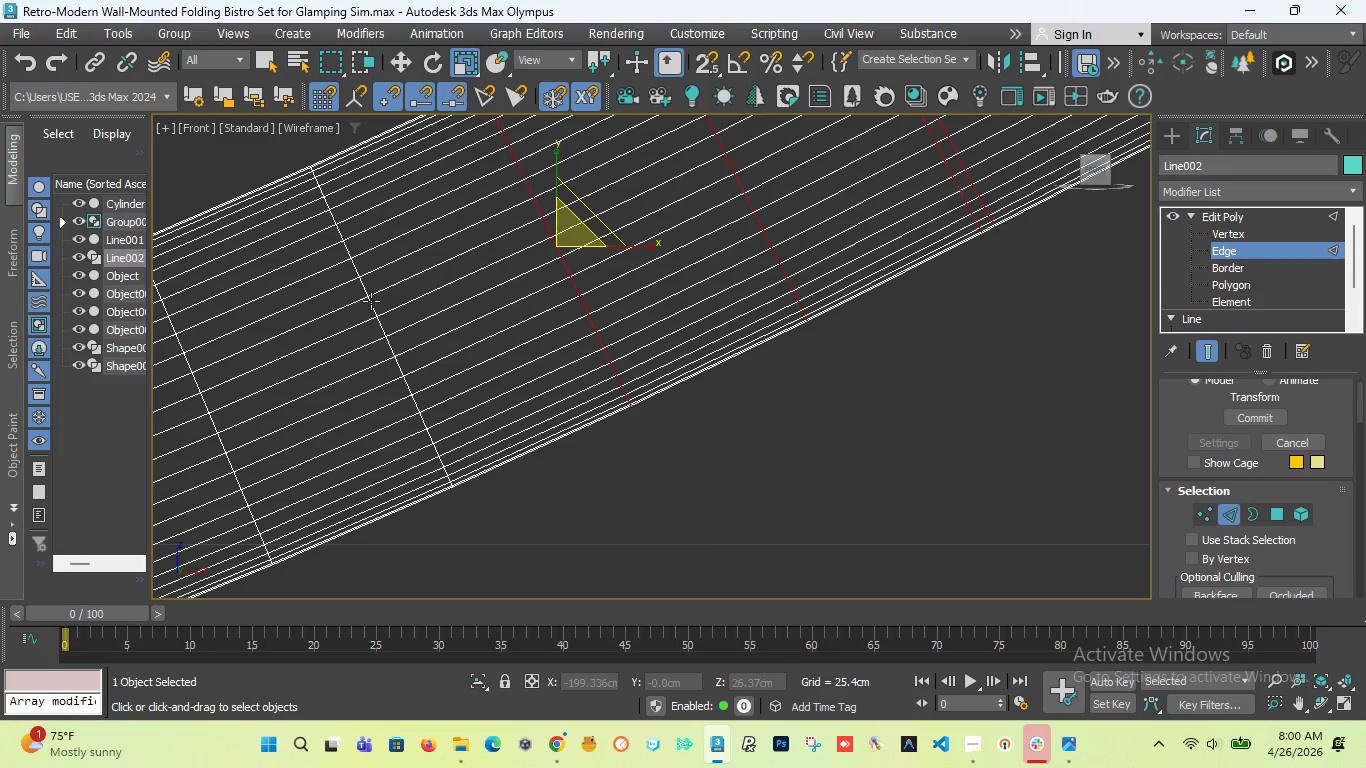 
double_click([371, 301])
 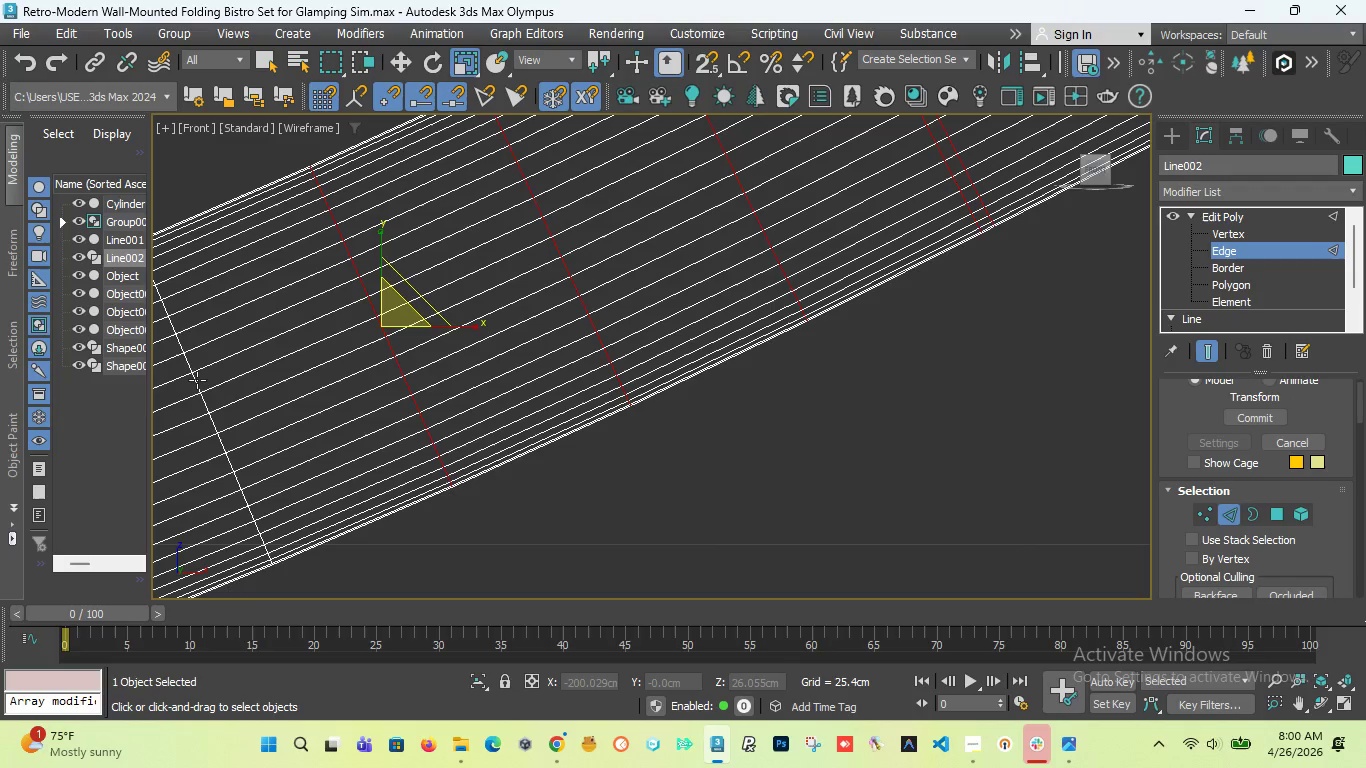 
double_click([197, 380])
 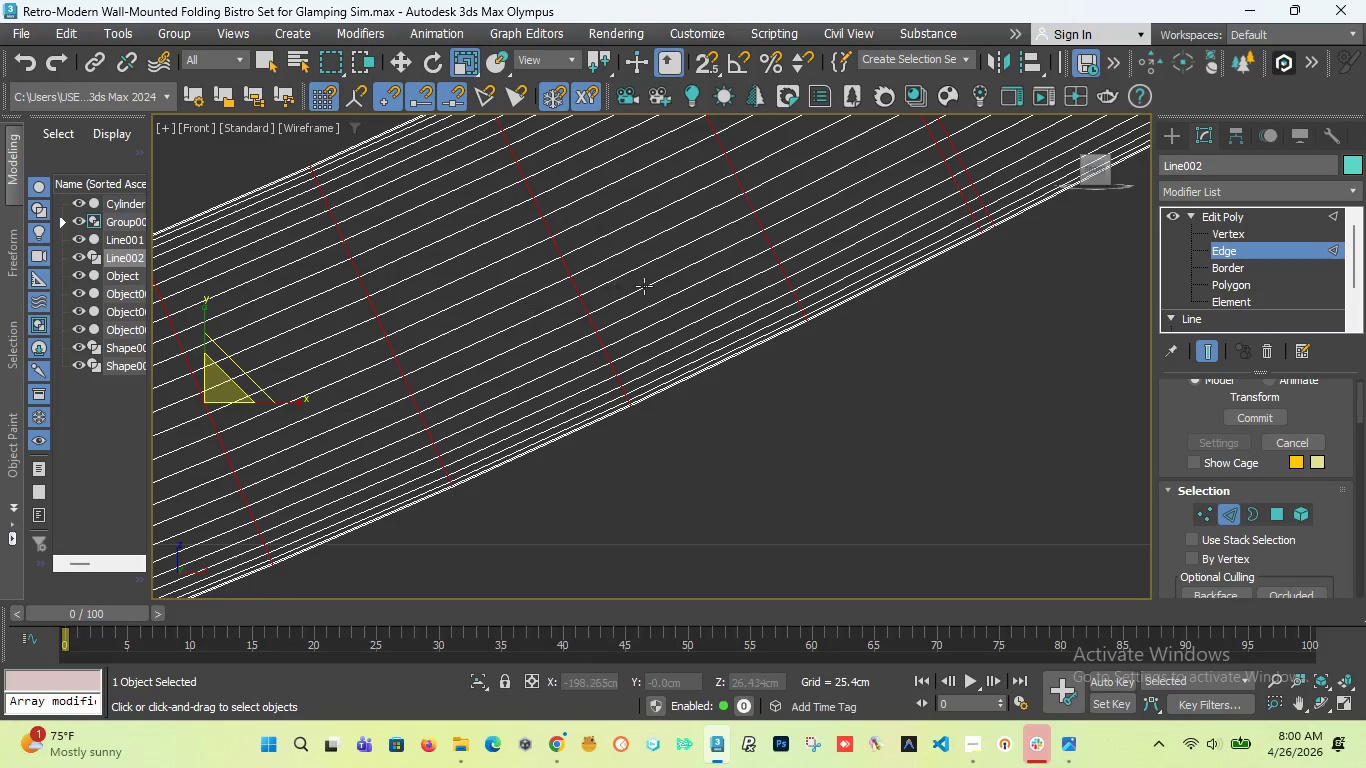 
scroll: coordinate [719, 299], scroll_direction: down, amount: 4.0
 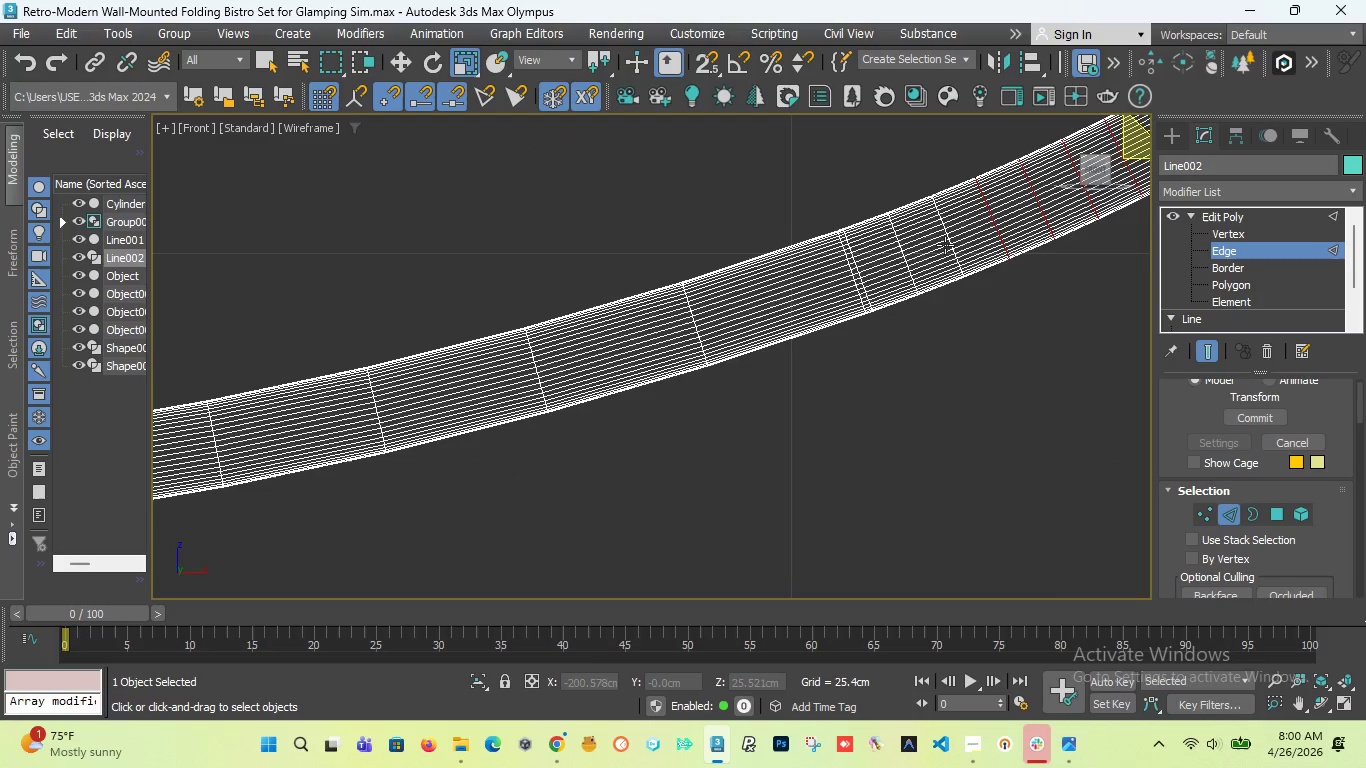 
hold_key(key=ControlLeft, duration=3.53)
 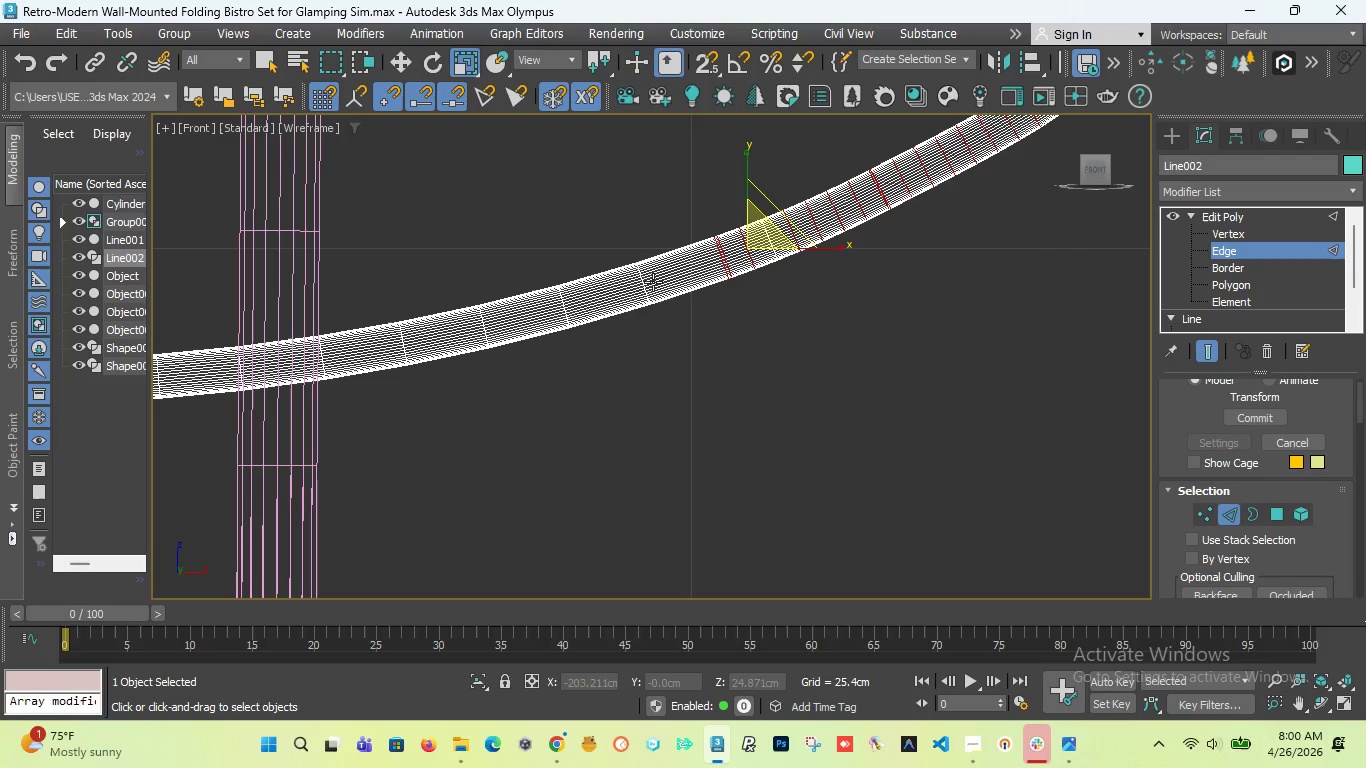 
scroll: coordinate [867, 250], scroll_direction: up, amount: 4.0
 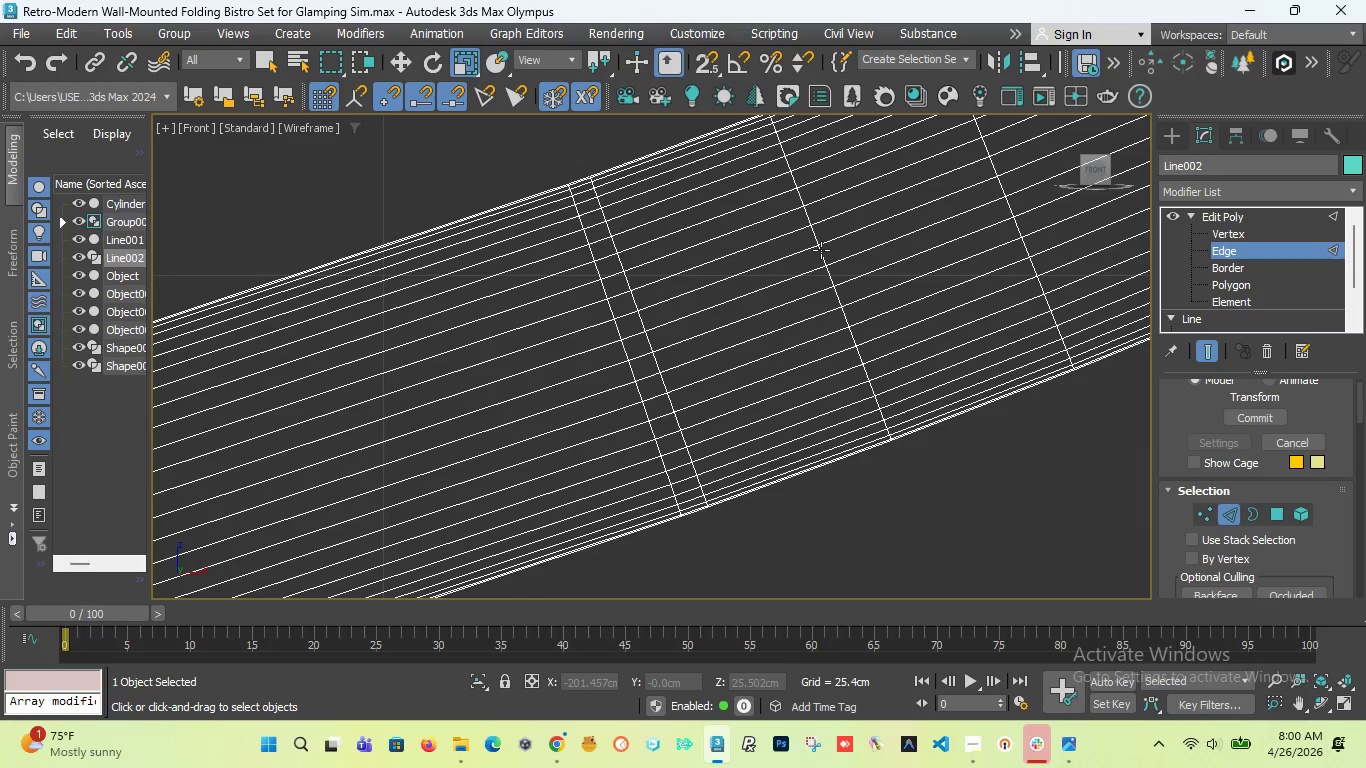 
double_click([821, 250])
 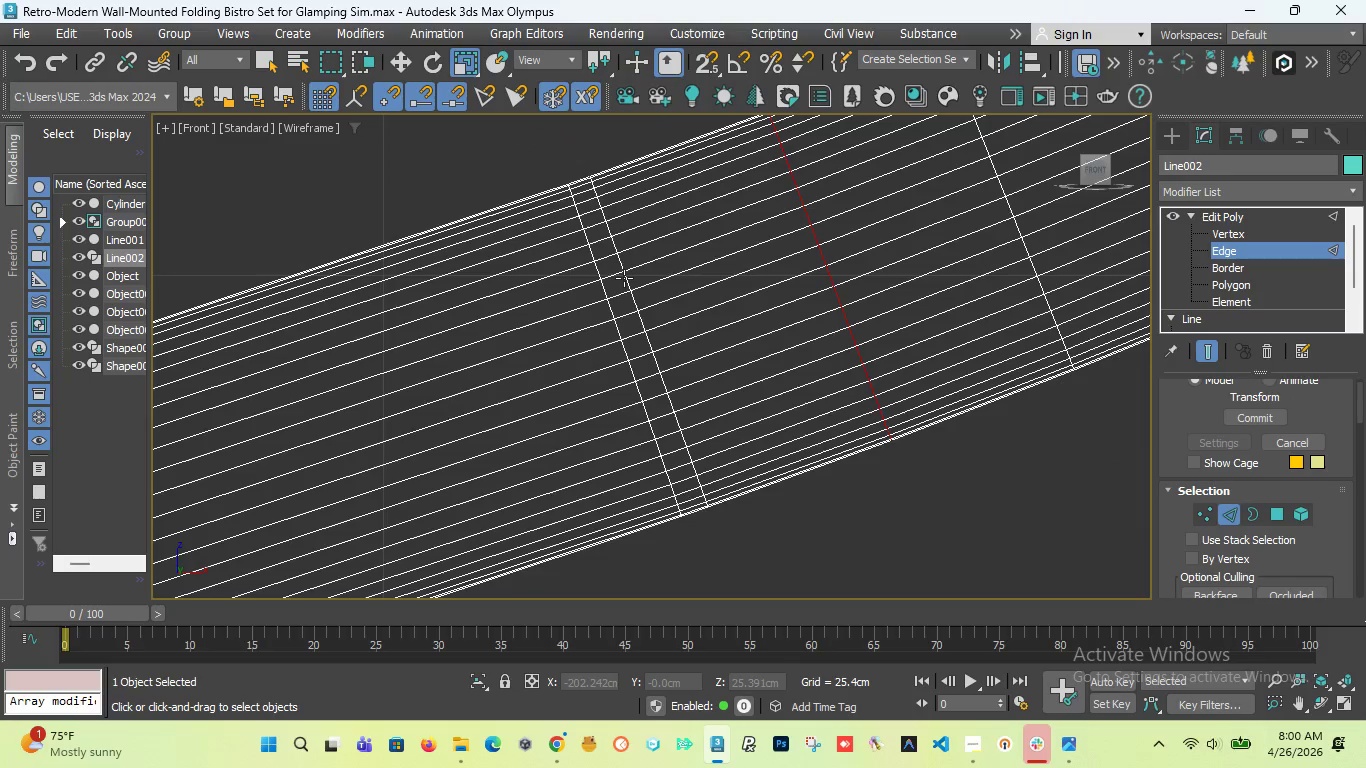 
double_click([624, 278])
 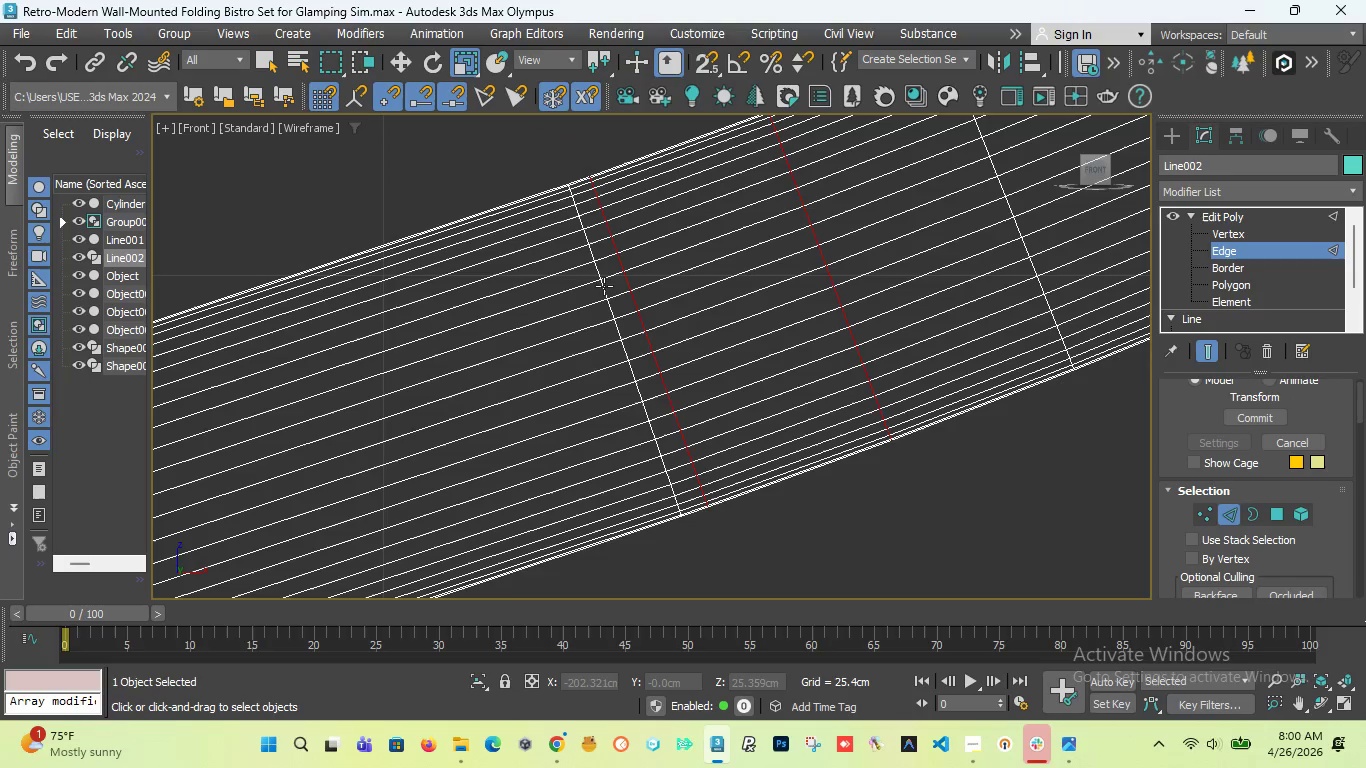 
double_click([604, 286])
 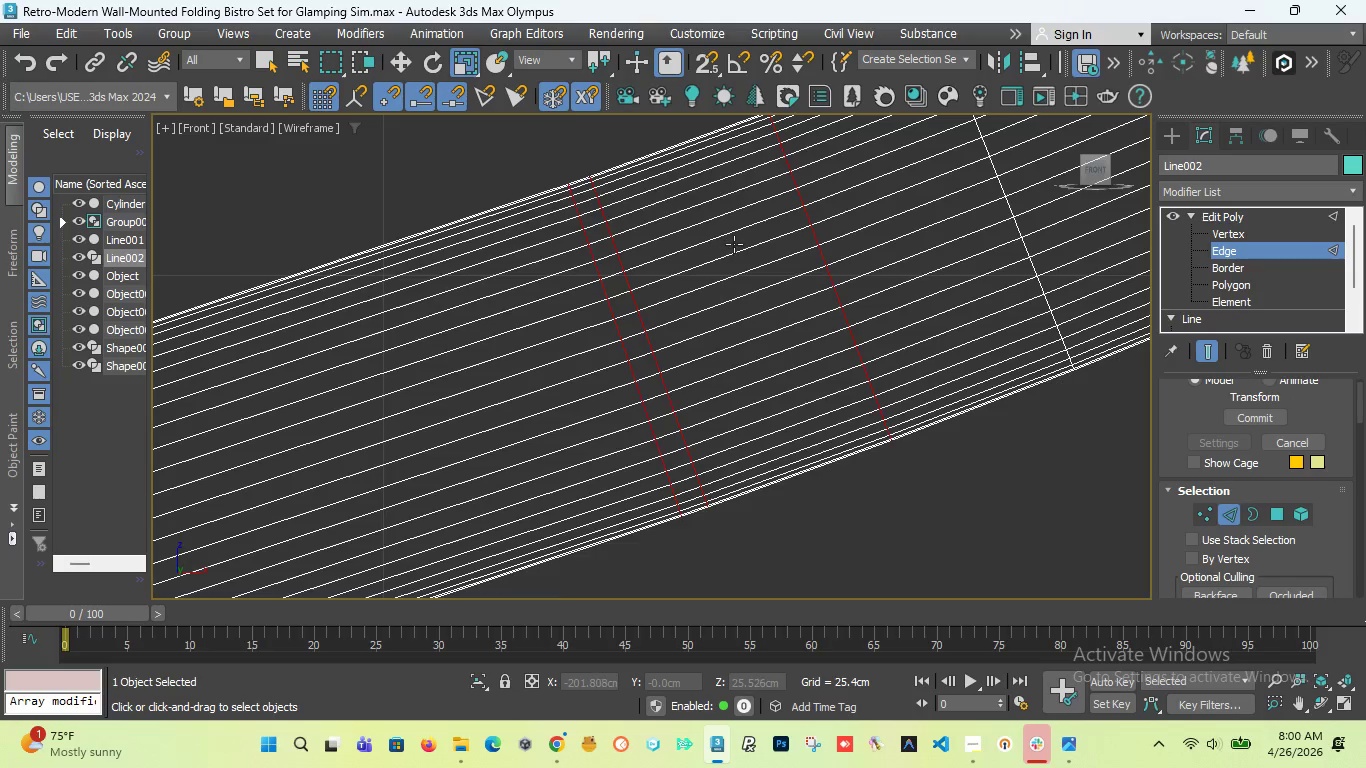 
scroll: coordinate [735, 244], scroll_direction: down, amount: 6.0
 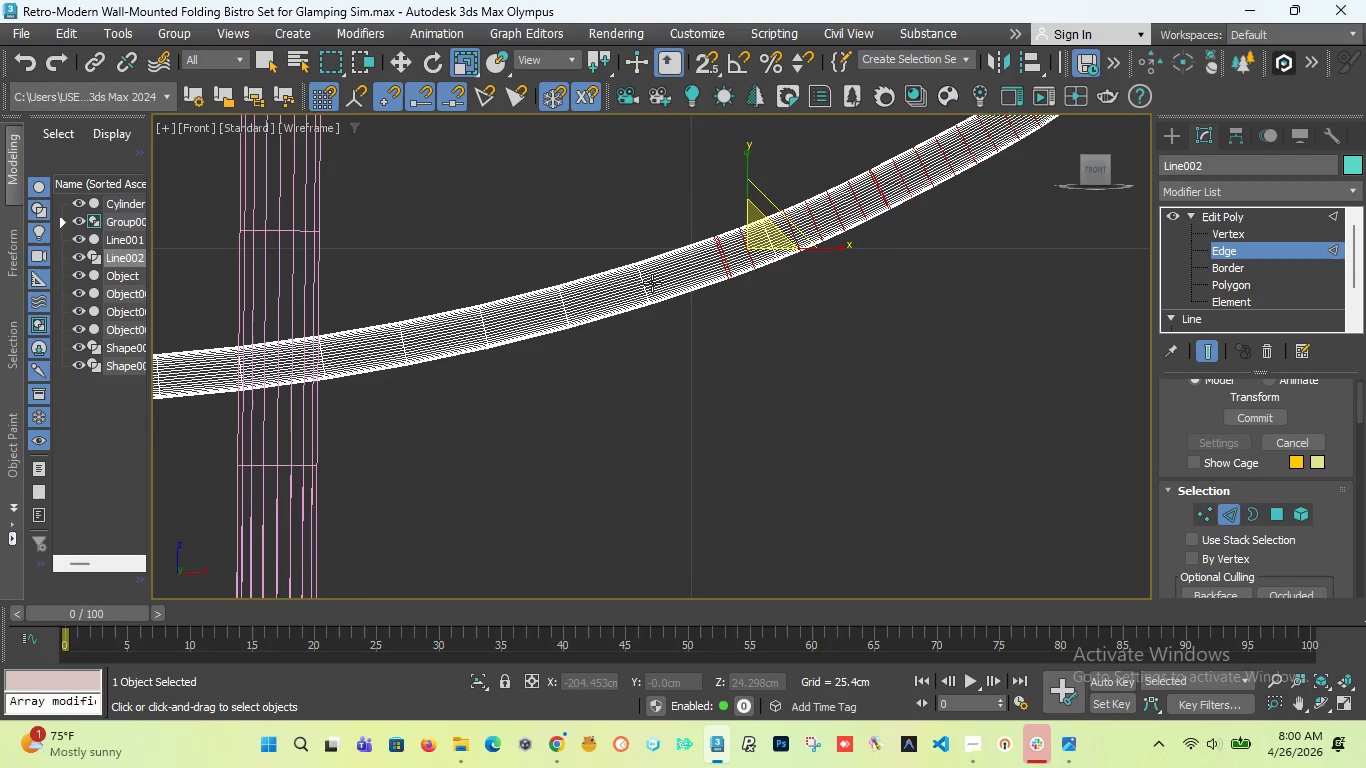 
hold_key(key=ControlLeft, duration=0.81)
 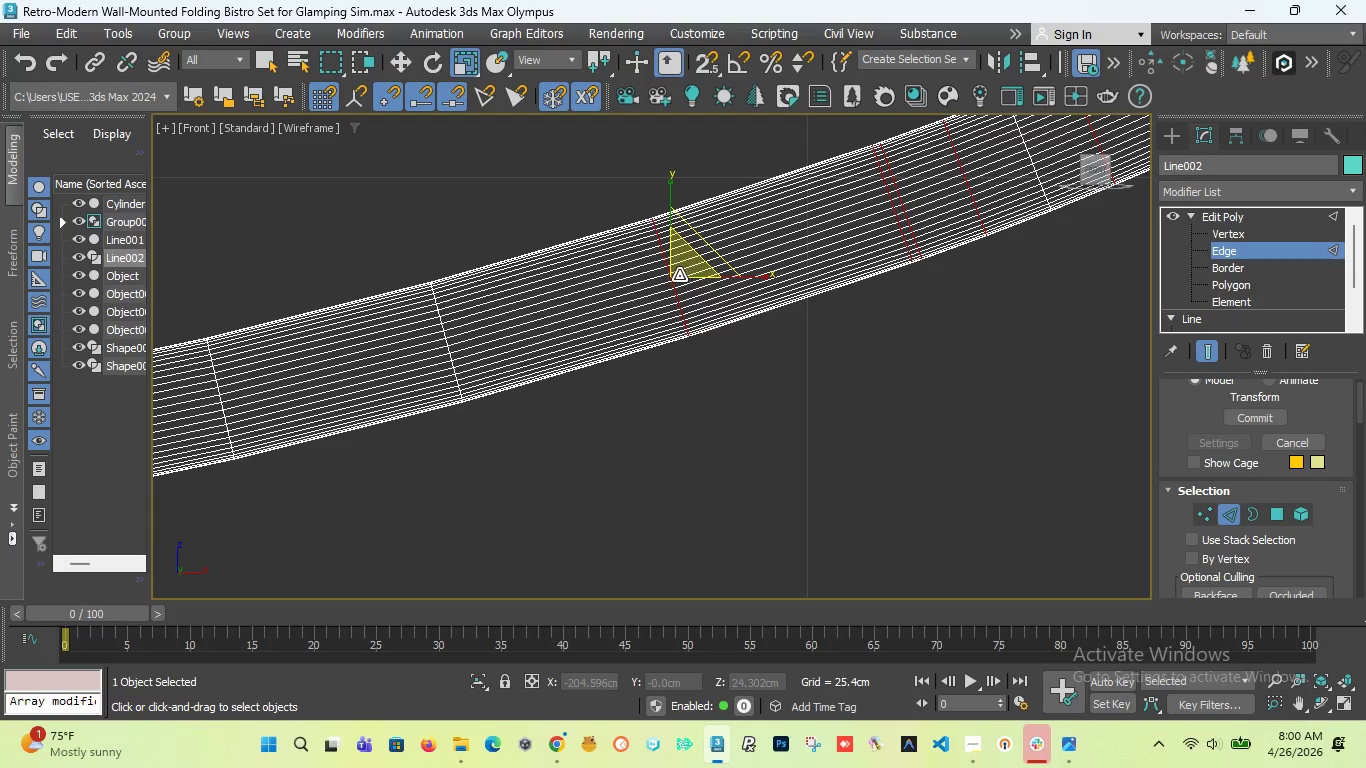 
scroll: coordinate [617, 282], scroll_direction: up, amount: 8.0
 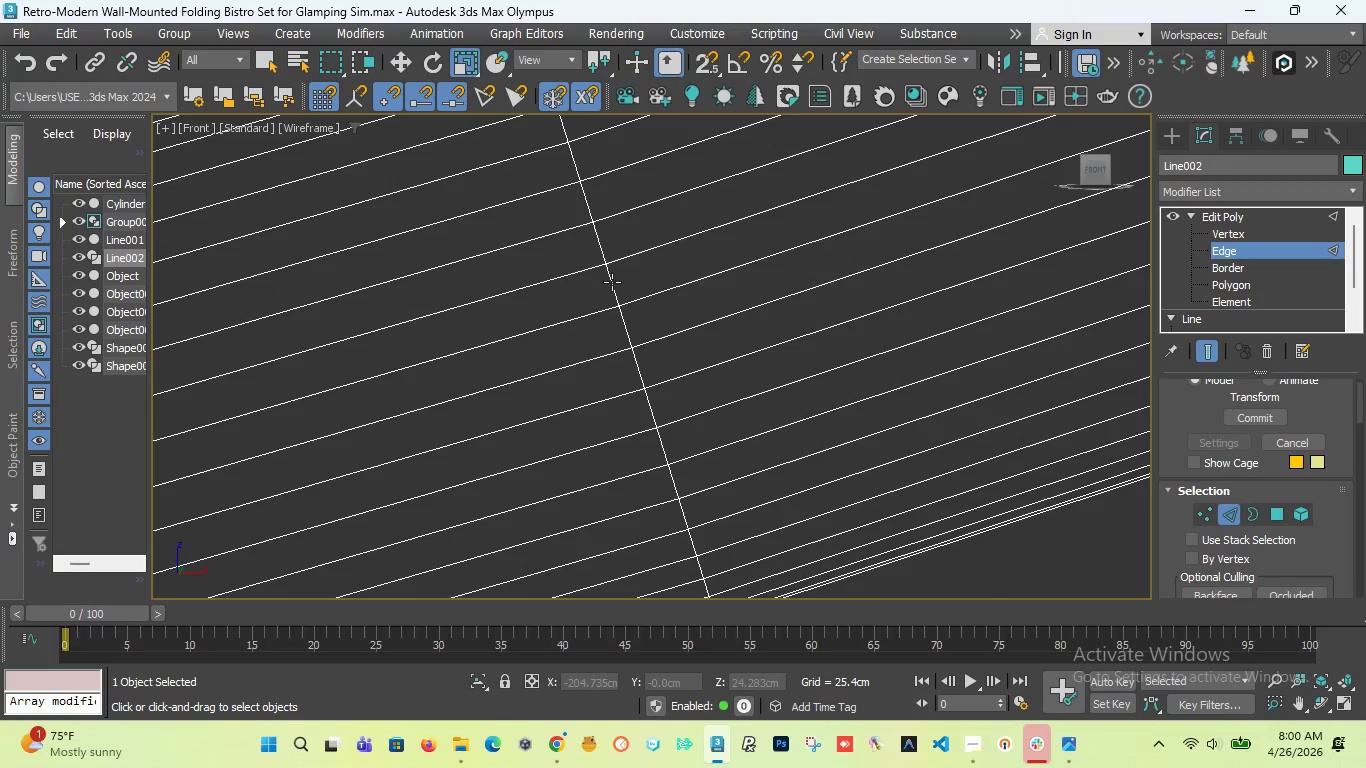 
double_click([612, 282])
 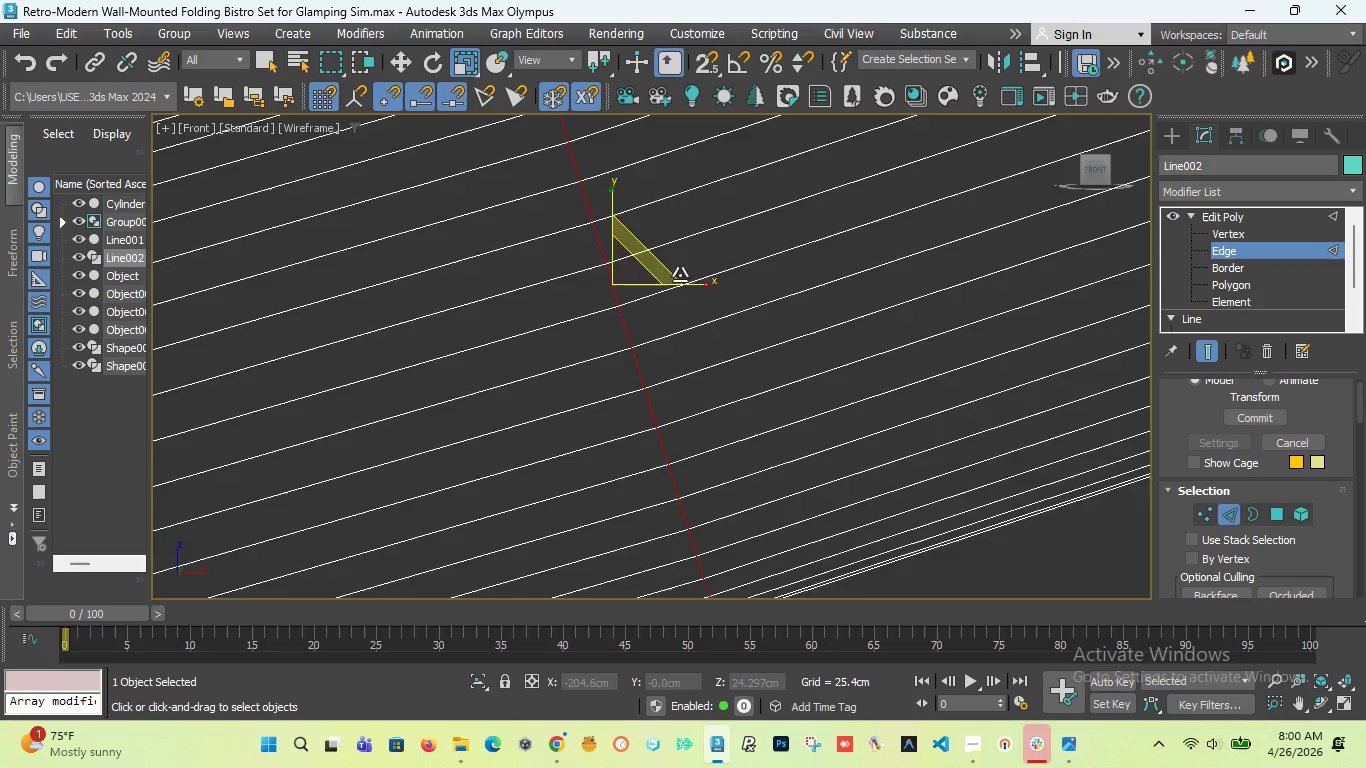 
scroll: coordinate [683, 275], scroll_direction: down, amount: 6.0
 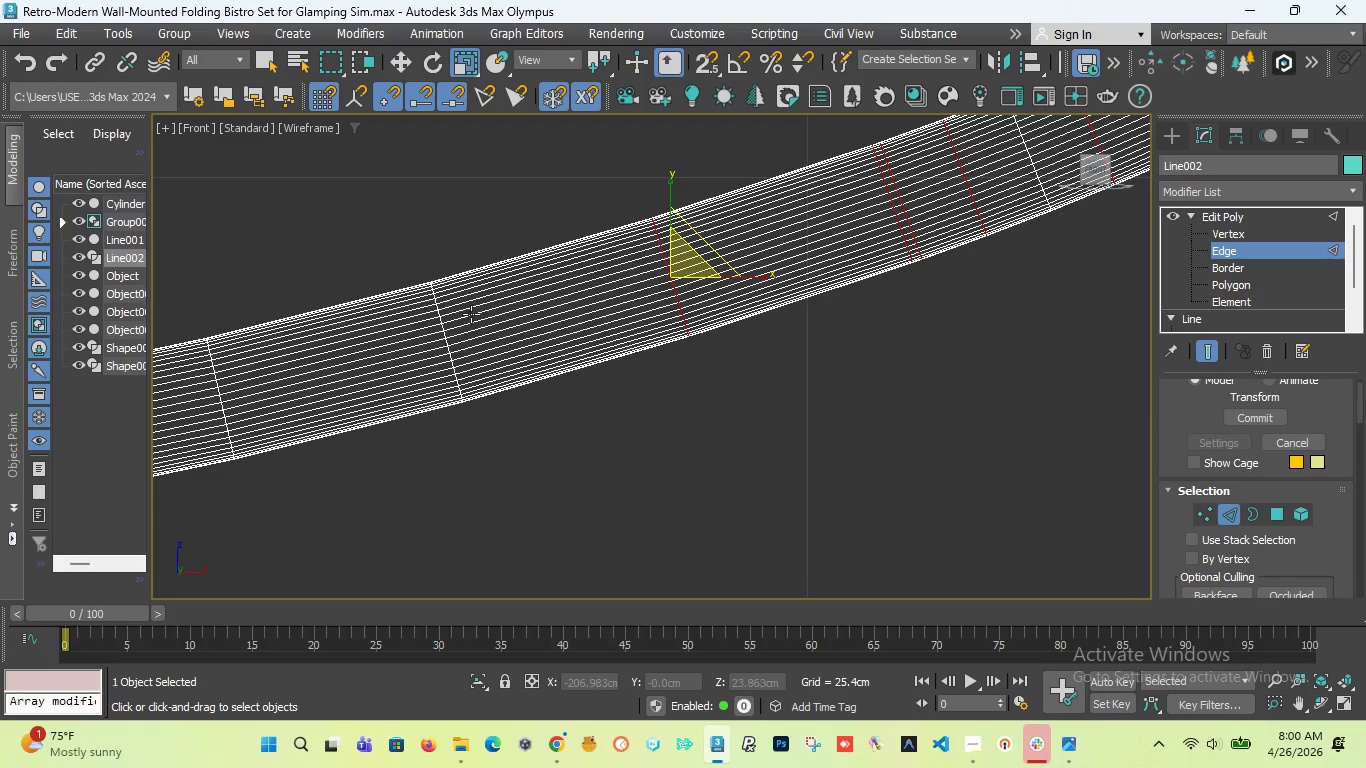 
scroll: coordinate [452, 330], scroll_direction: up, amount: 2.0
 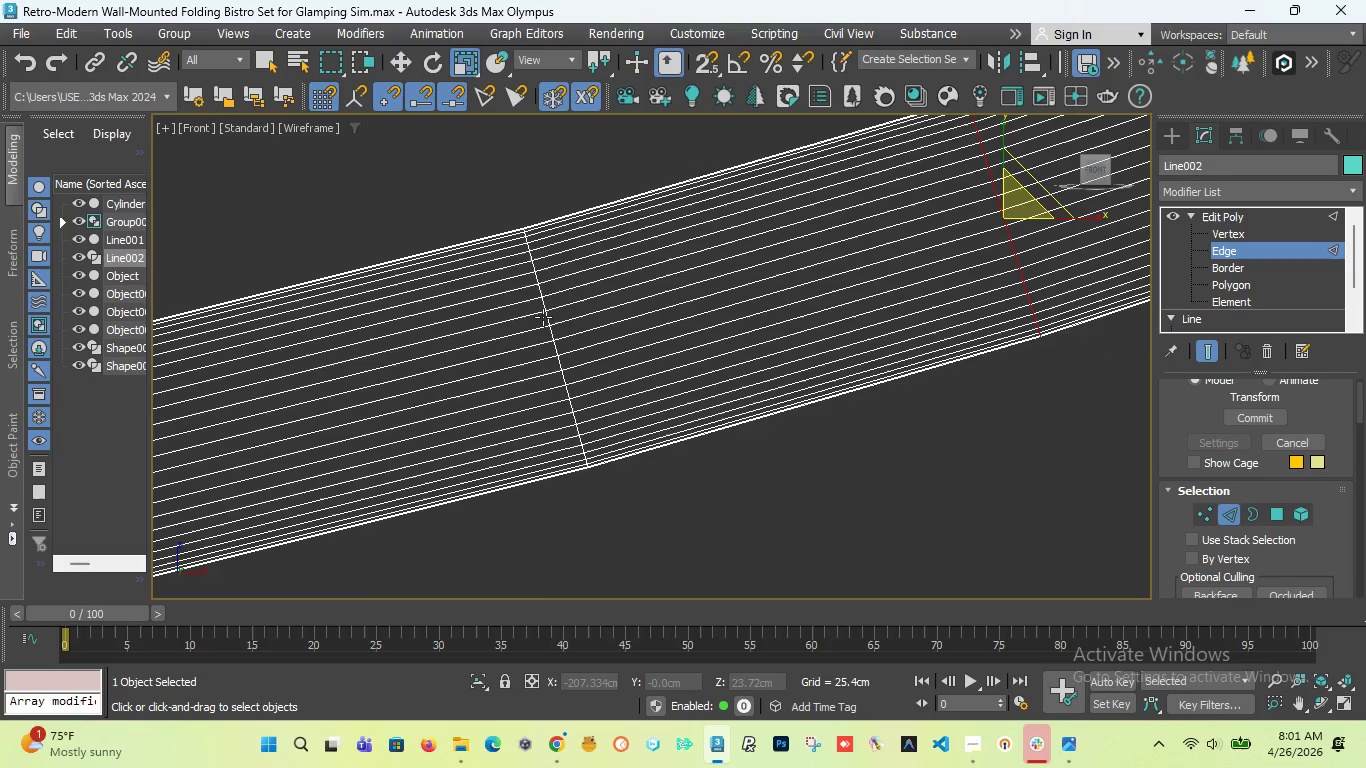 
hold_key(key=ControlLeft, duration=1.39)
 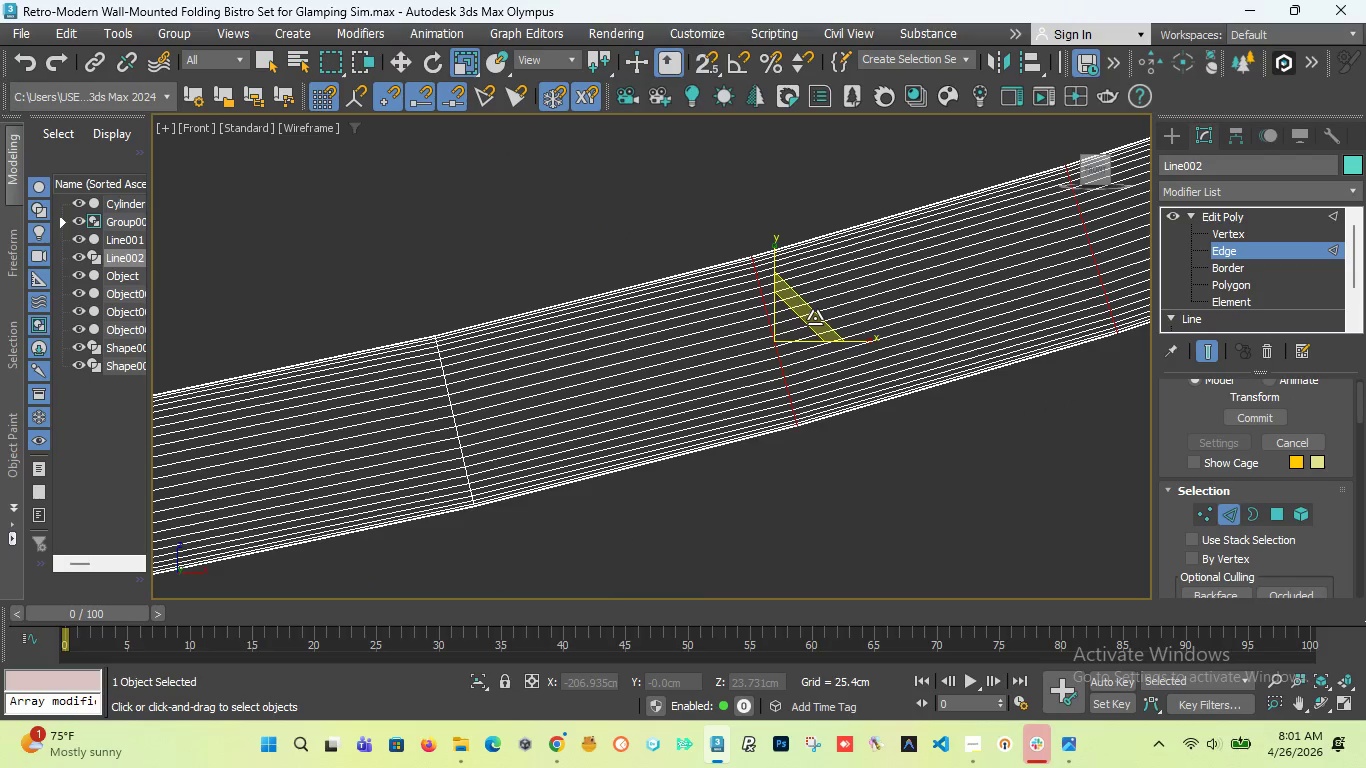 
scroll: coordinate [546, 316], scroll_direction: up, amount: 4.0
 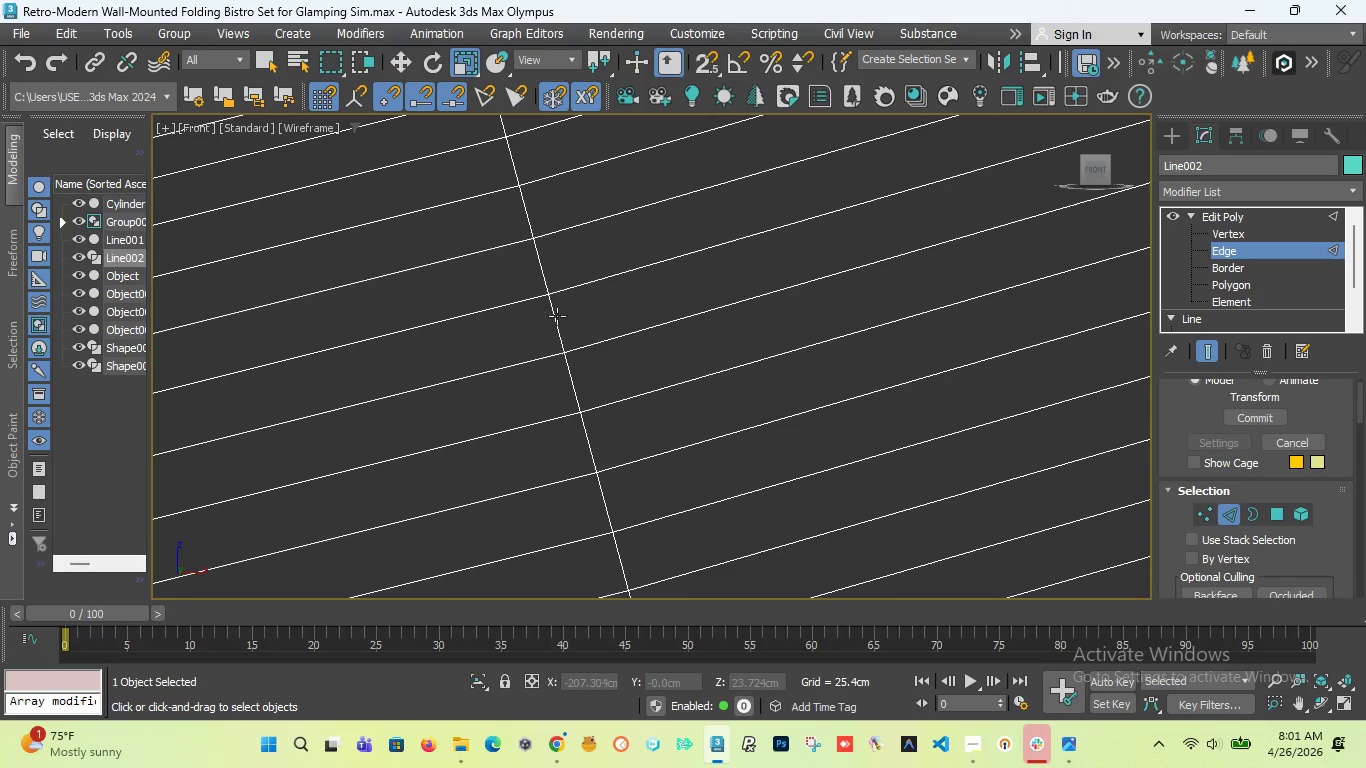 
double_click([555, 319])
 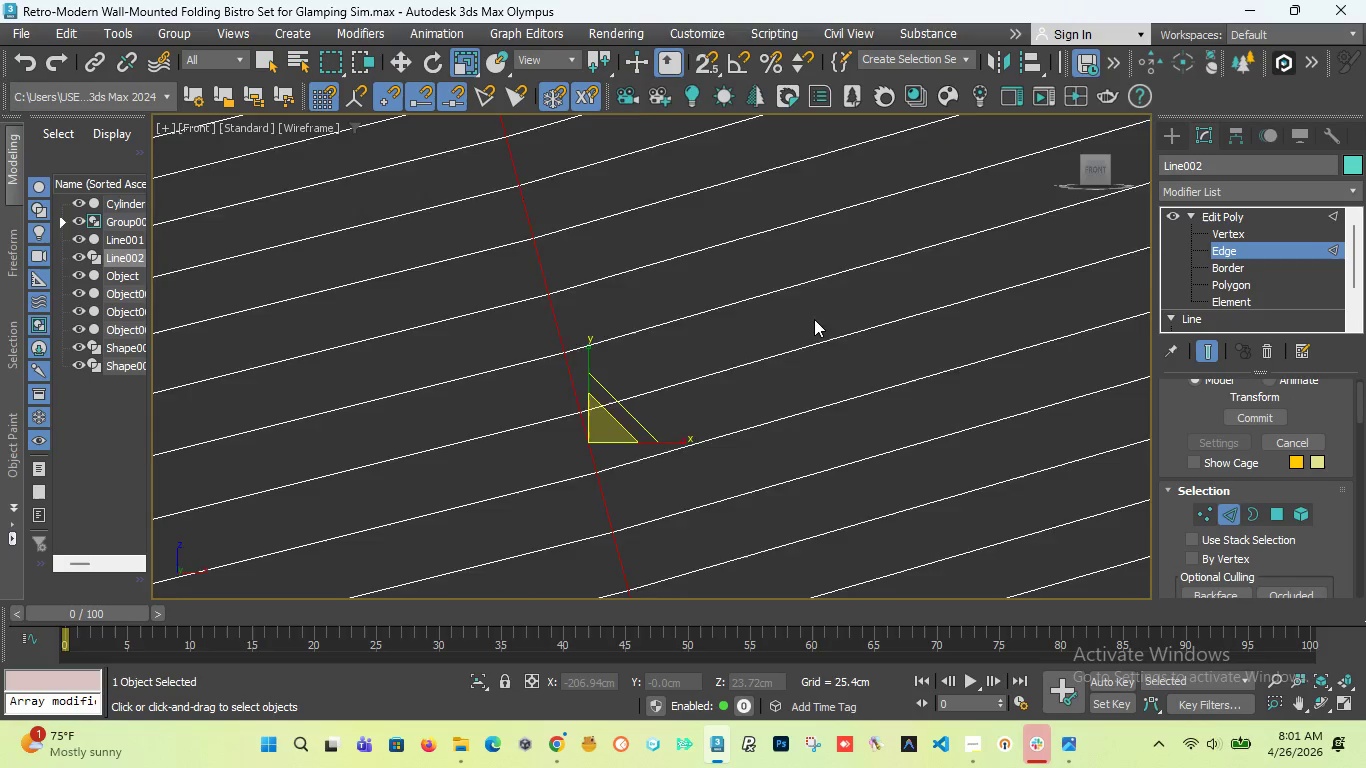 
scroll: coordinate [814, 319], scroll_direction: down, amount: 5.0
 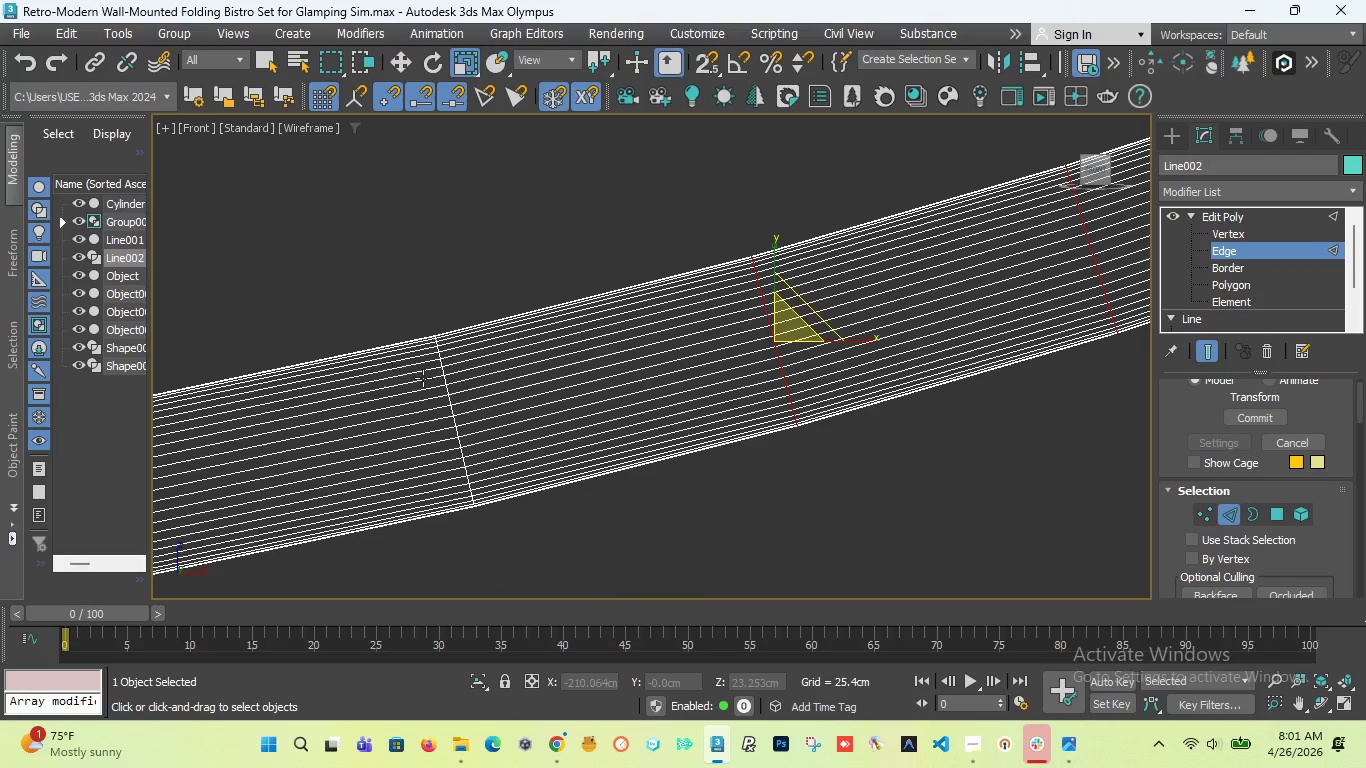 
hold_key(key=ControlLeft, duration=1.03)
 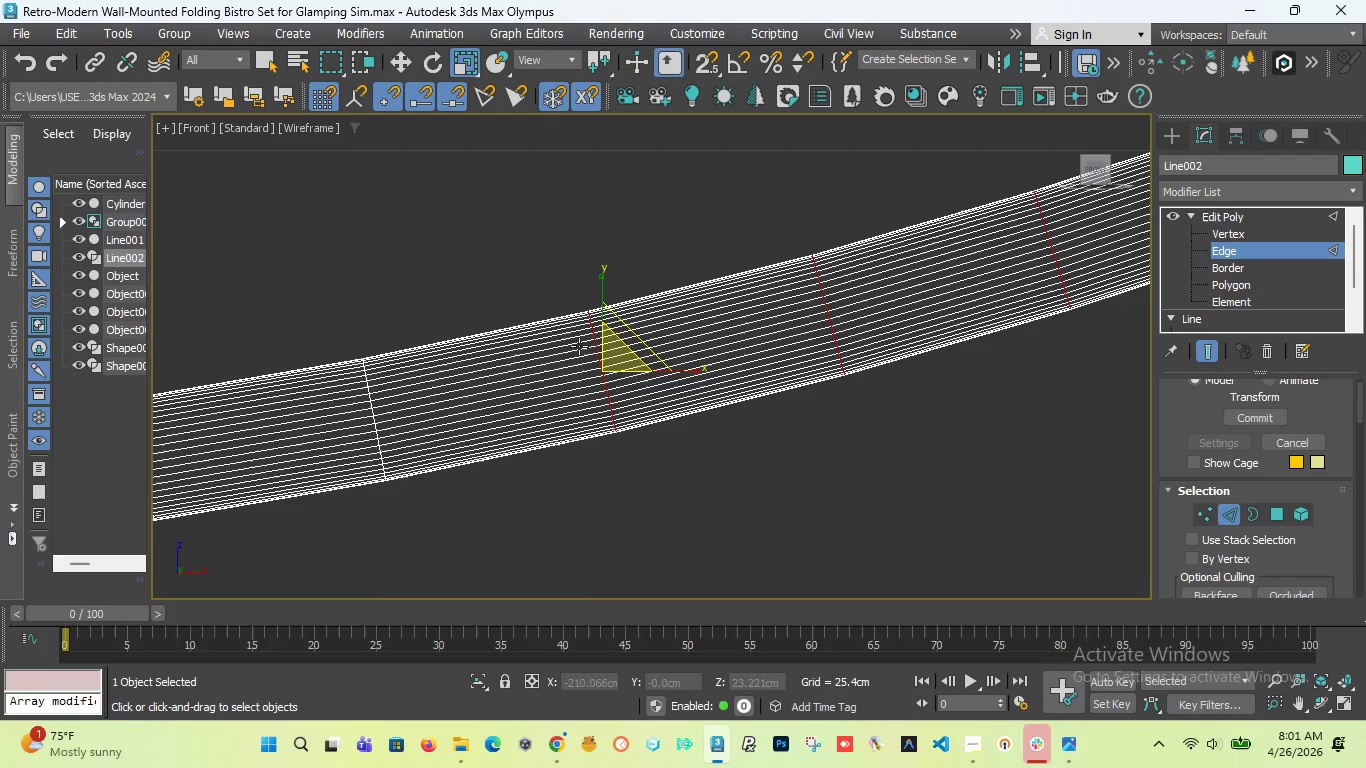 
scroll: coordinate [453, 380], scroll_direction: up, amount: 5.0
 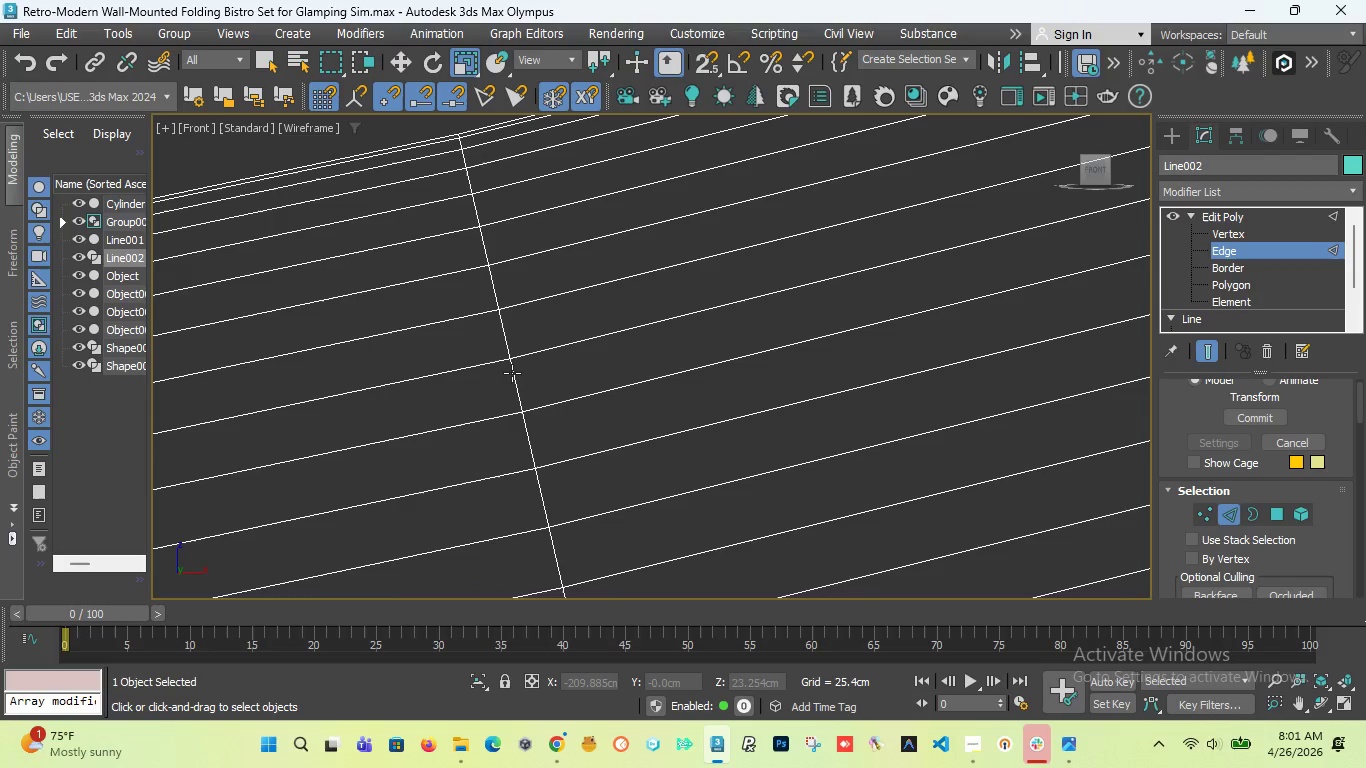 
double_click([512, 374])
 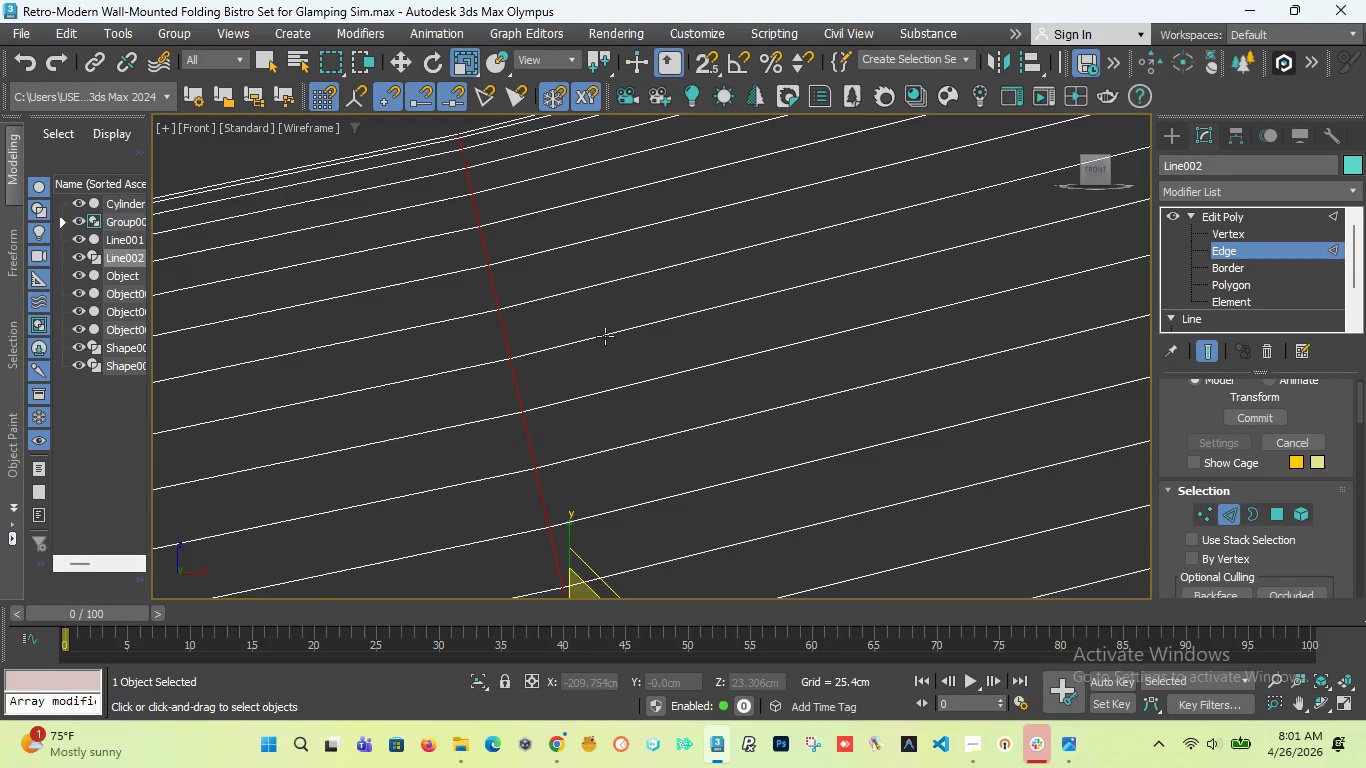 
scroll: coordinate [556, 365], scroll_direction: down, amount: 9.0
 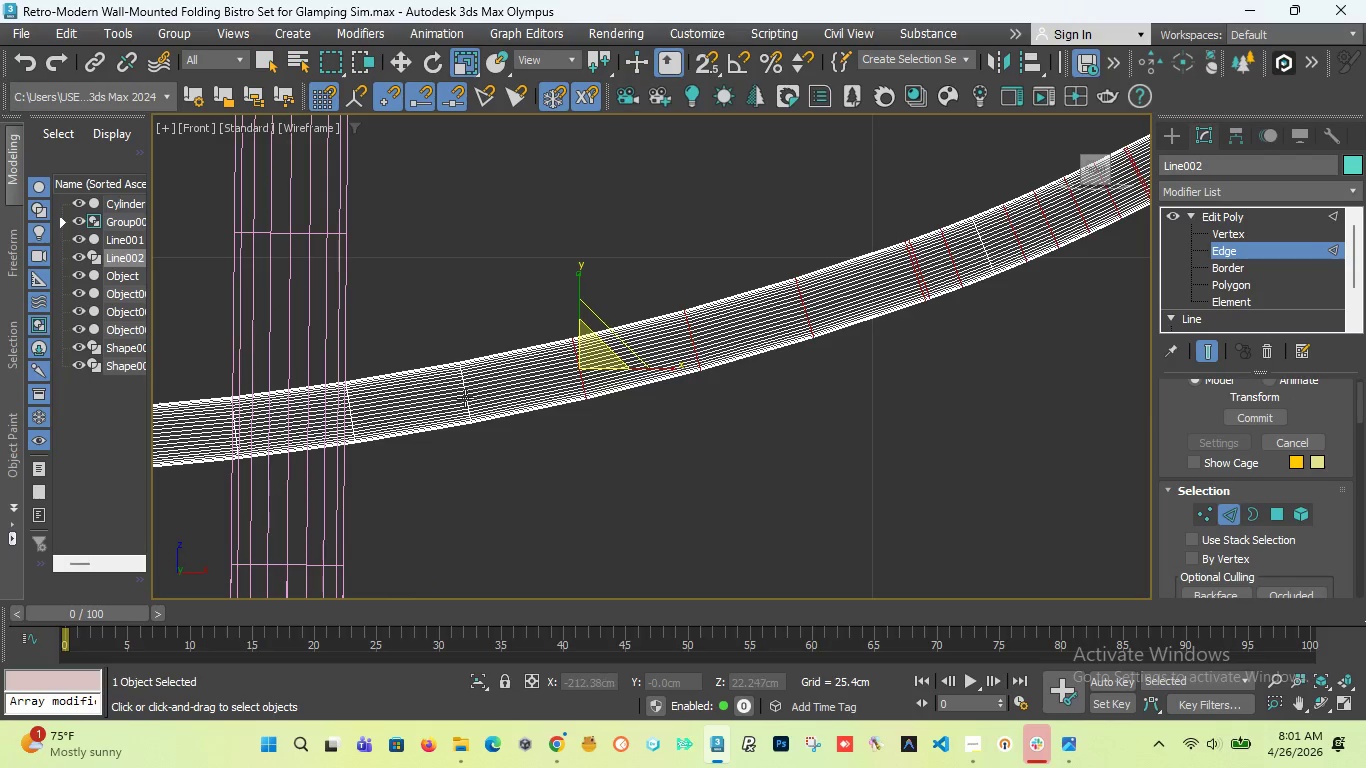 
hold_key(key=ControlLeft, duration=1.08)
 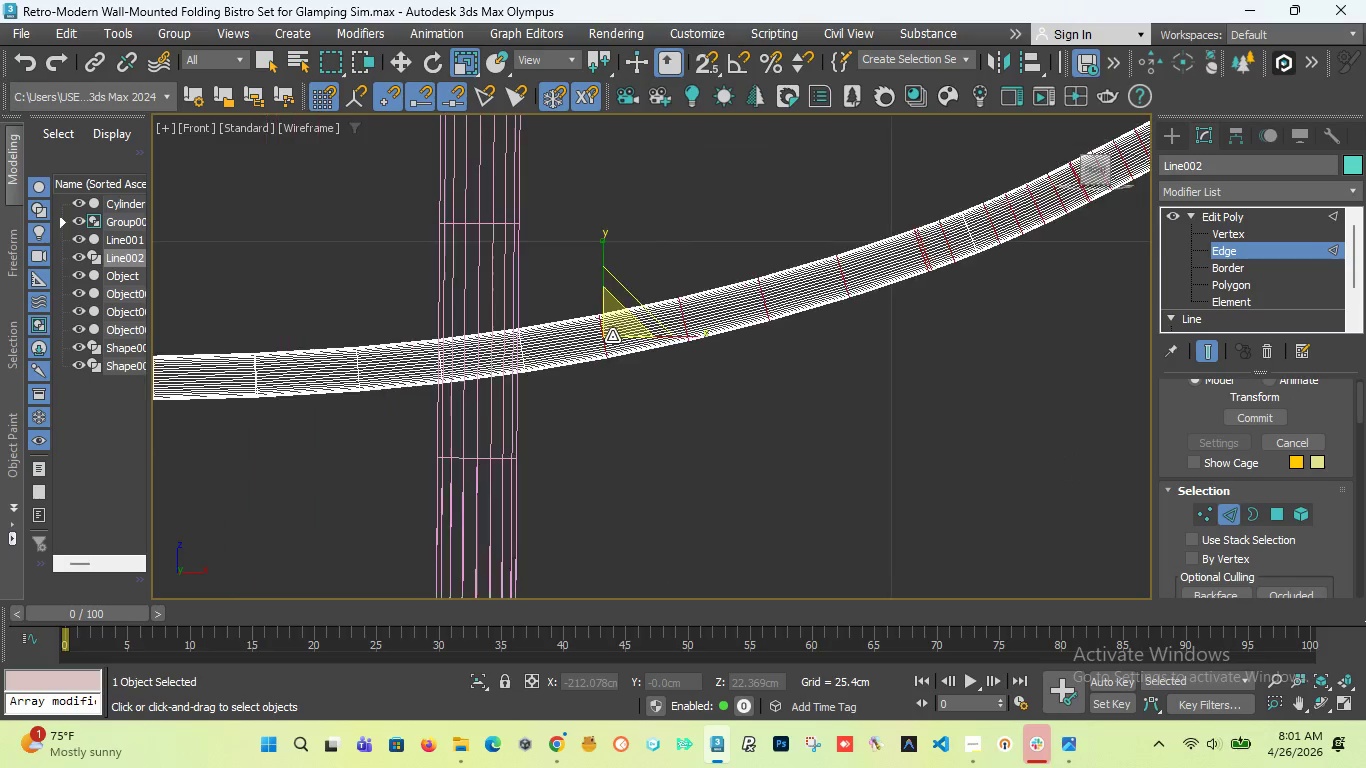 
scroll: coordinate [464, 393], scroll_direction: up, amount: 7.0
 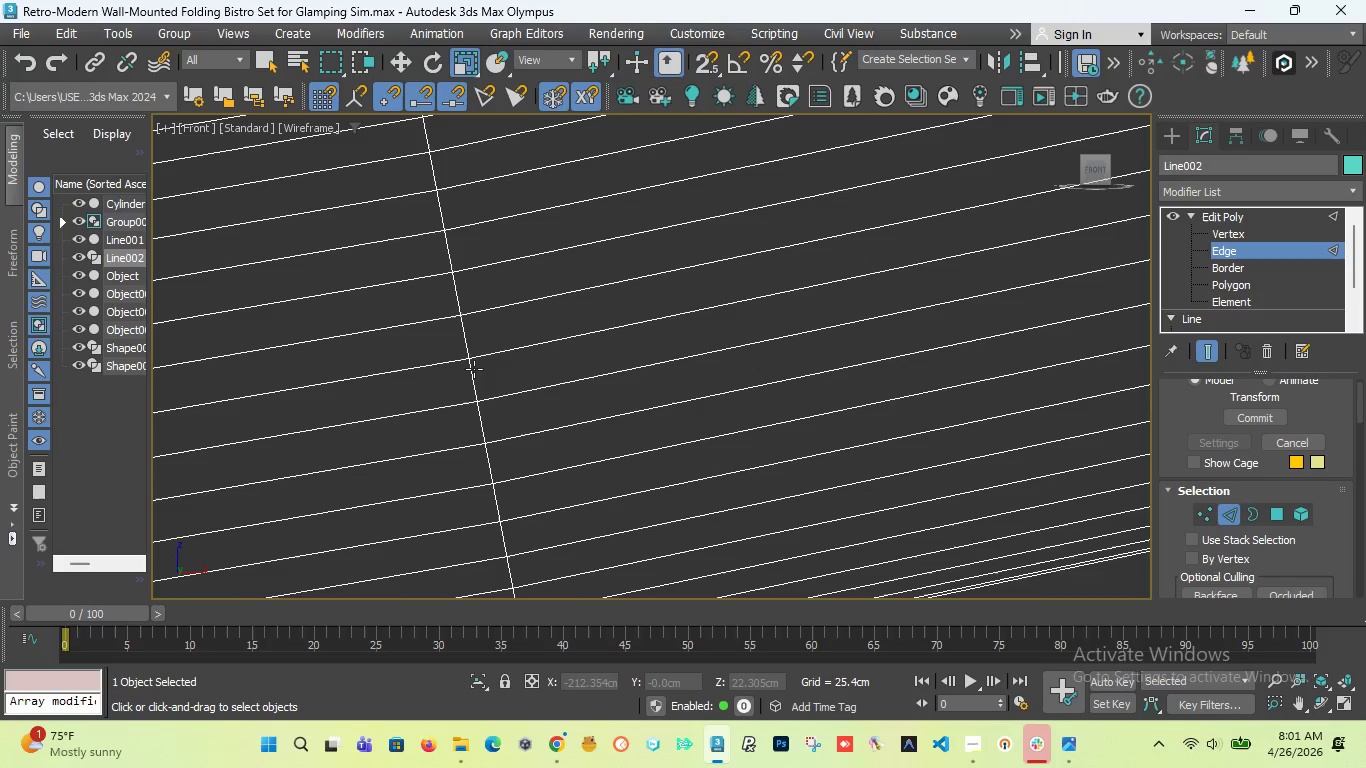 
double_click([470, 374])
 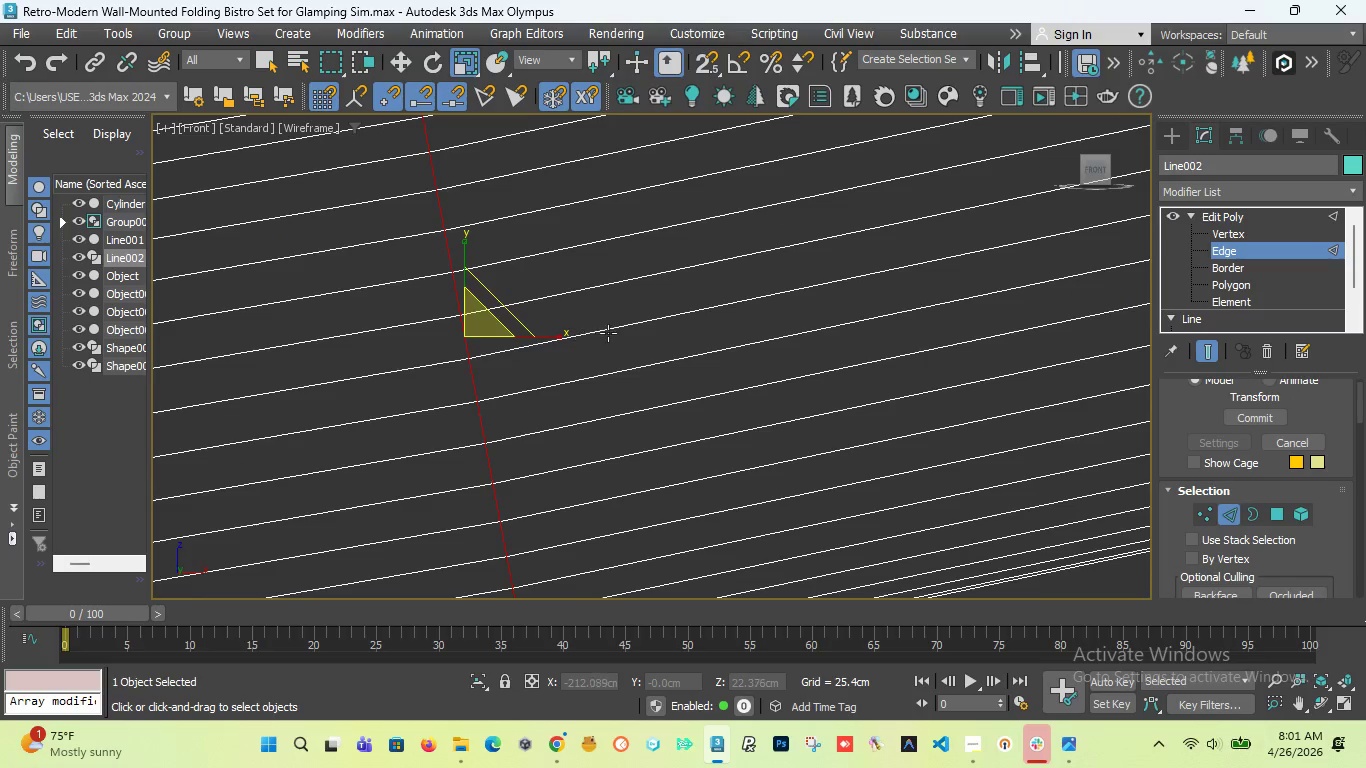 
scroll: coordinate [612, 336], scroll_direction: down, amount: 9.0
 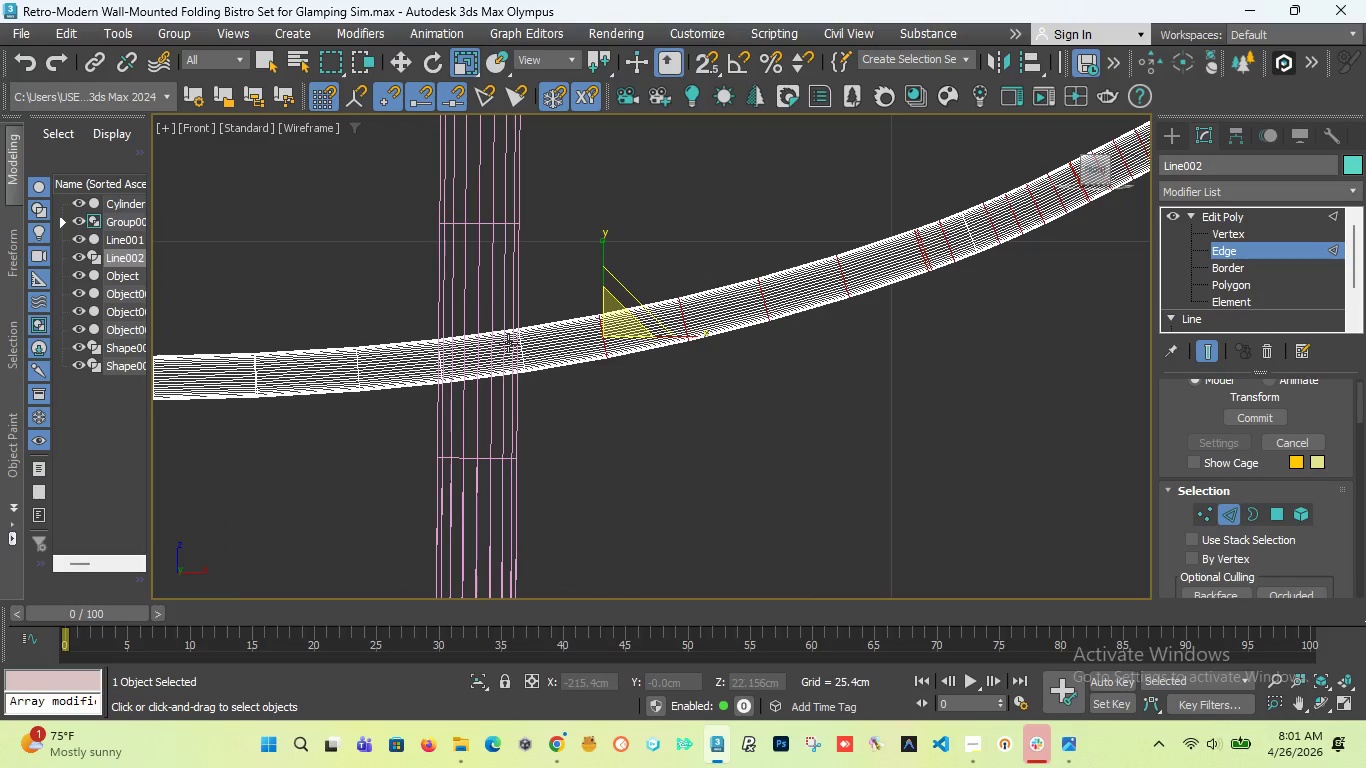 
scroll: coordinate [556, 359], scroll_direction: up, amount: 9.0
 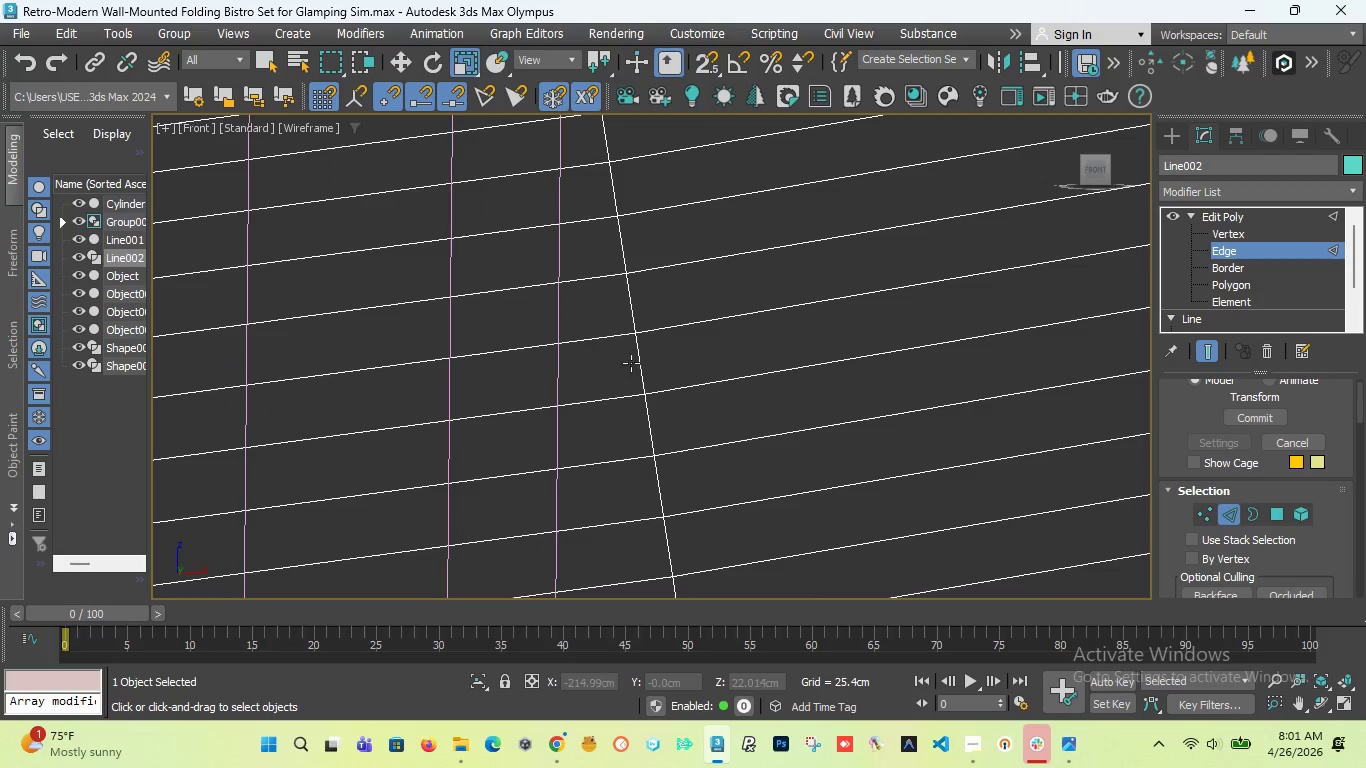 
hold_key(key=ControlLeft, duration=1.11)
double_click([640, 360])
 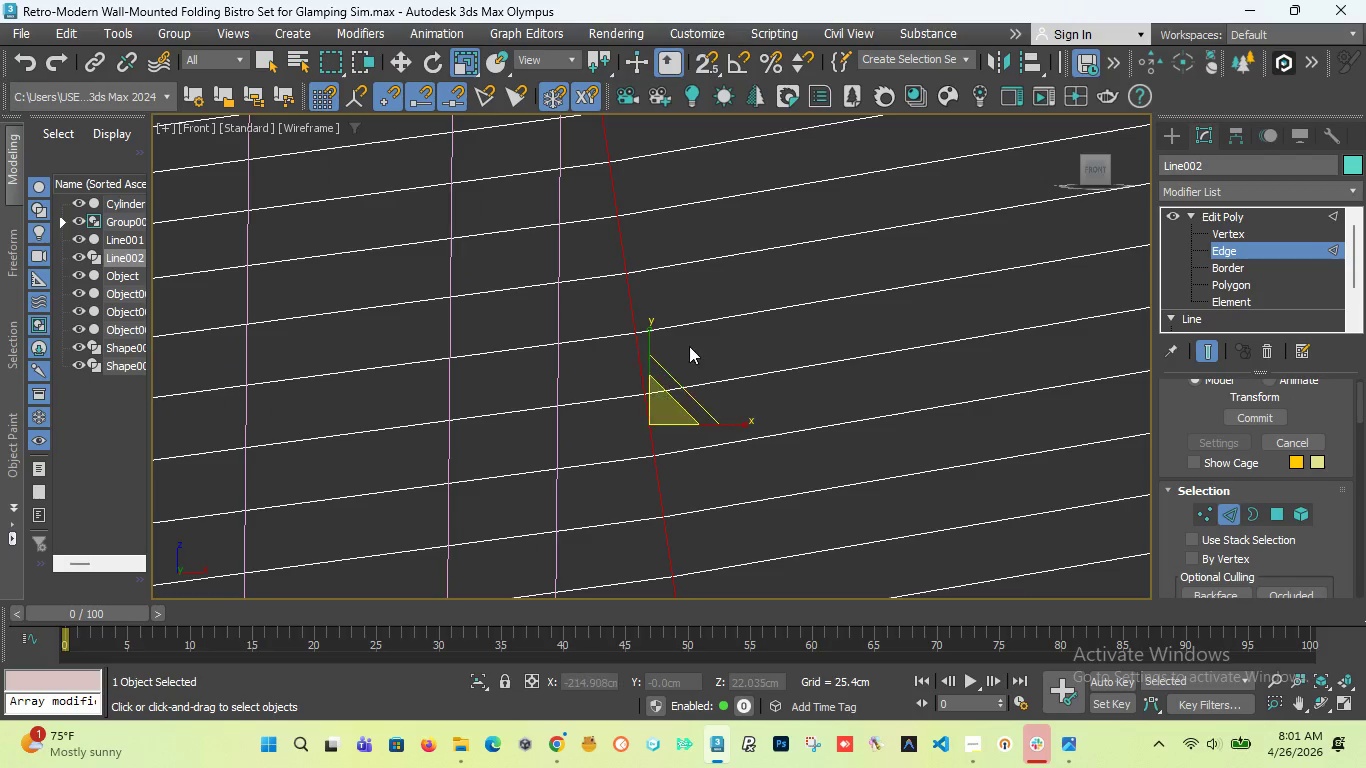 
scroll: coordinate [692, 344], scroll_direction: down, amount: 6.0
 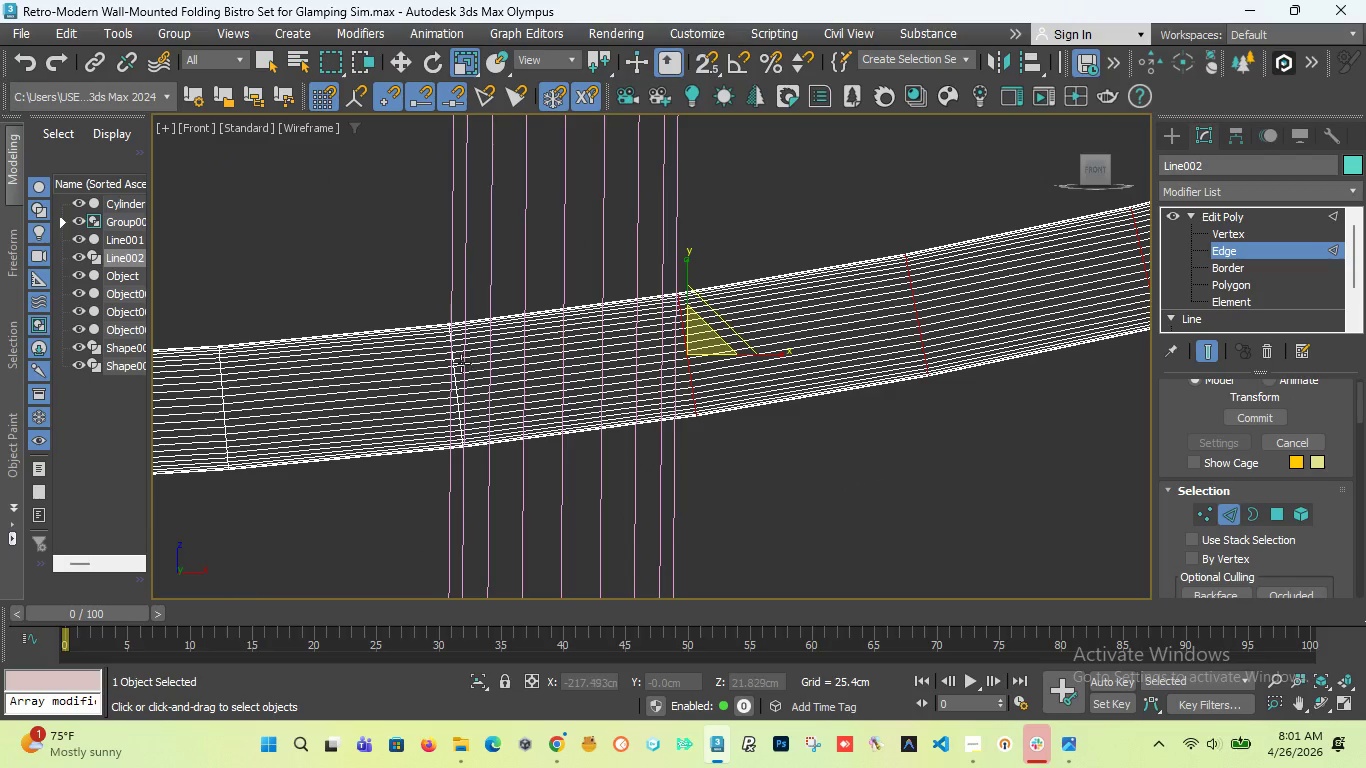 
scroll: coordinate [450, 356], scroll_direction: up, amount: 5.0
 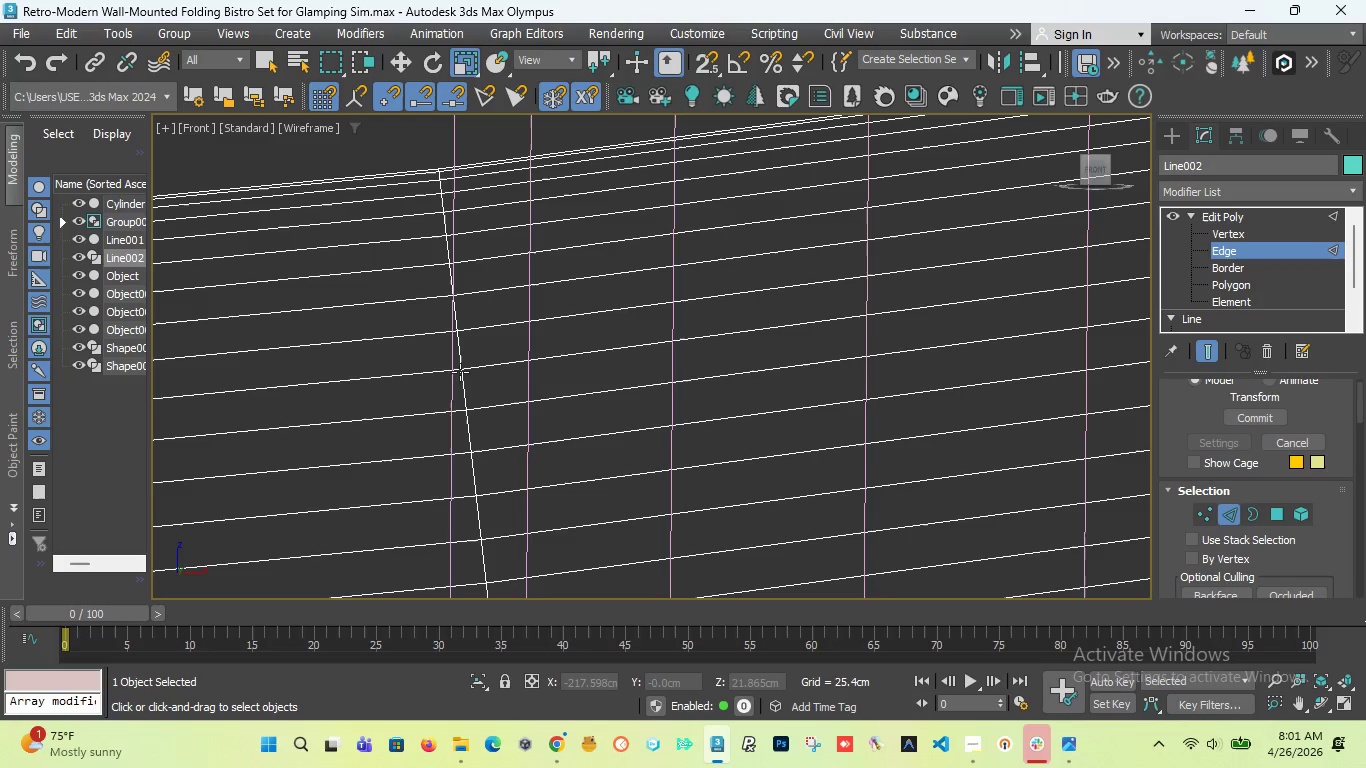 
hold_key(key=ControlLeft, duration=1.19)
double_click([462, 383])
 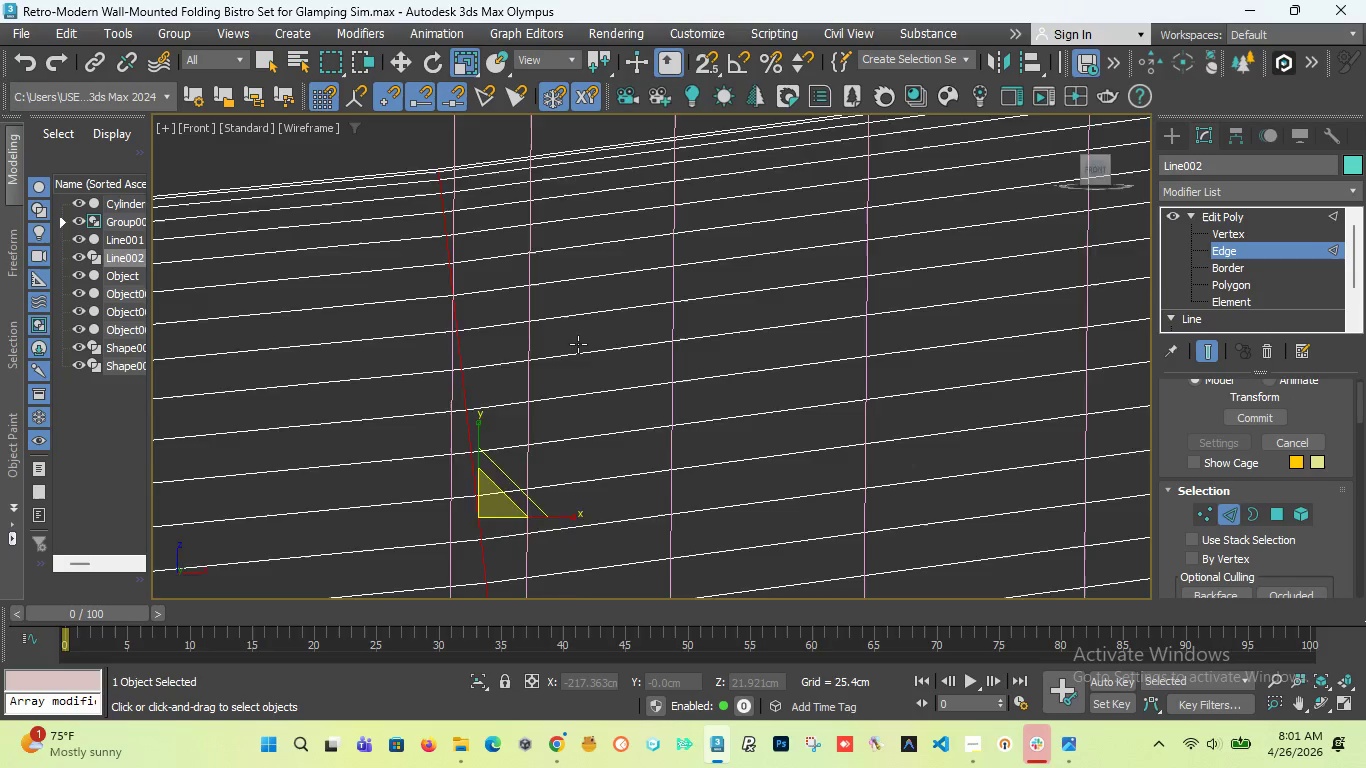 
scroll: coordinate [578, 344], scroll_direction: down, amount: 10.0
 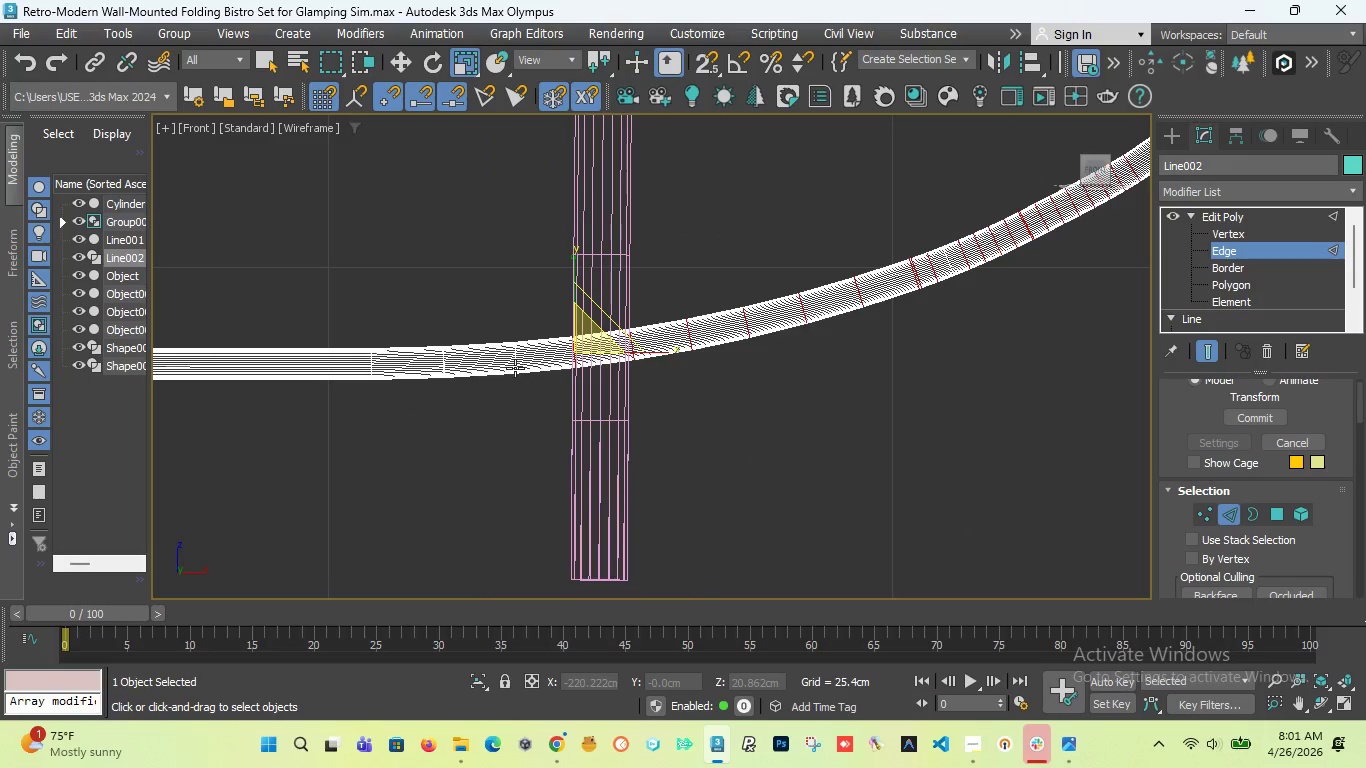 
hold_key(key=ControlLeft, duration=0.75)
 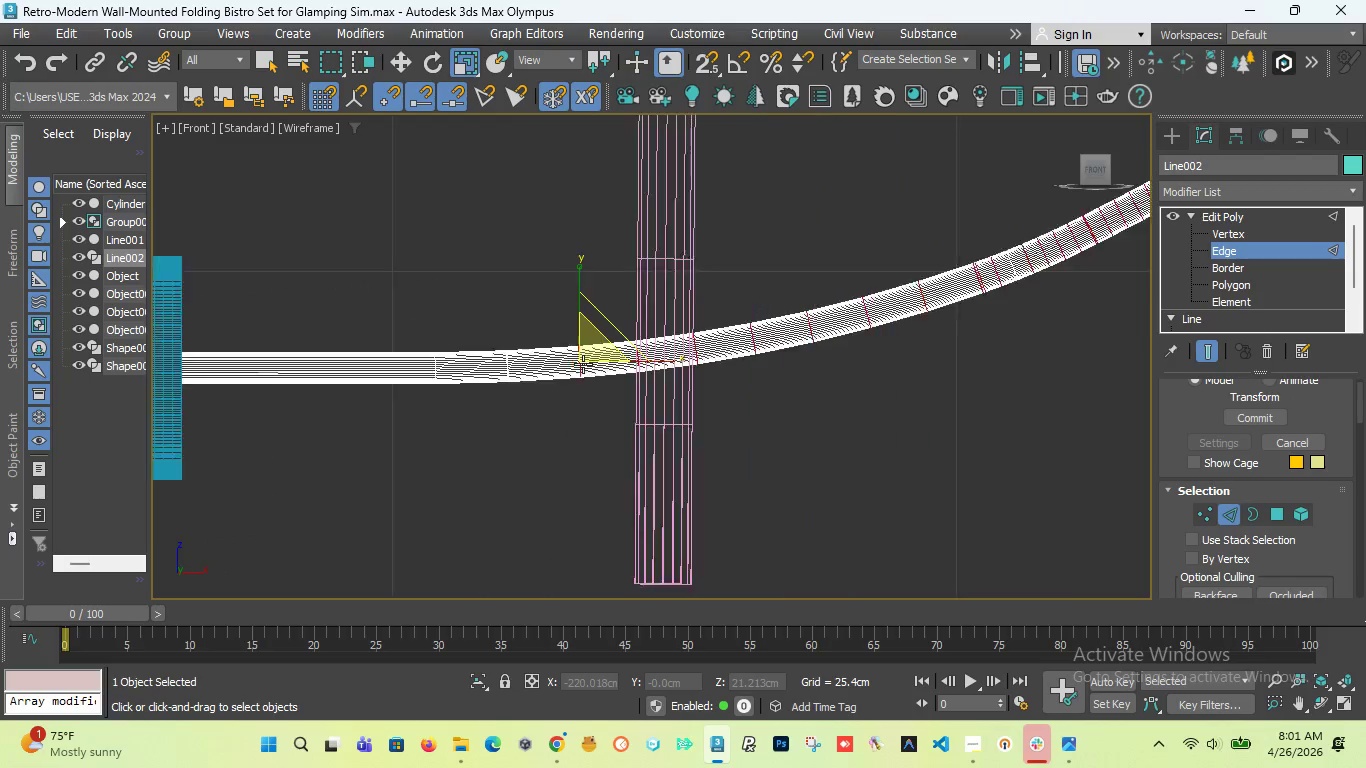 
scroll: coordinate [514, 355], scroll_direction: up, amount: 9.0
 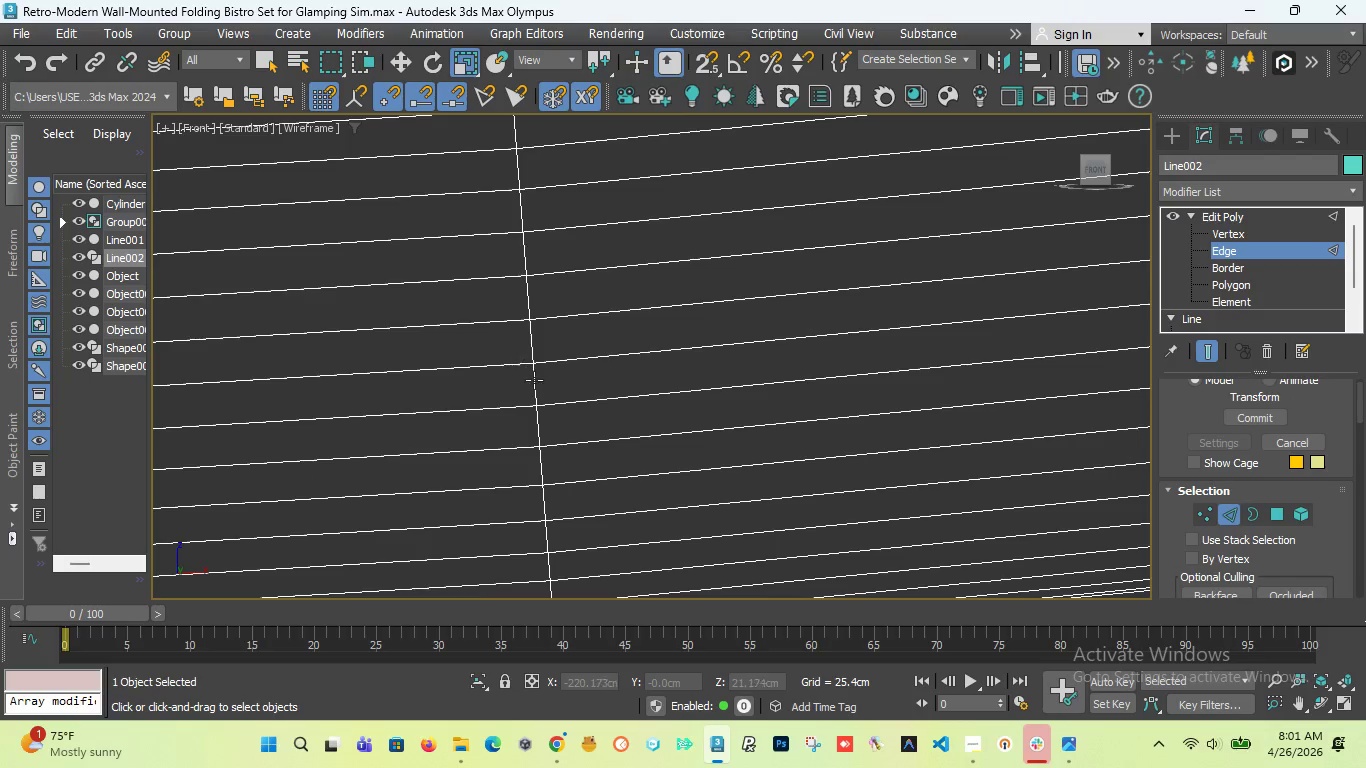 
double_click([537, 385])
 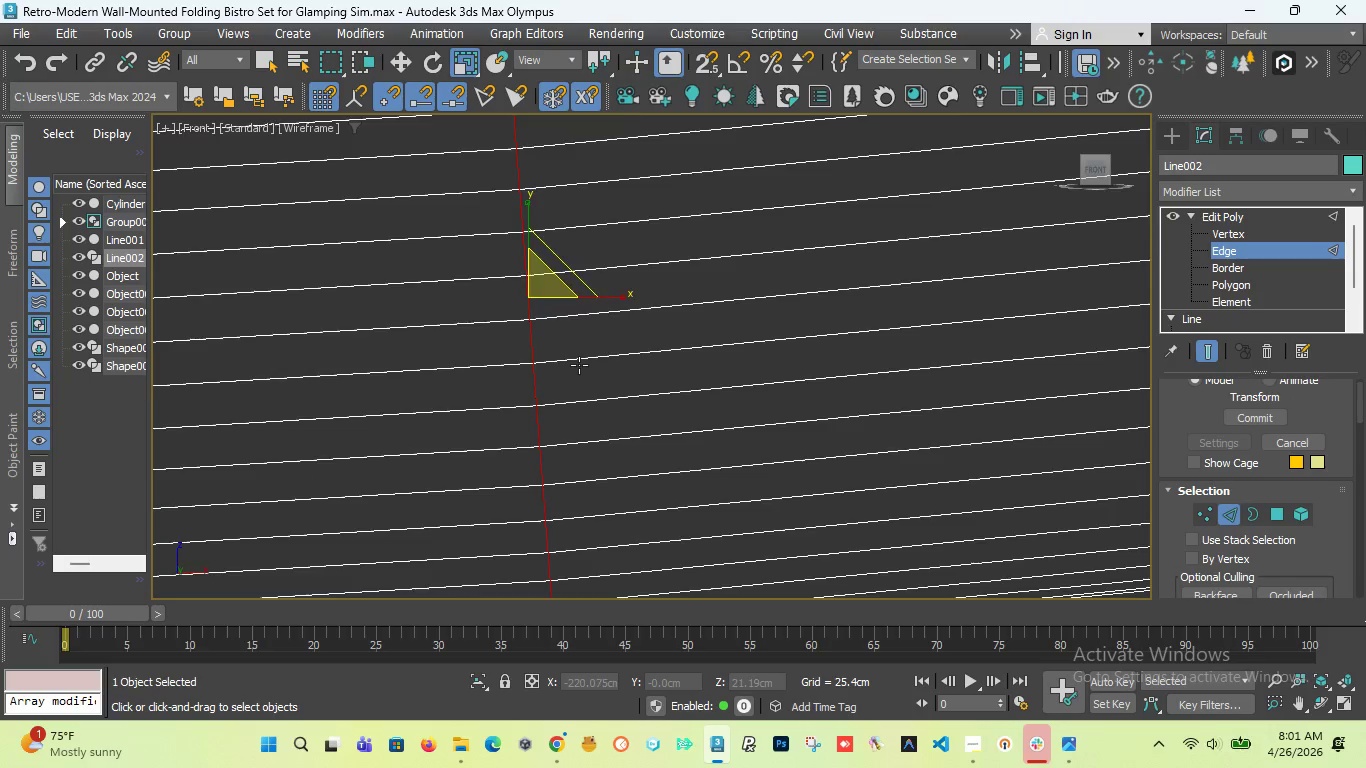 
scroll: coordinate [583, 364], scroll_direction: down, amount: 10.0
 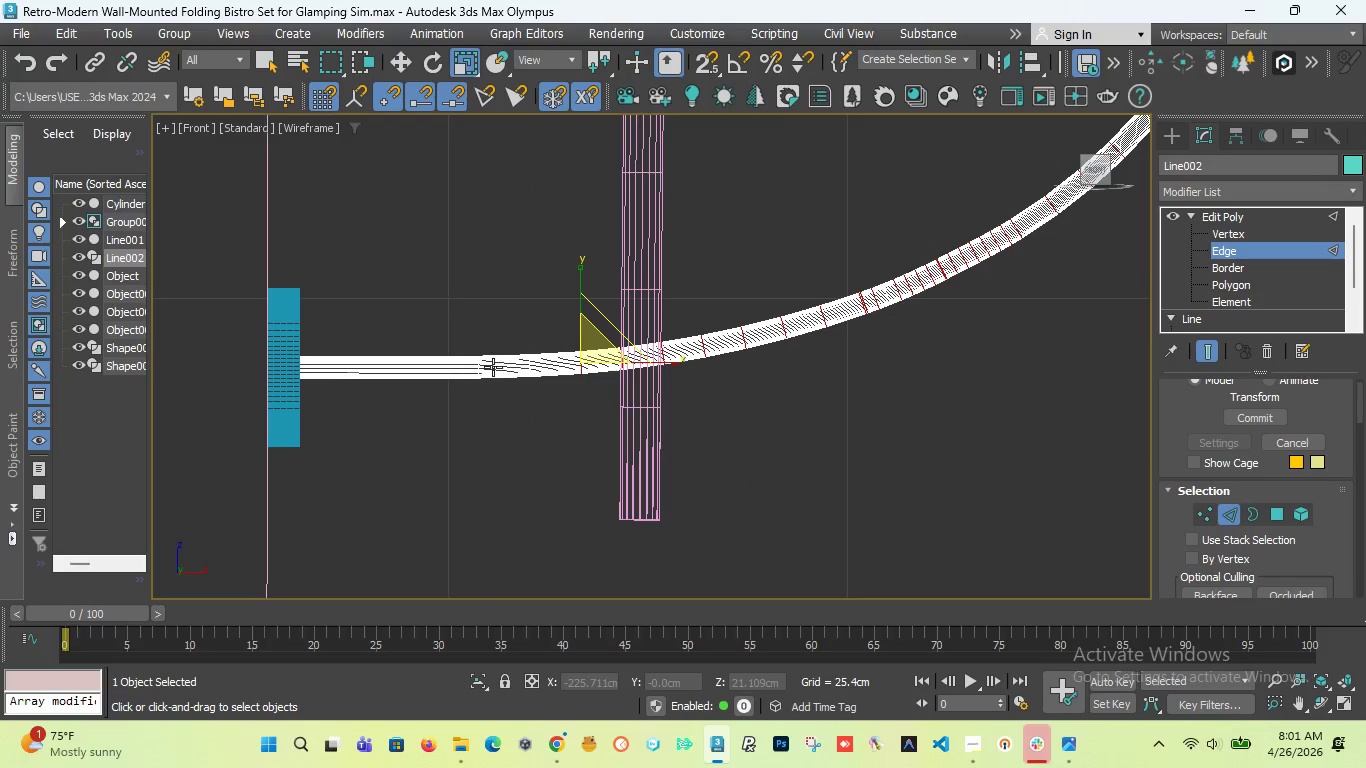 
scroll: coordinate [493, 367], scroll_direction: up, amount: 4.0
 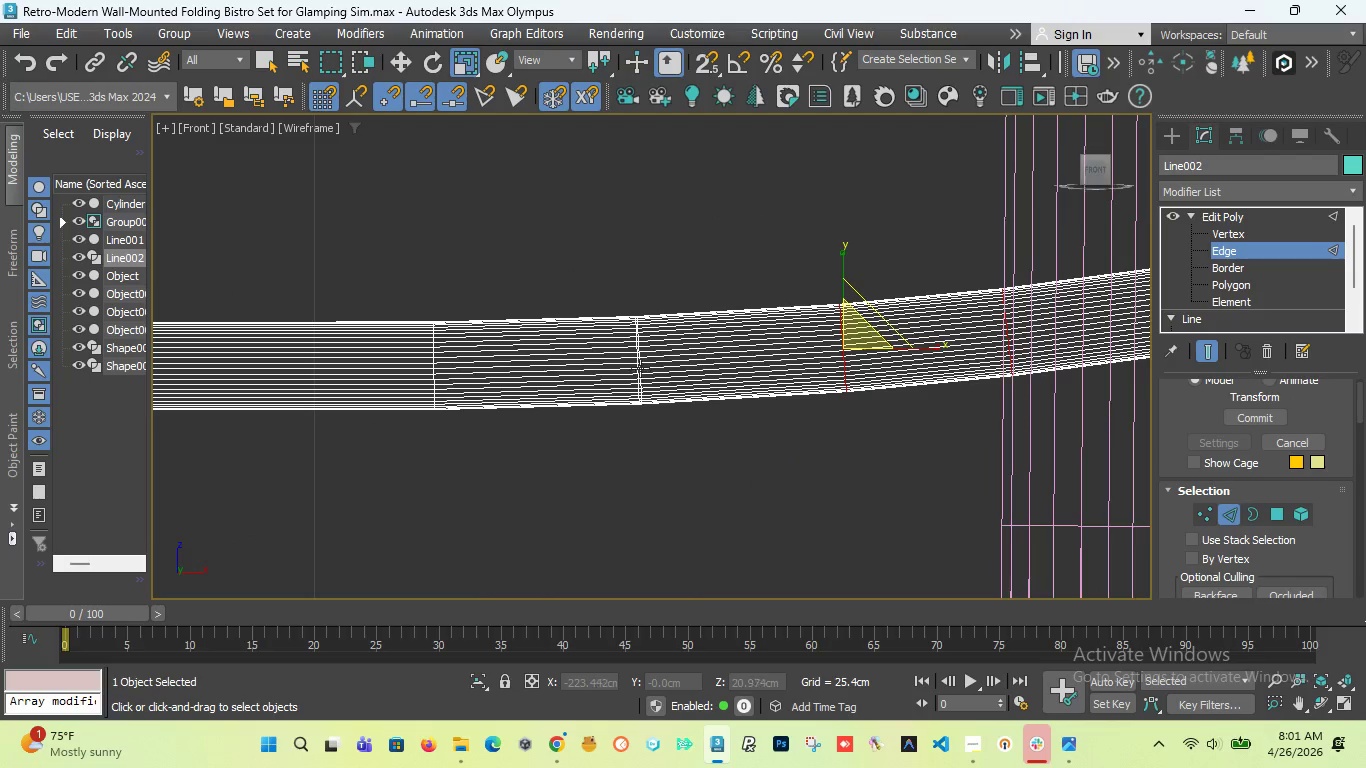 
hold_key(key=ControlLeft, duration=2.42)
 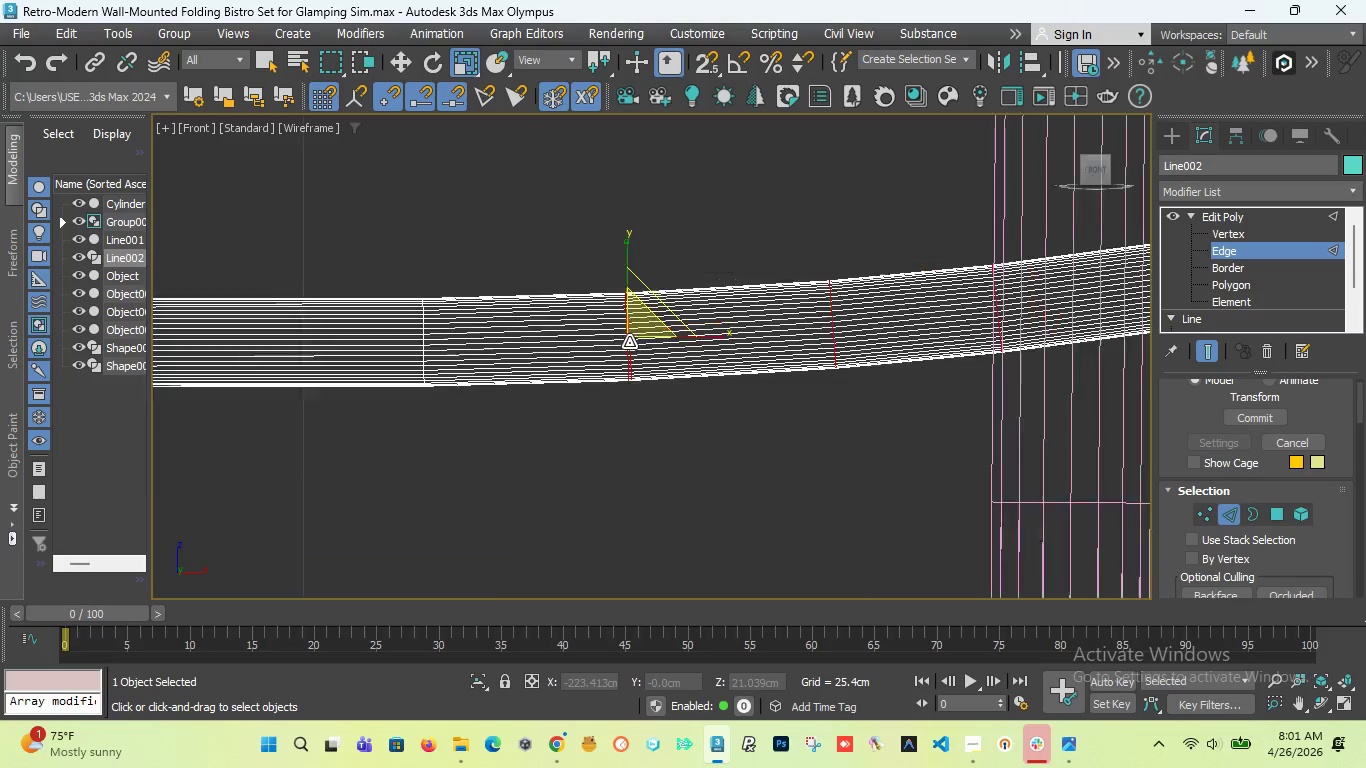 
scroll: coordinate [640, 367], scroll_direction: up, amount: 8.0
 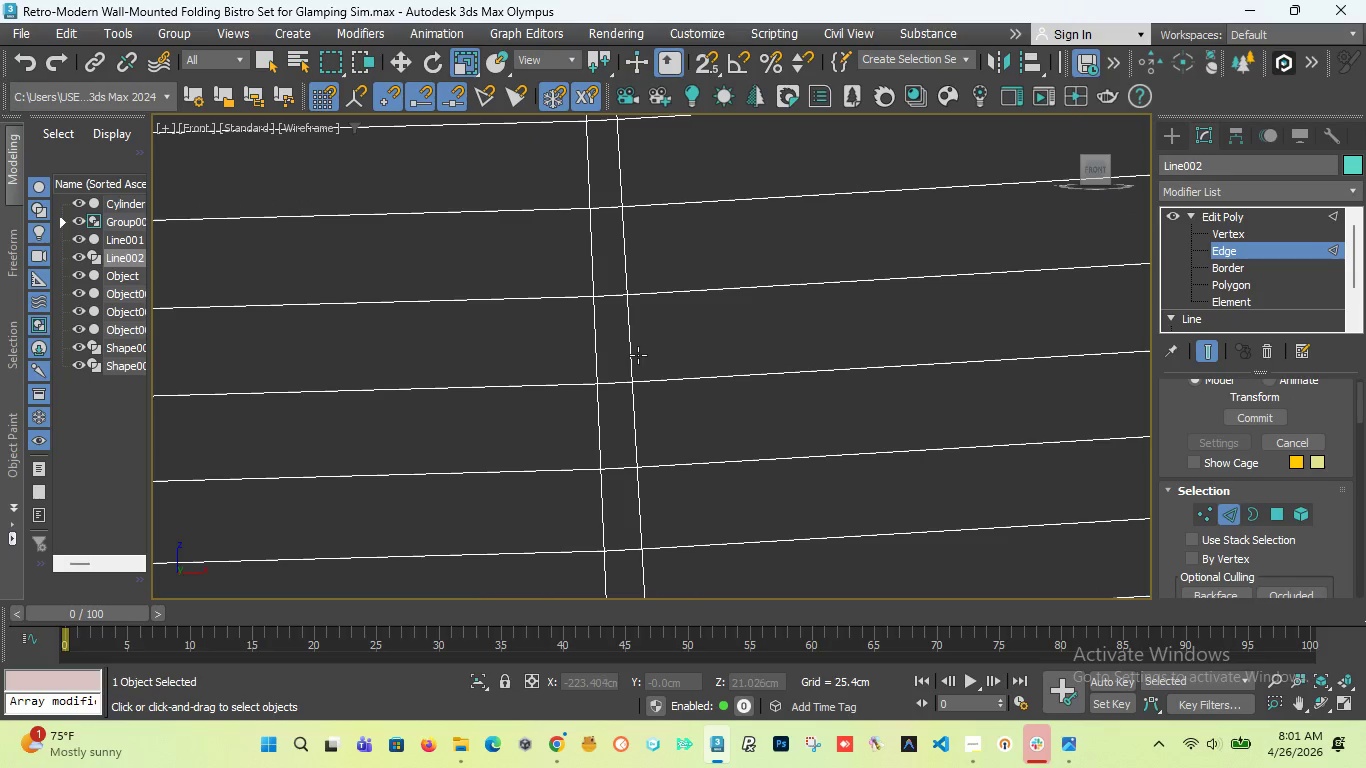 
double_click([627, 350])
 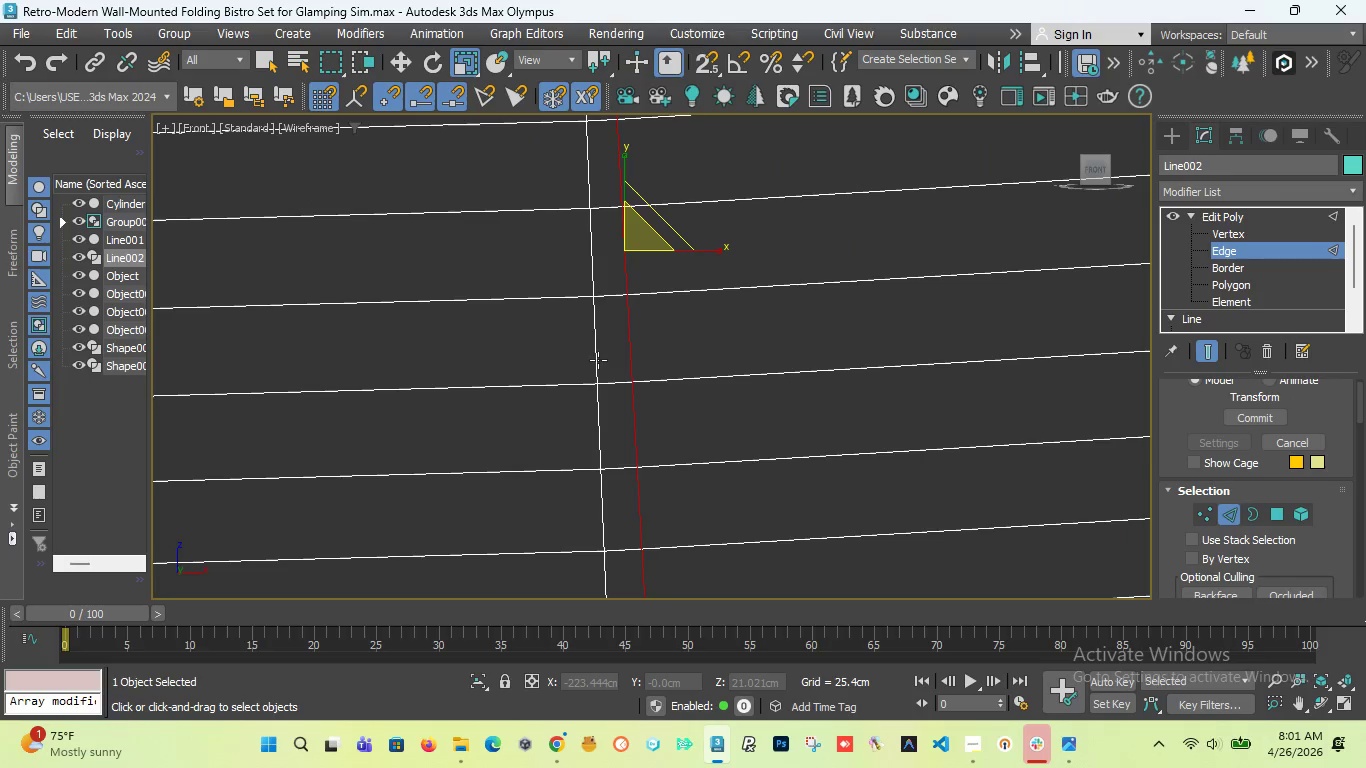 
double_click([598, 360])
 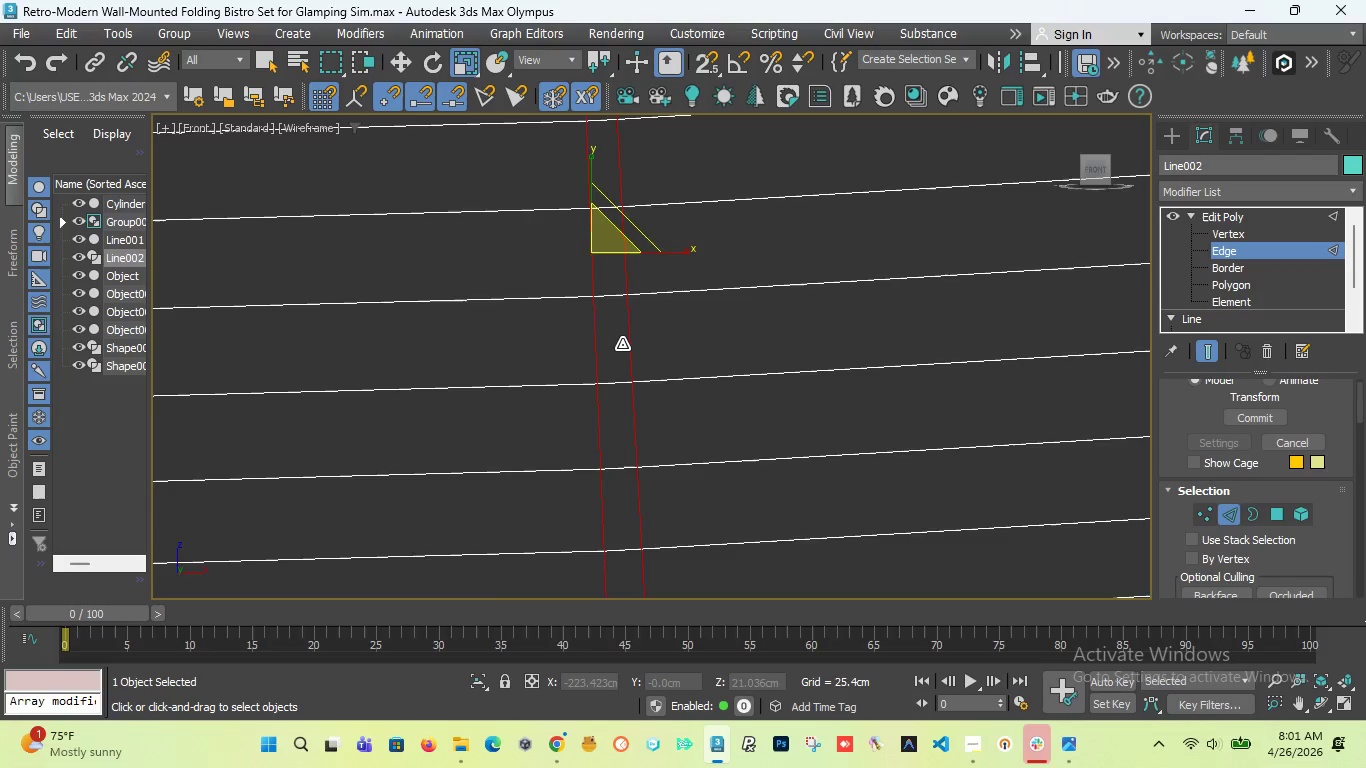 
scroll: coordinate [629, 342], scroll_direction: down, amount: 10.0
 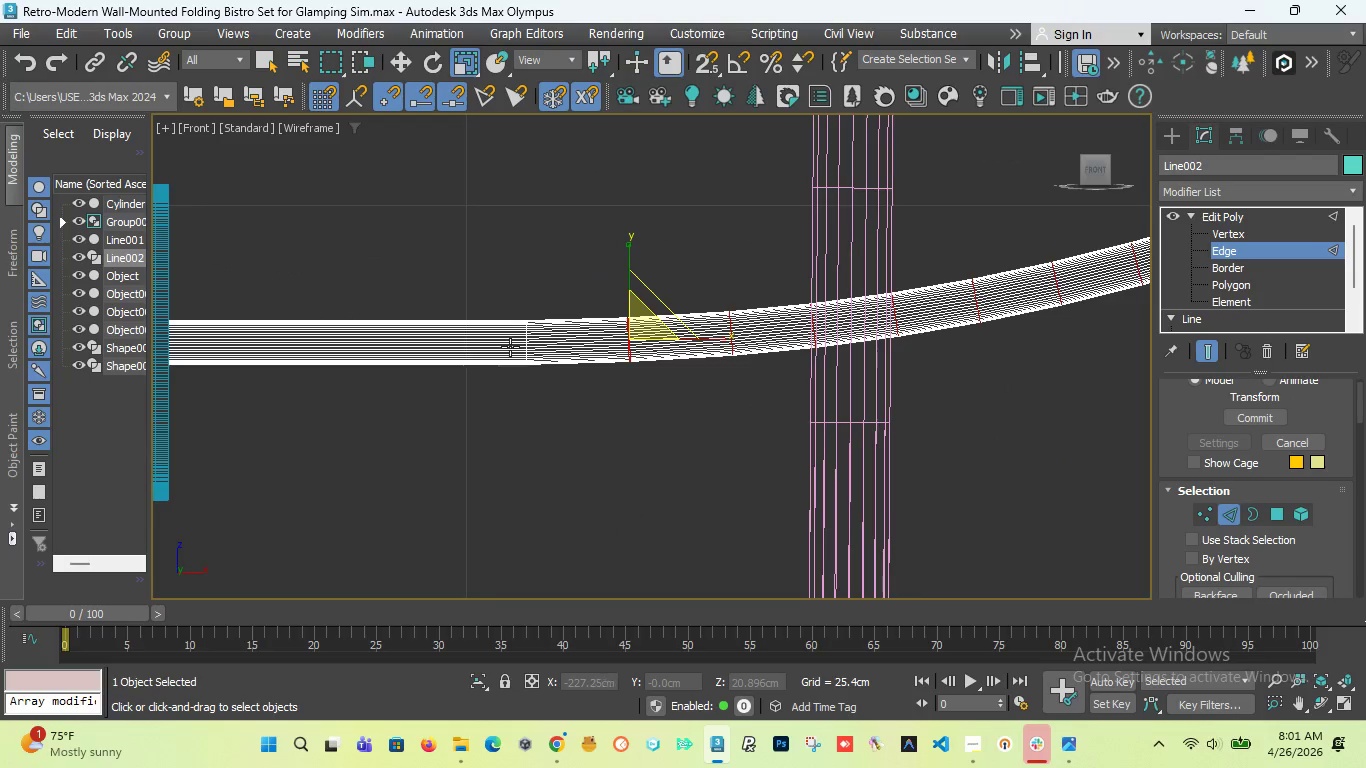 
scroll: coordinate [515, 347], scroll_direction: up, amount: 5.0
 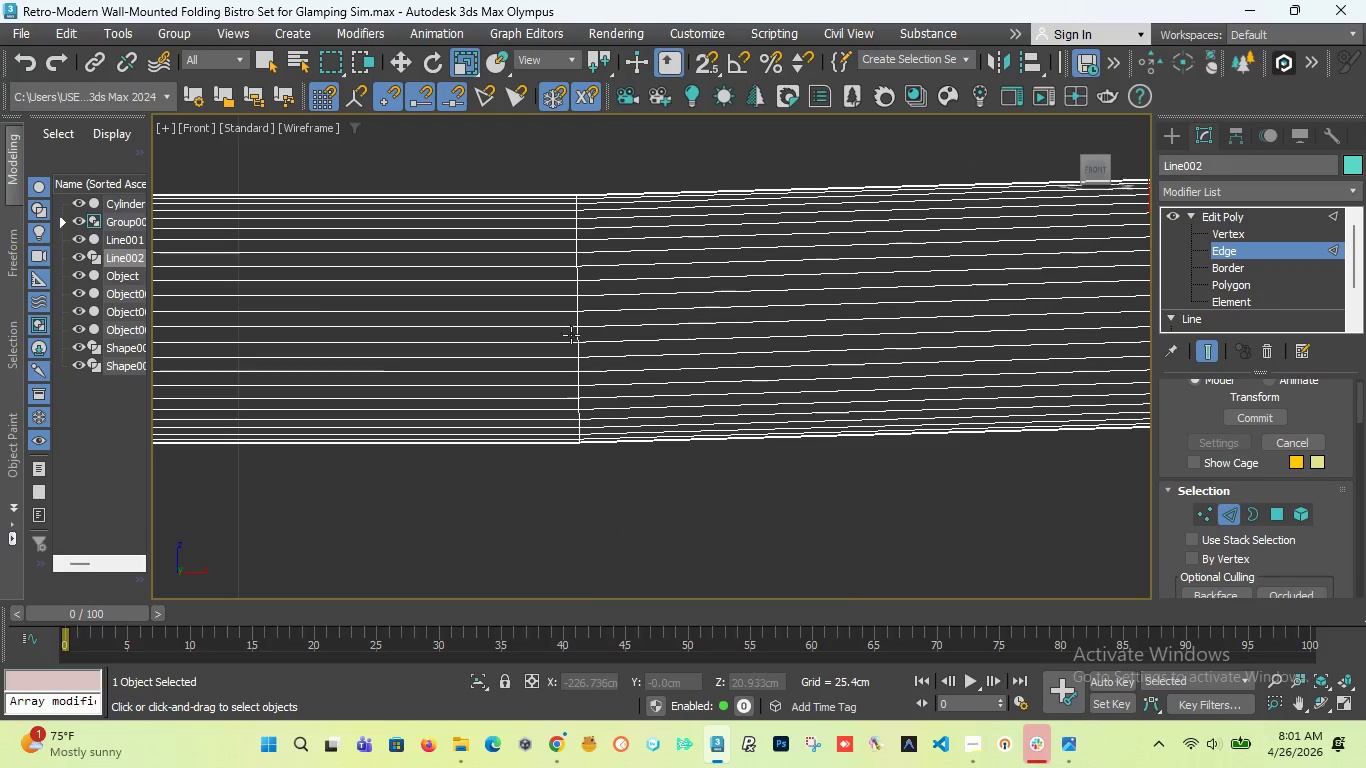 
hold_key(key=ControlLeft, duration=1.05)
double_click([576, 332])
 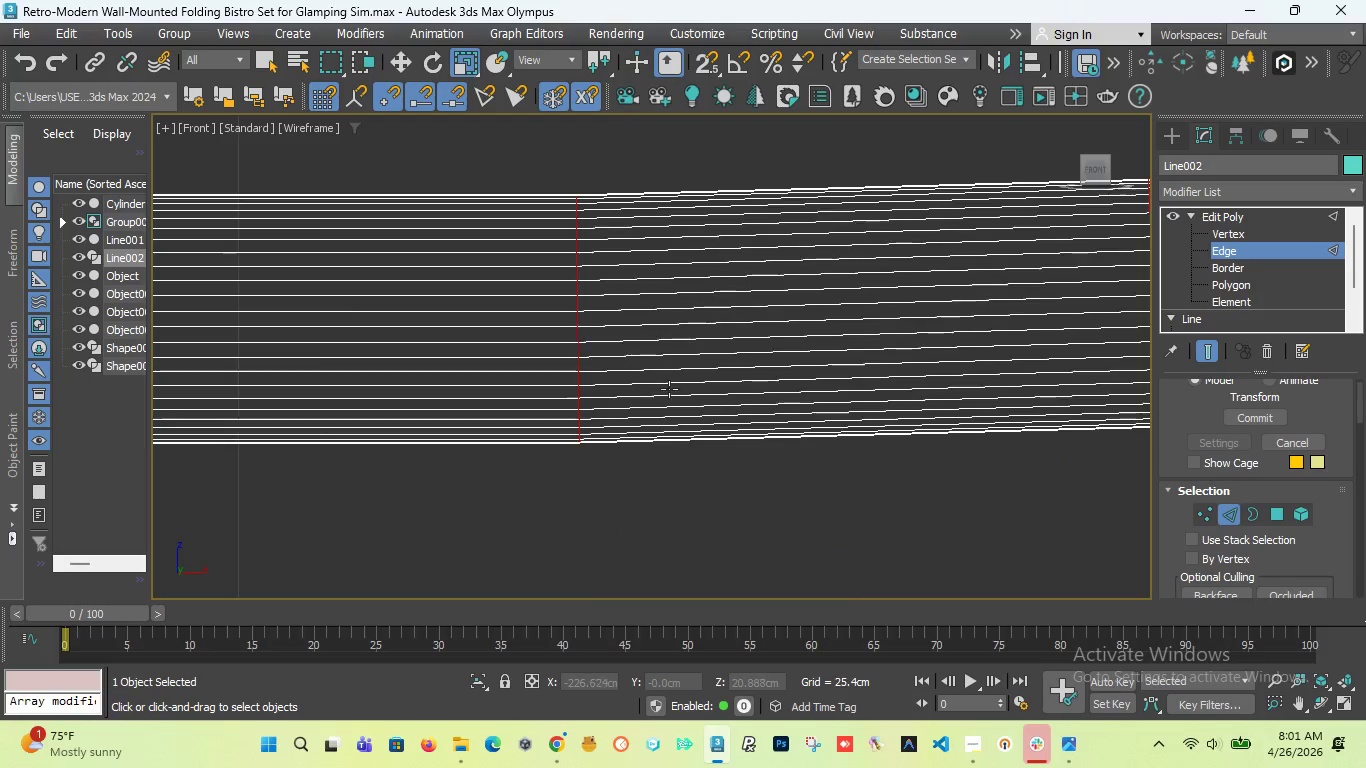 
scroll: coordinate [683, 397], scroll_direction: down, amount: 6.0
 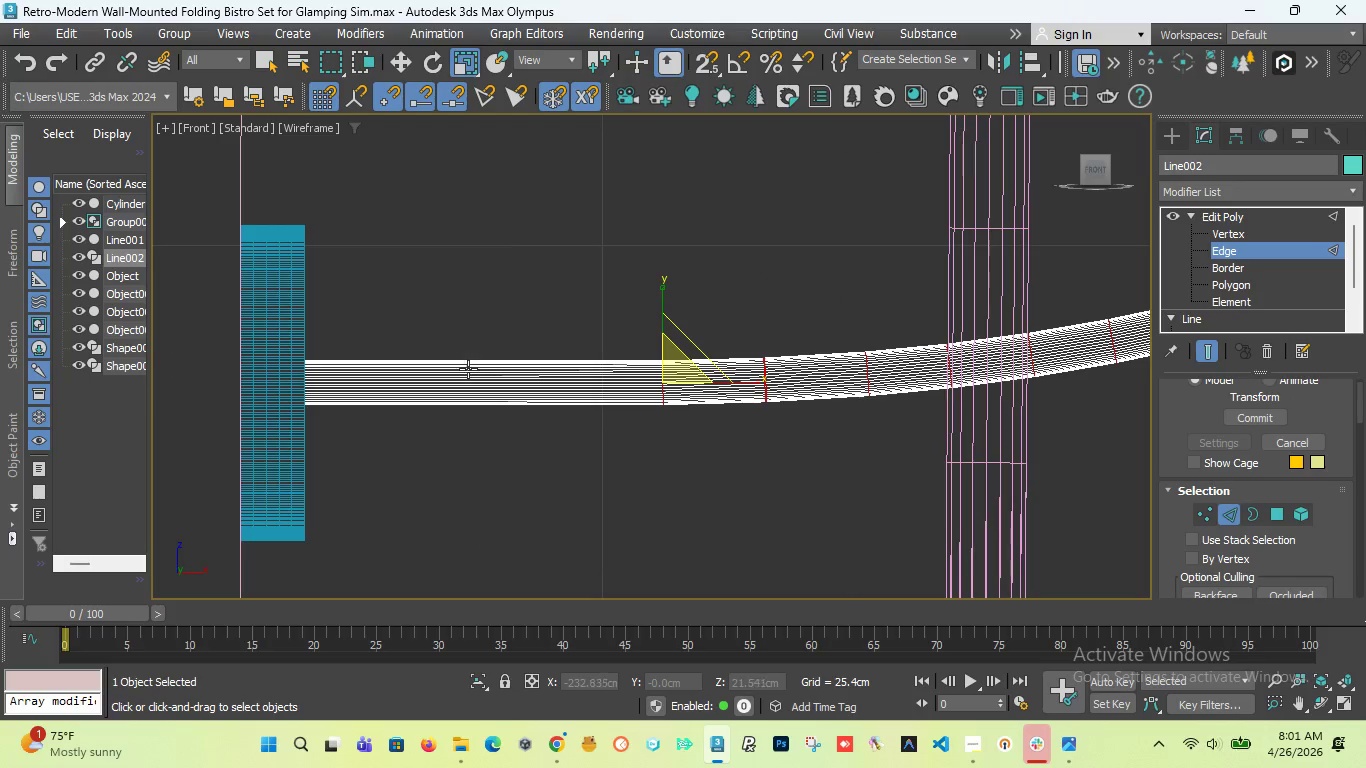 
scroll: coordinate [655, 322], scroll_direction: up, amount: 4.0
 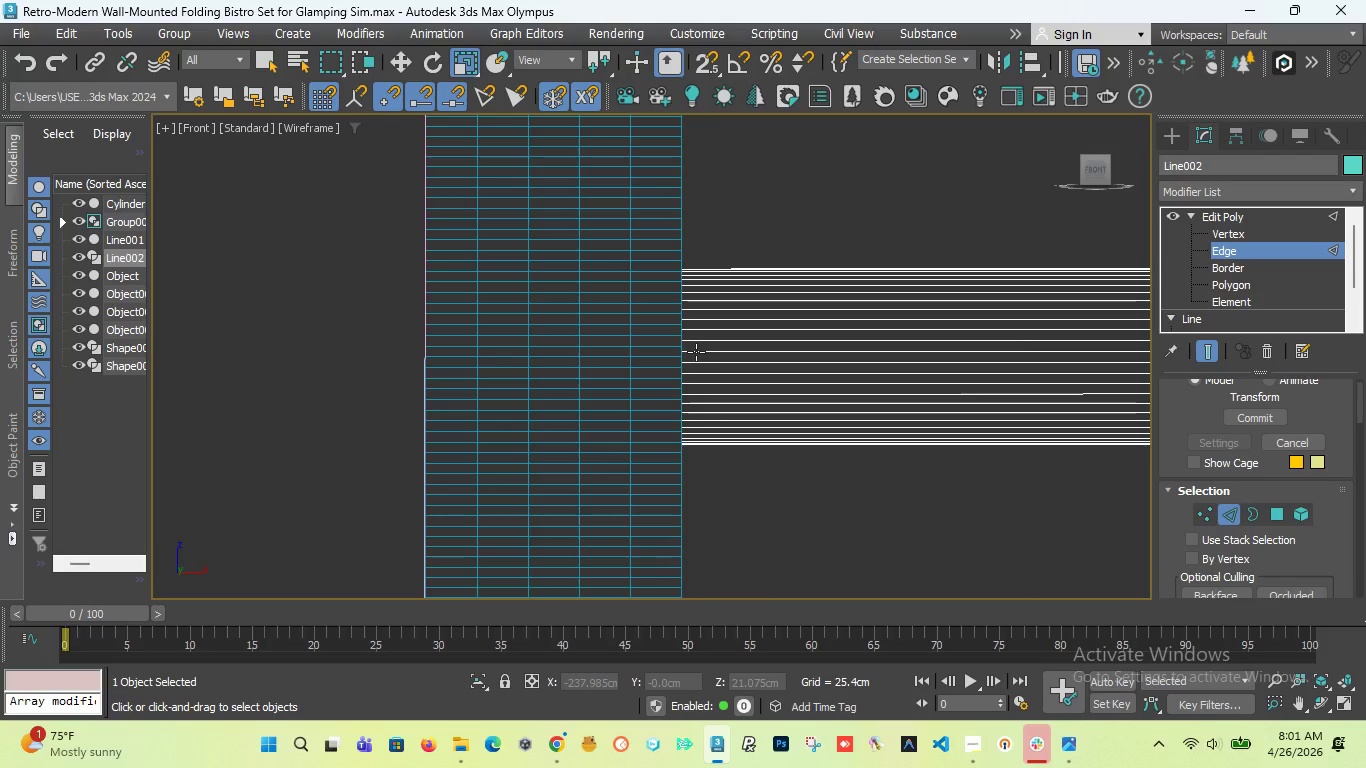 
key(Alt+Q)
 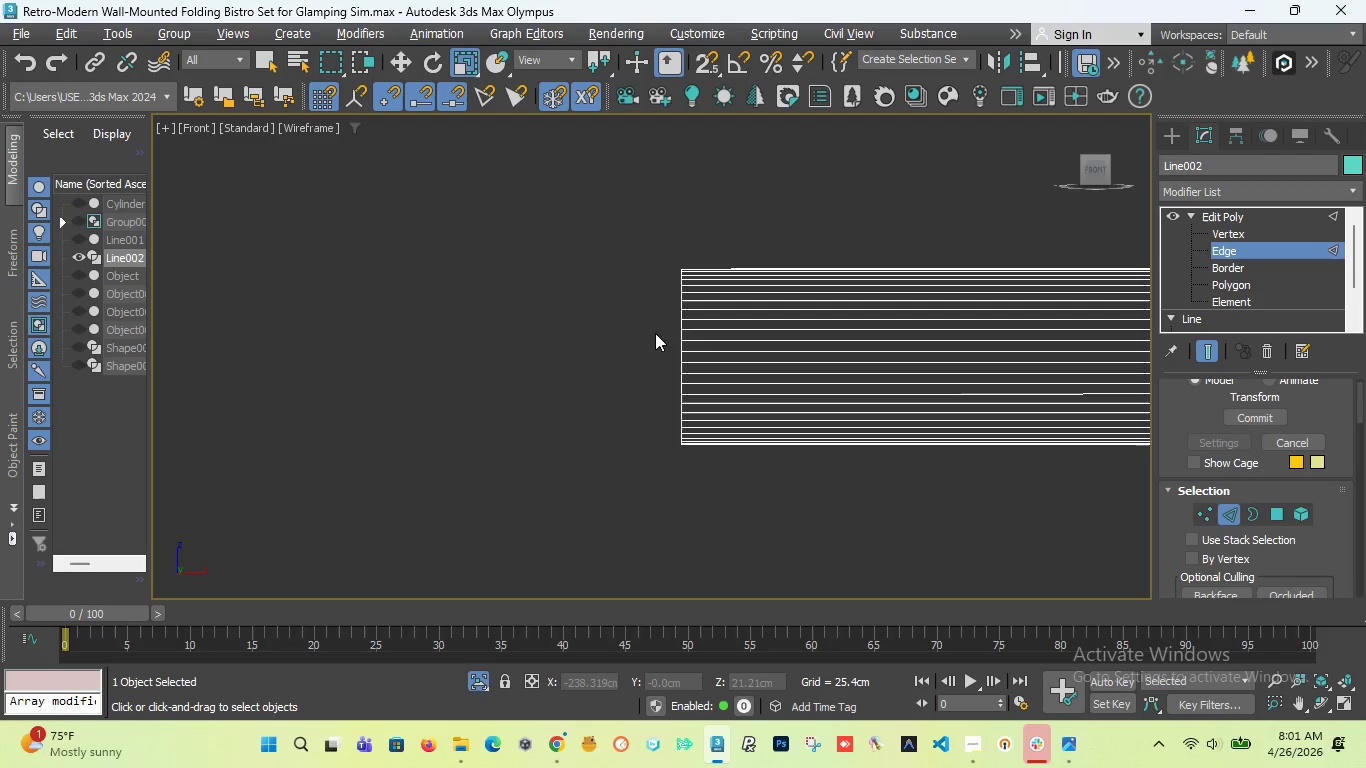 
hold_key(key=ControlLeft, duration=1.62)
 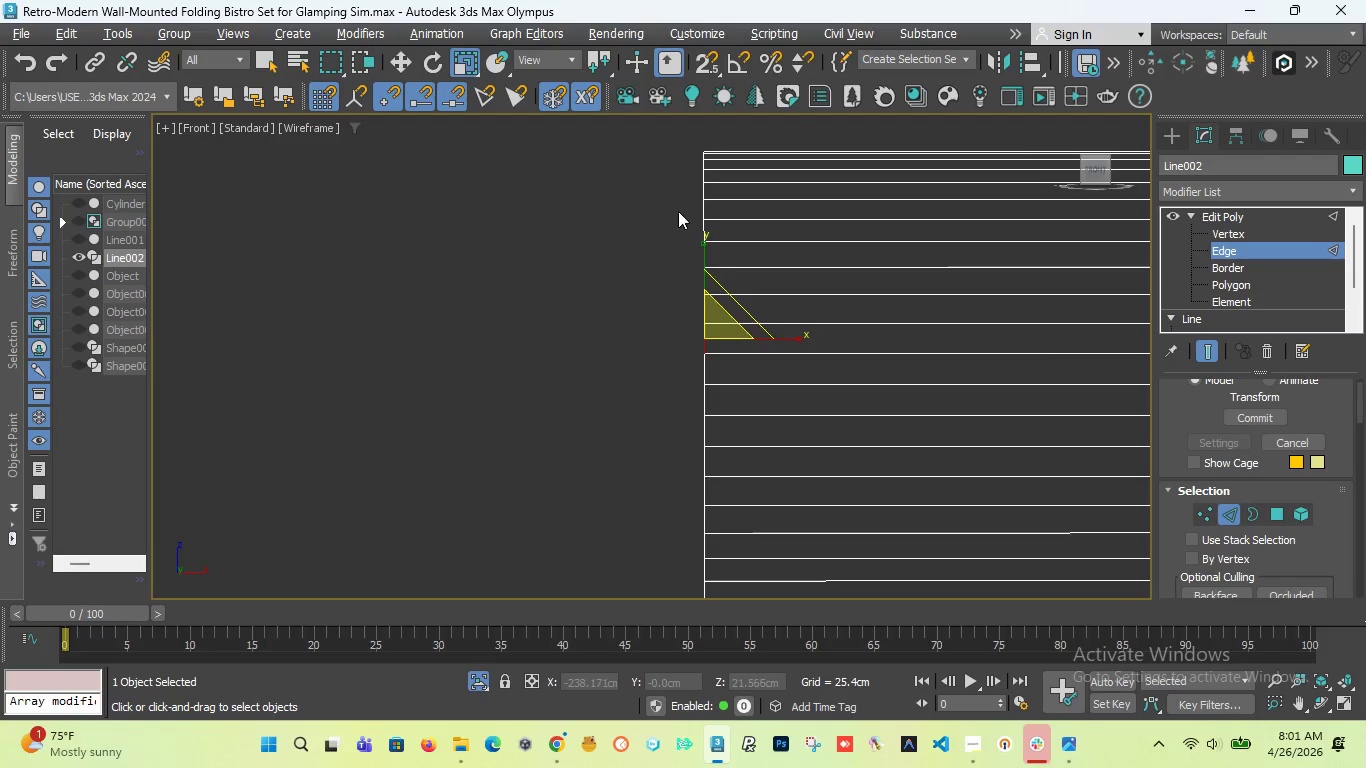 
scroll: coordinate [687, 331], scroll_direction: up, amount: 3.0
 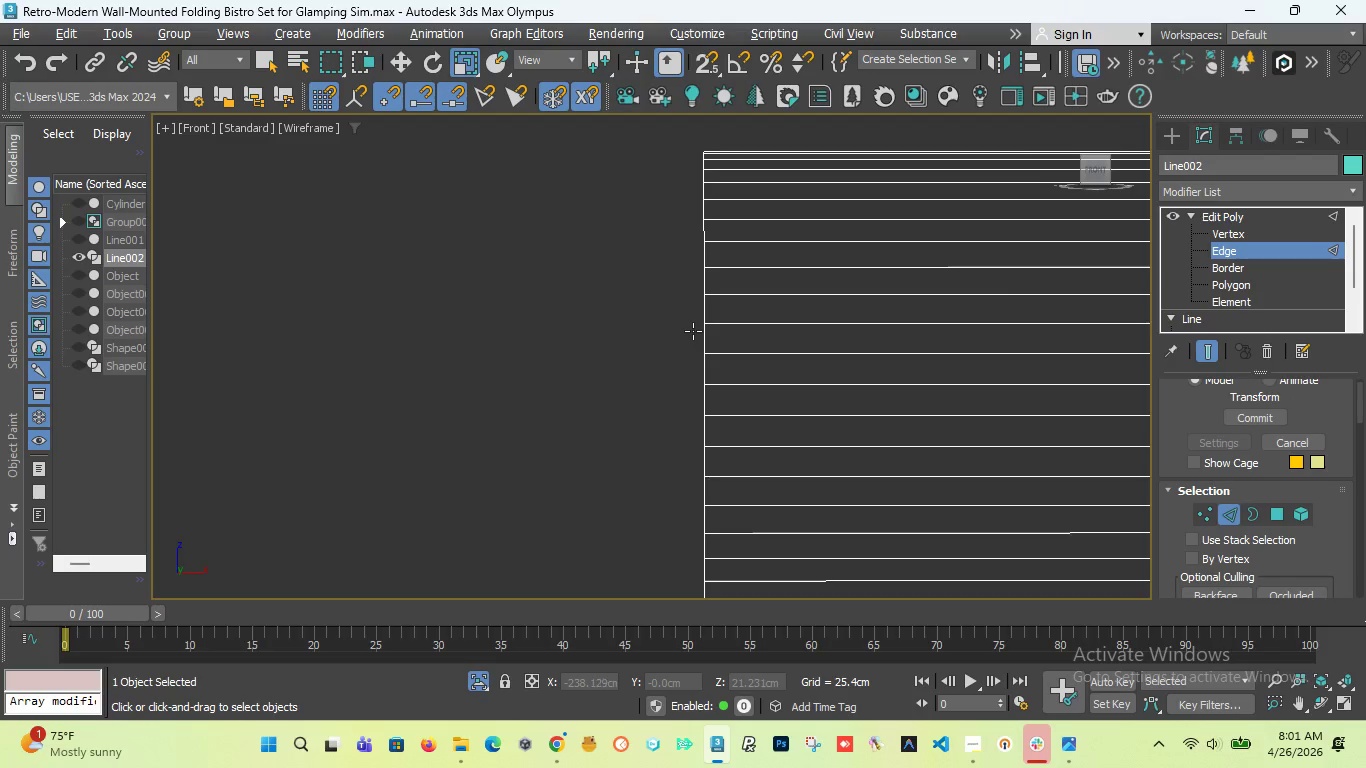 
double_click([702, 336])
 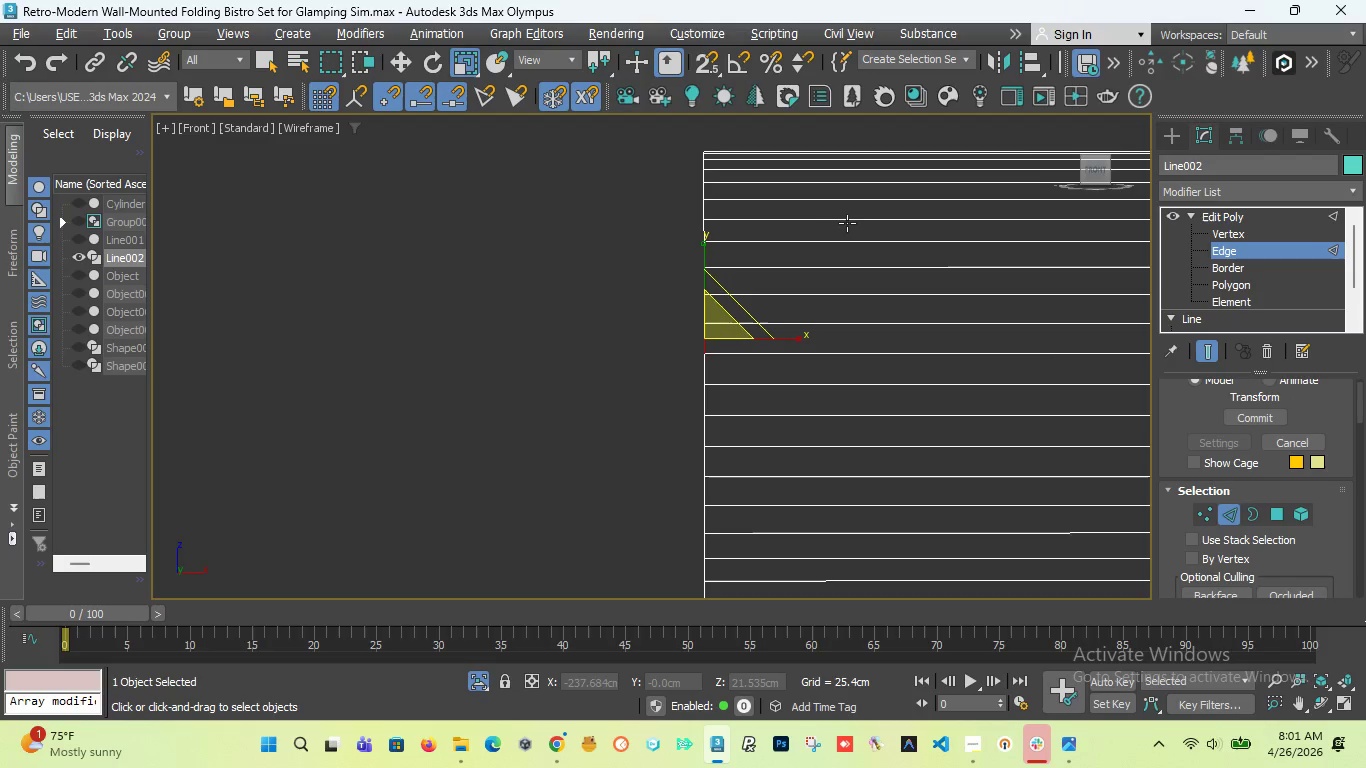 
scroll: coordinate [610, 253], scroll_direction: down, amount: 3.0
 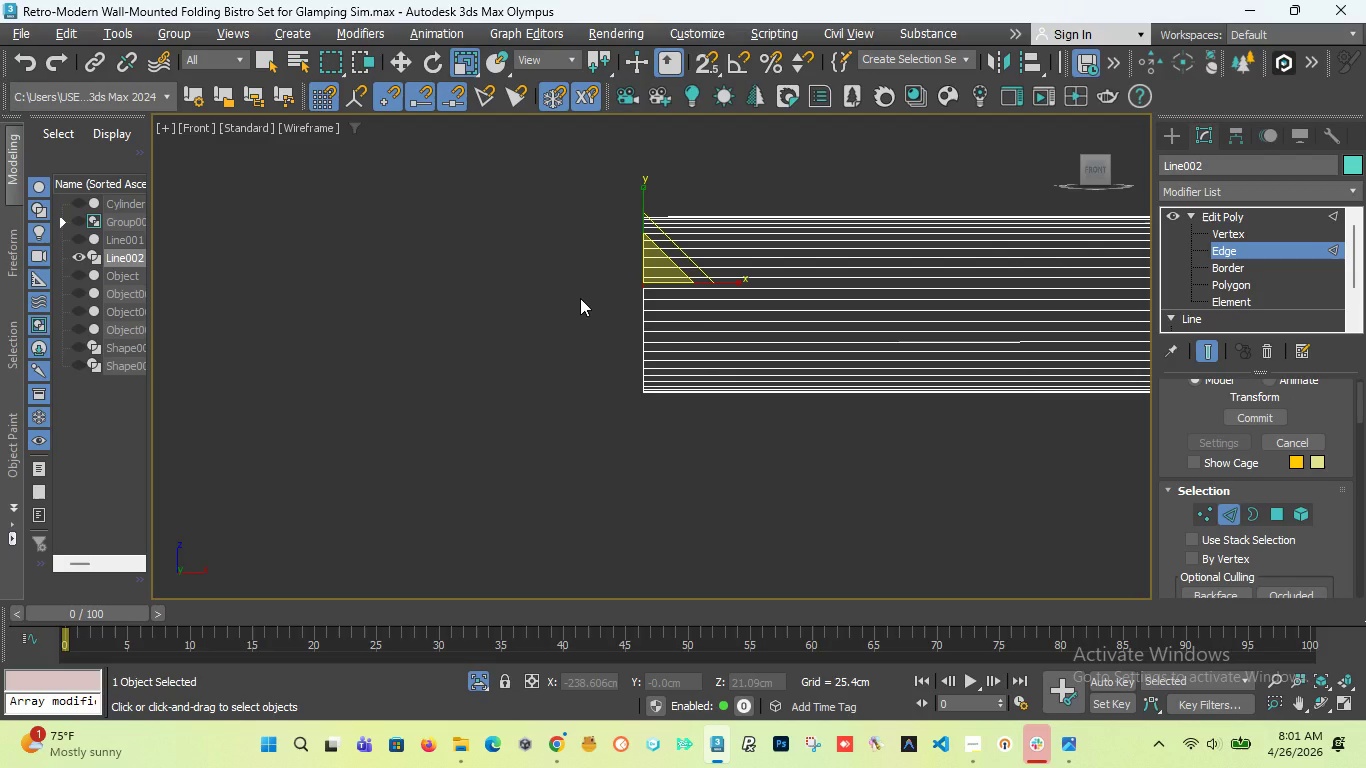 
key(Alt+AltLeft)
 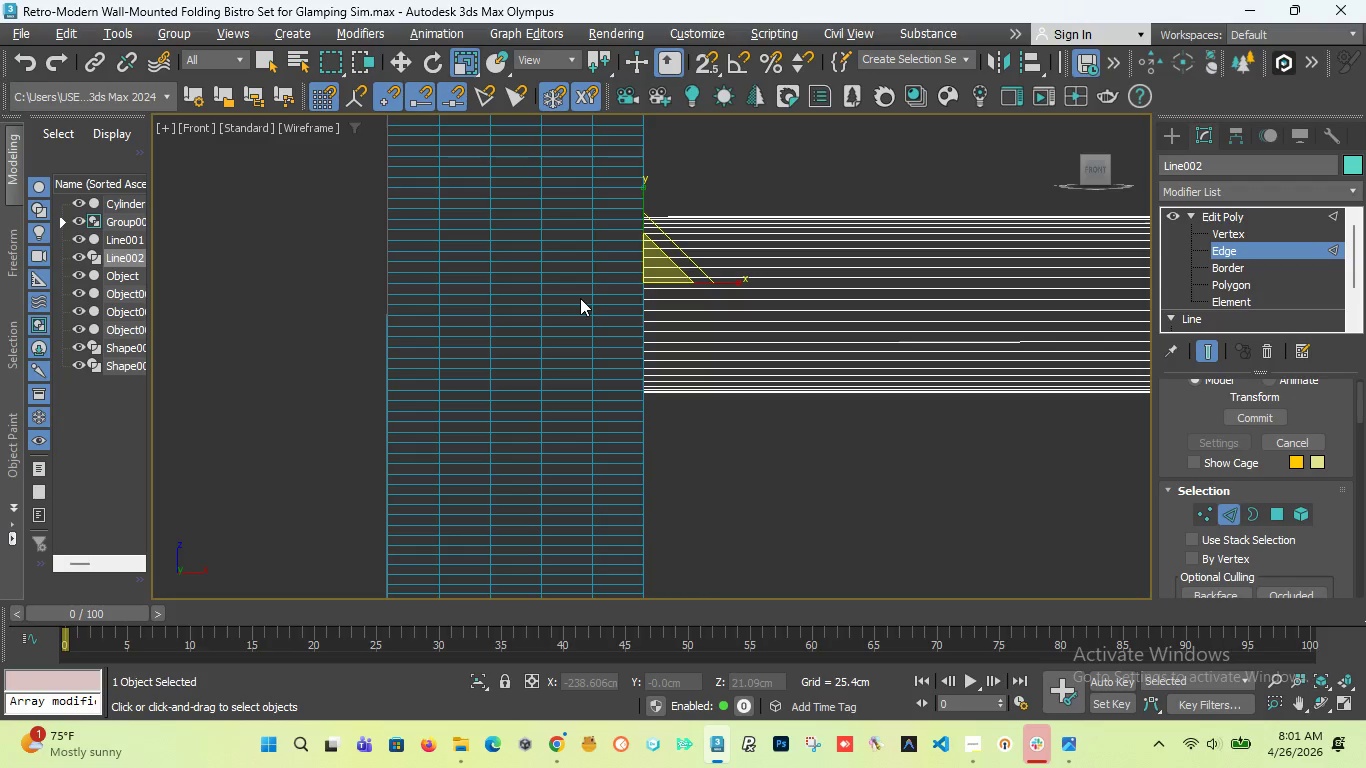 
key(Alt+Q)
 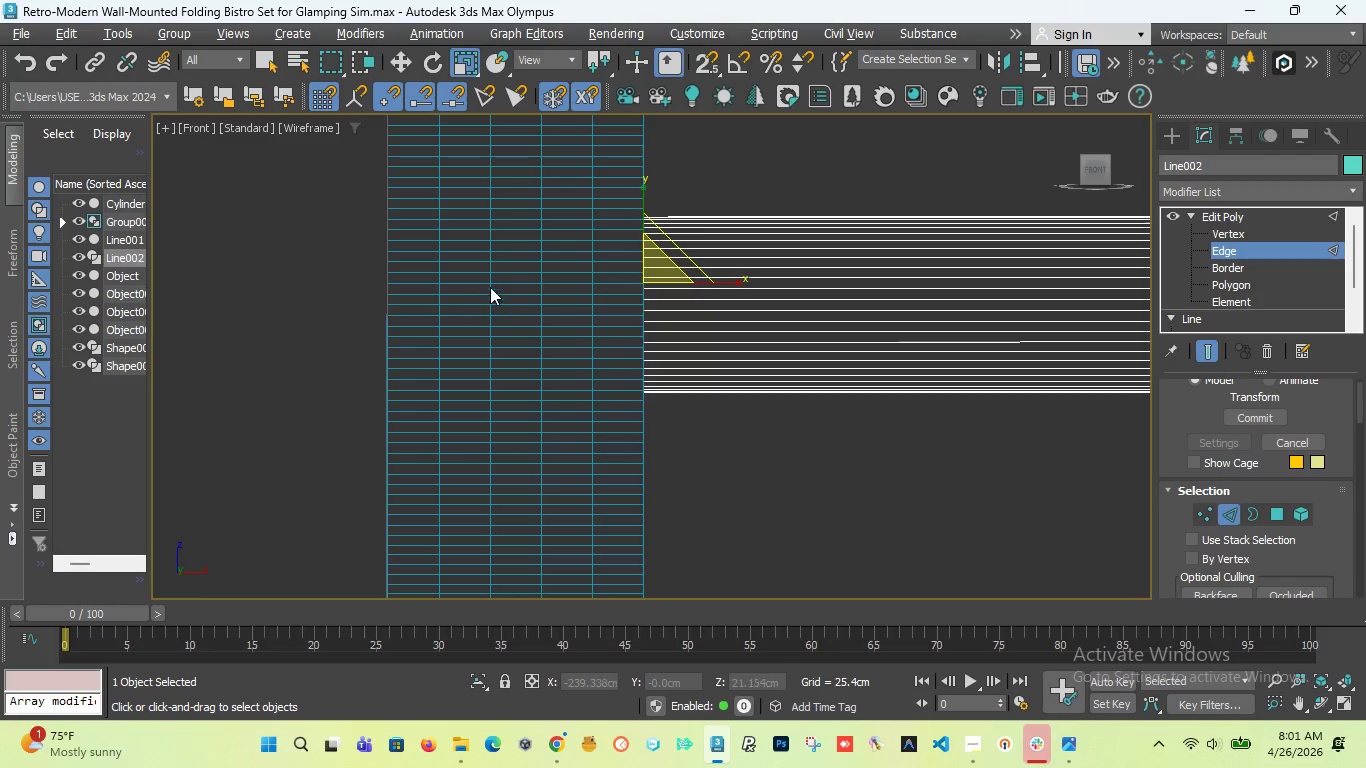 
scroll: coordinate [549, 258], scroll_direction: down, amount: 7.0
 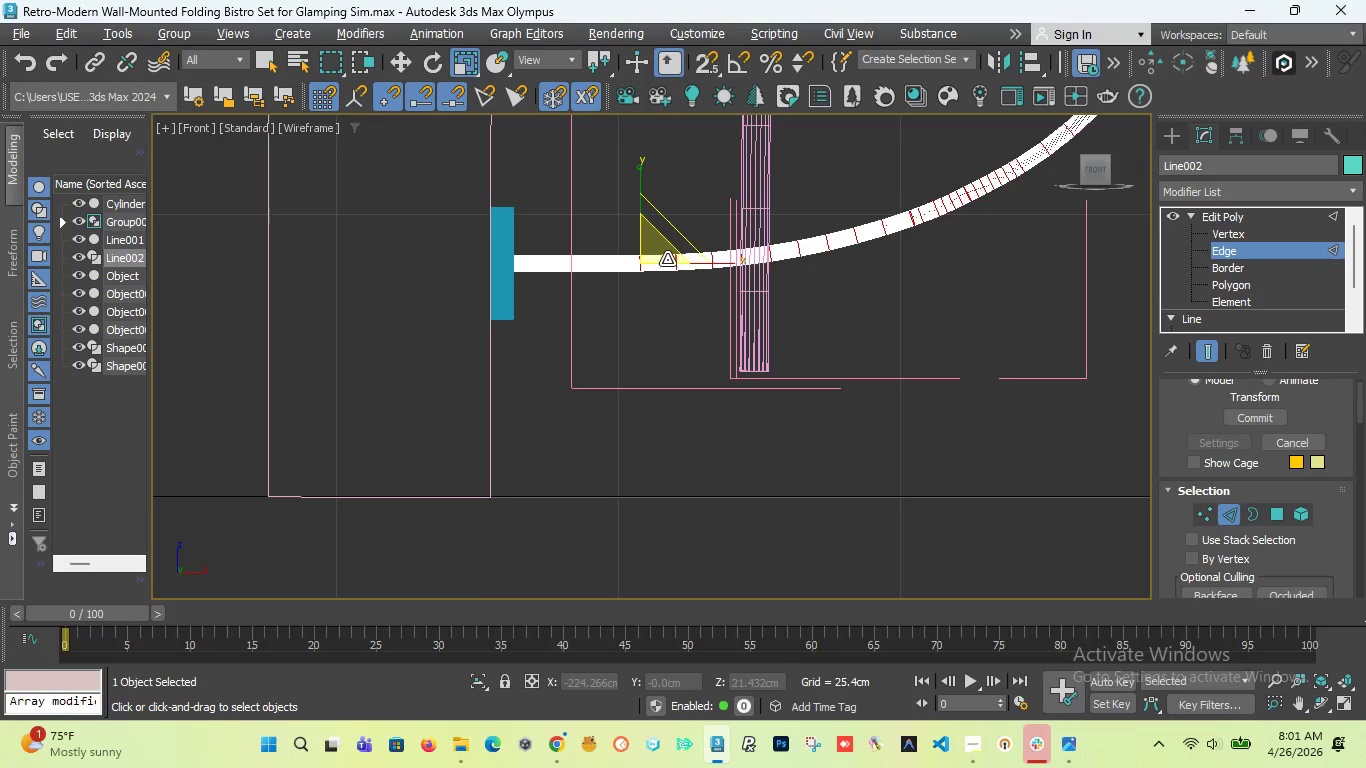 
scroll: coordinate [513, 304], scroll_direction: up, amount: 7.0
 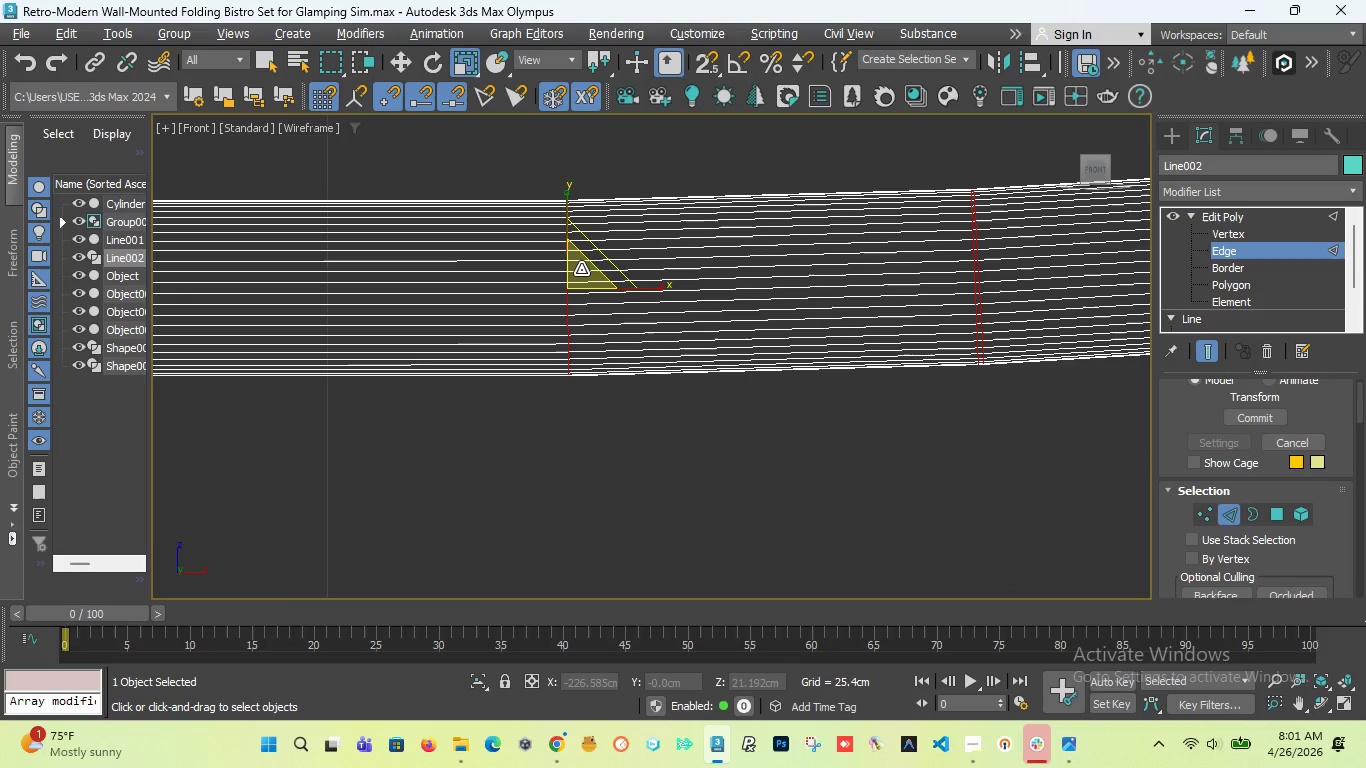 
left_click_drag(start_coordinate=[581, 269], to_coordinate=[588, 210])
 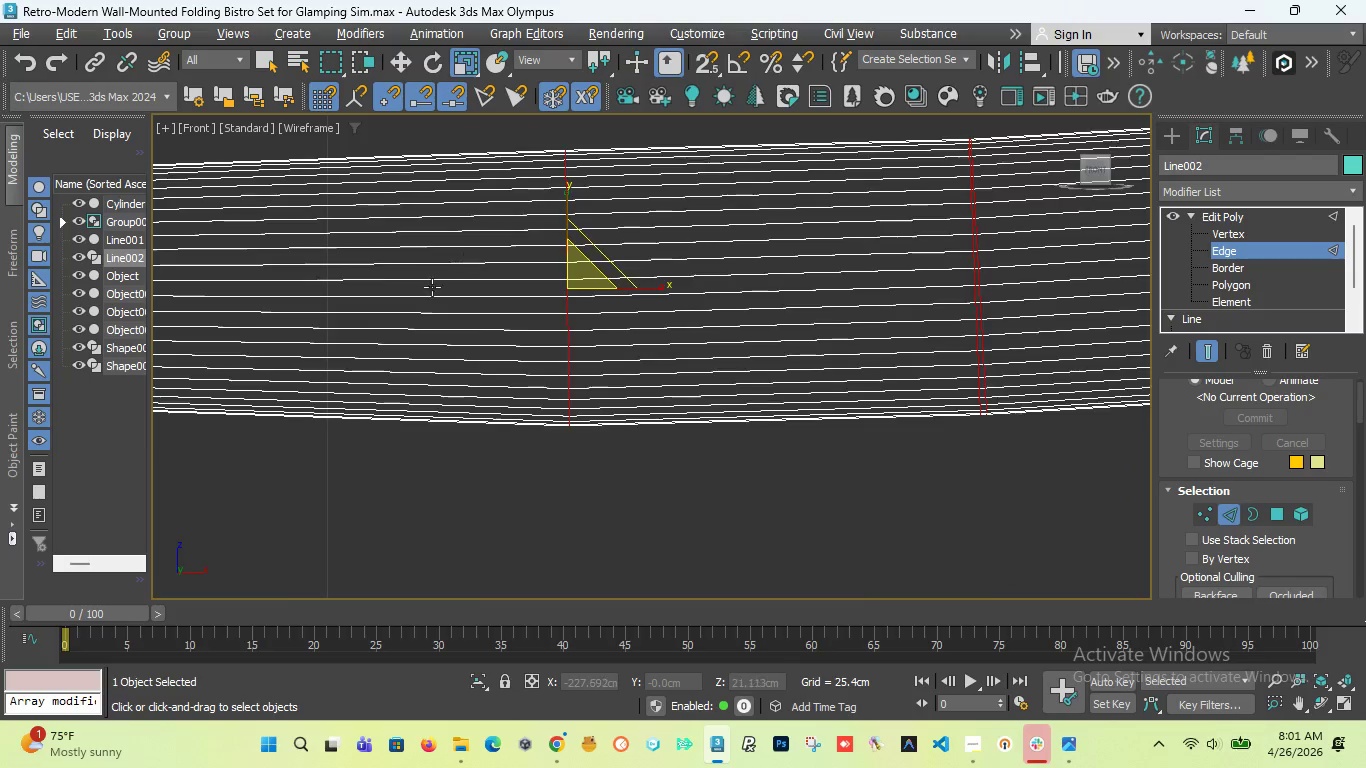 
scroll: coordinate [418, 291], scroll_direction: down, amount: 11.0
 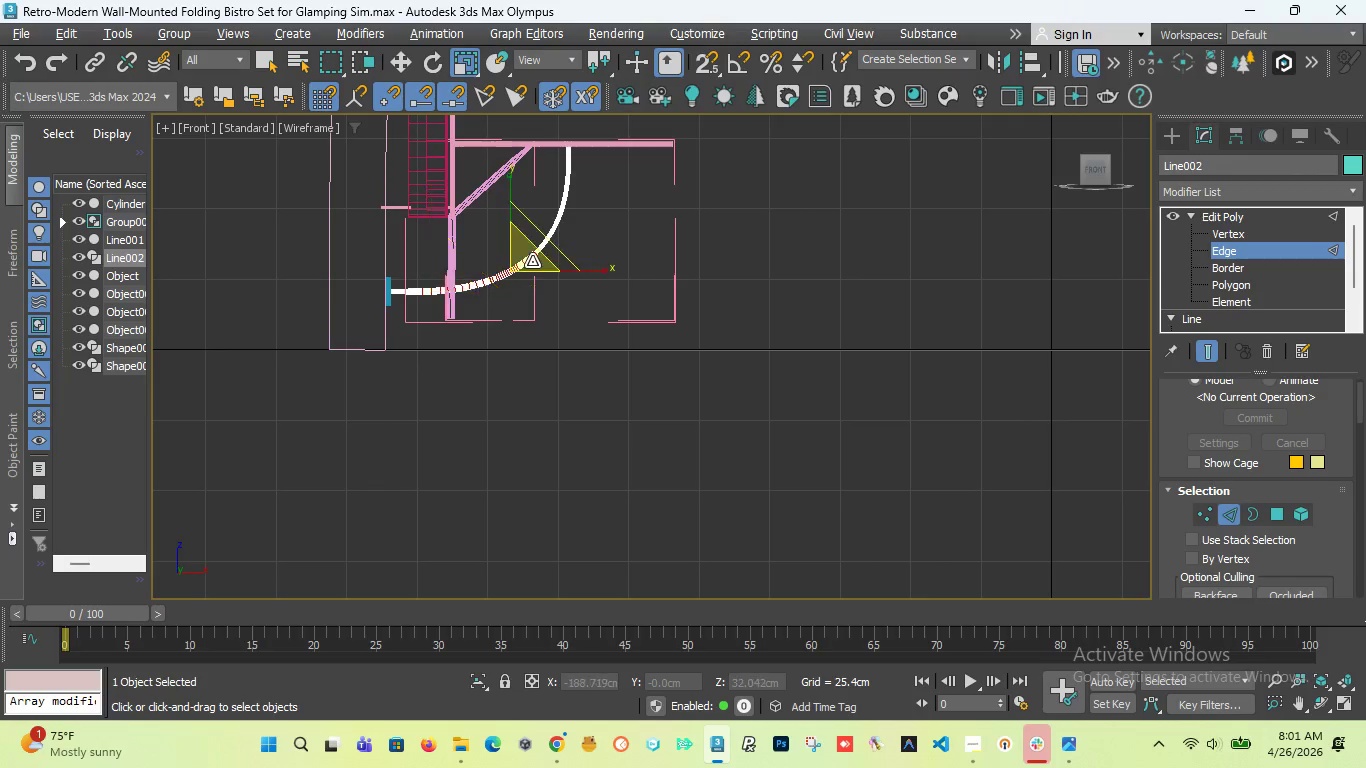 
scroll: coordinate [474, 319], scroll_direction: up, amount: 12.0
 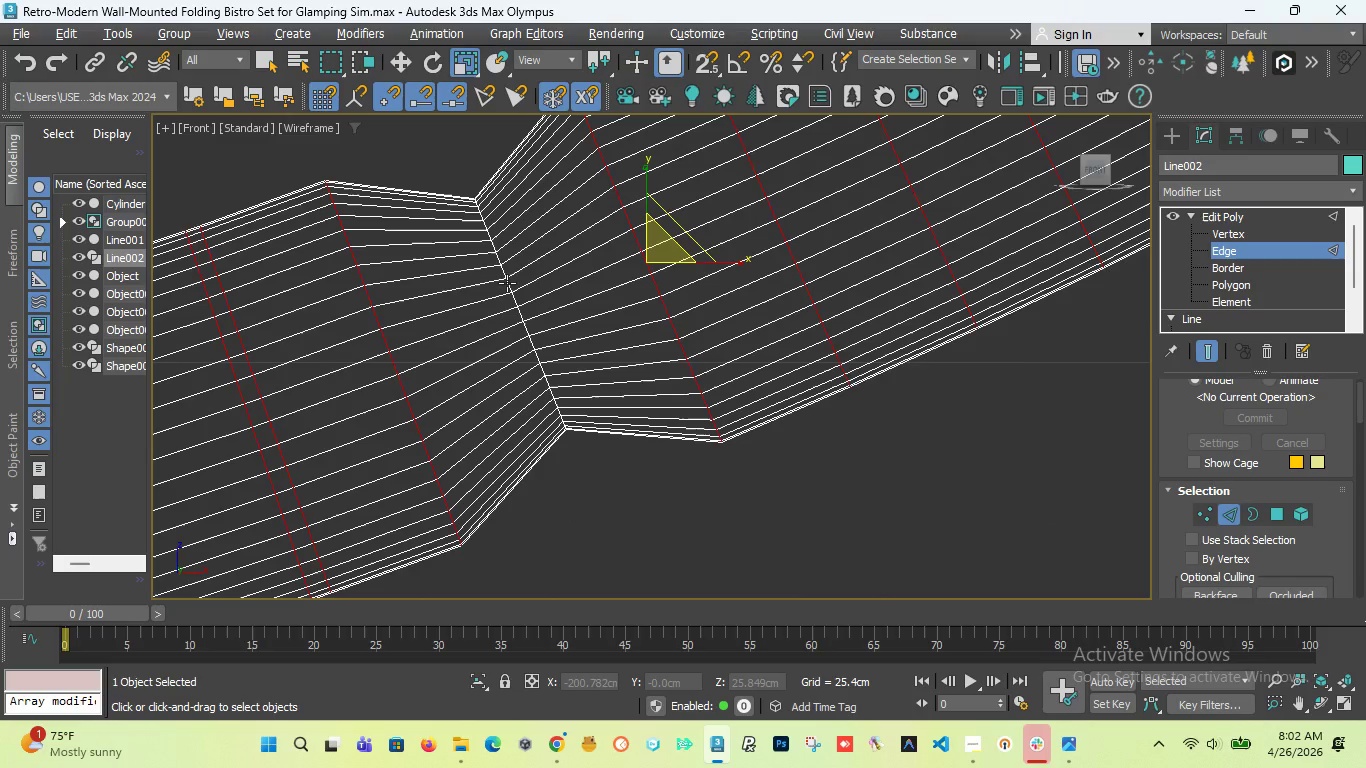 
double_click([507, 283])
 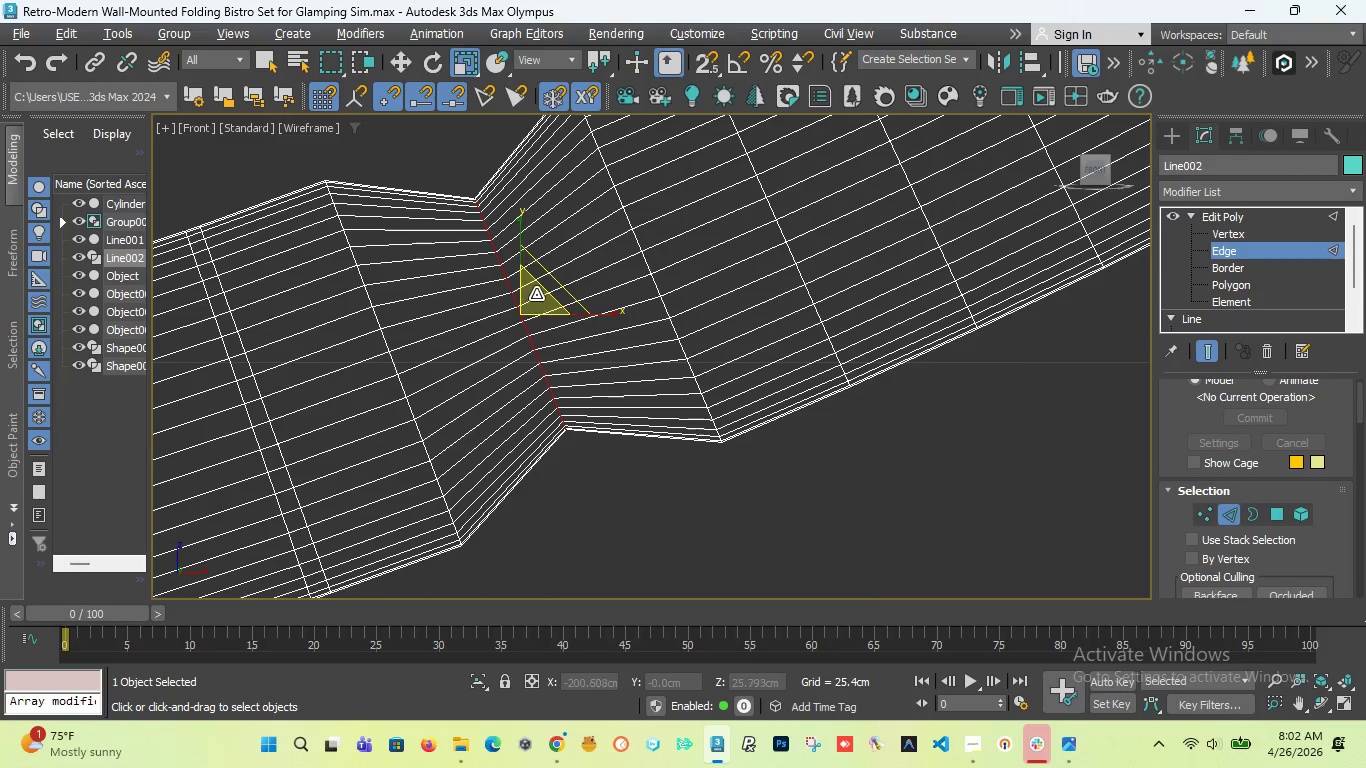 
left_click_drag(start_coordinate=[536, 294], to_coordinate=[538, 235])
 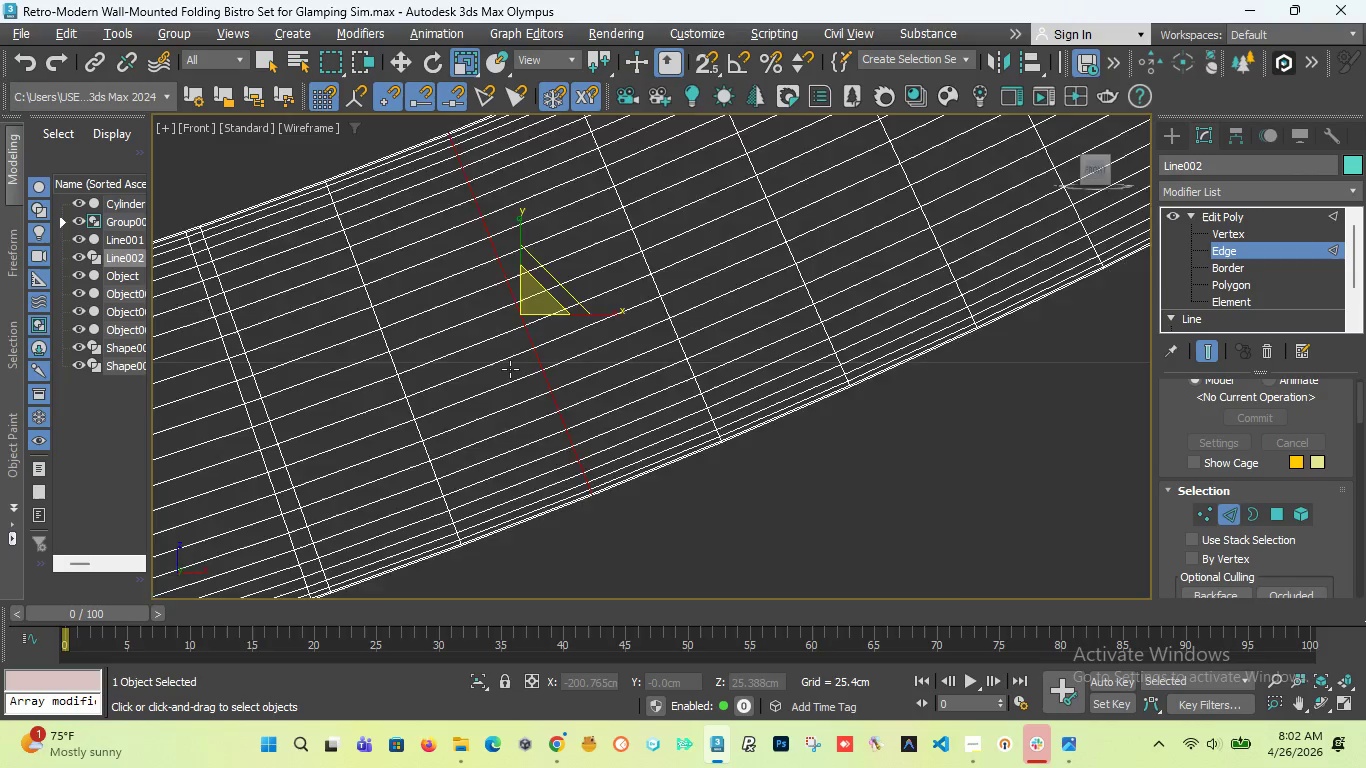 
scroll: coordinate [614, 344], scroll_direction: down, amount: 10.0
 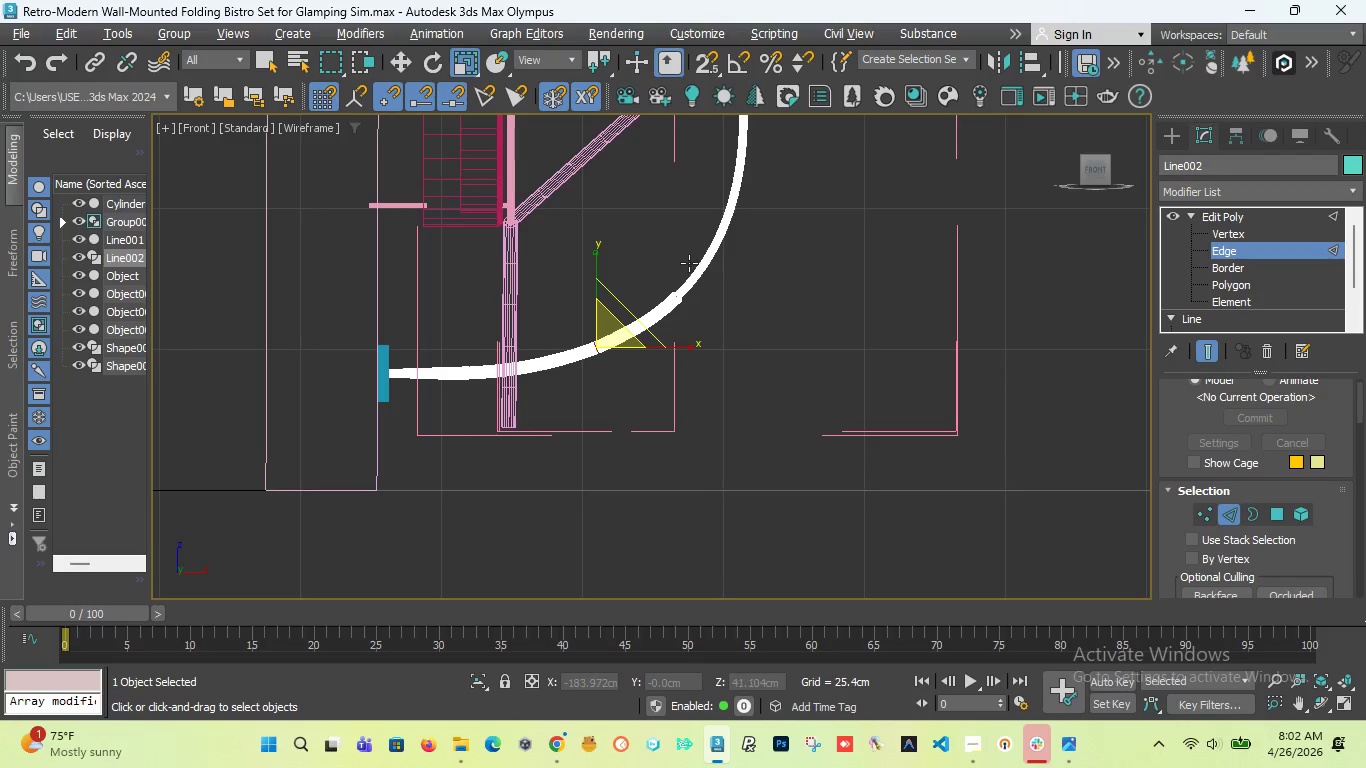 
scroll: coordinate [672, 265], scroll_direction: up, amount: 10.0
 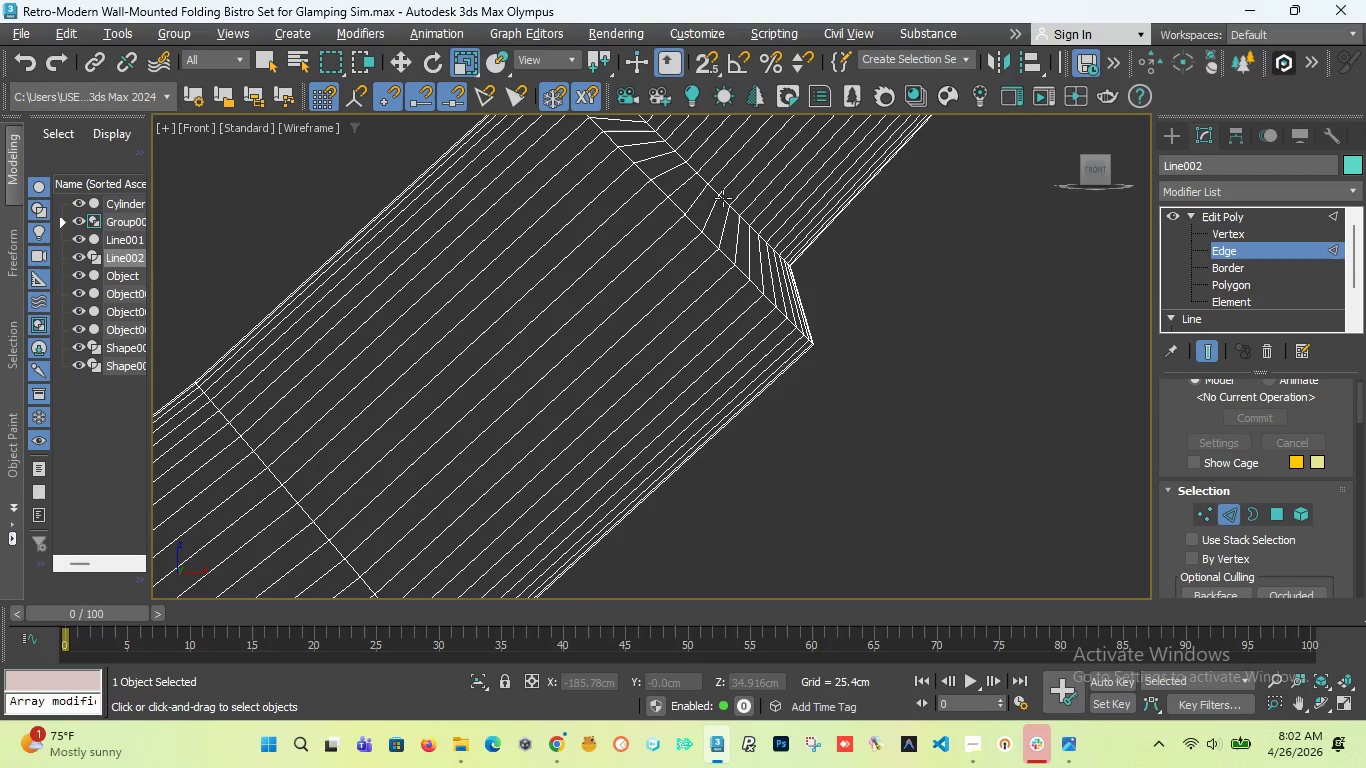 
double_click([723, 198])
 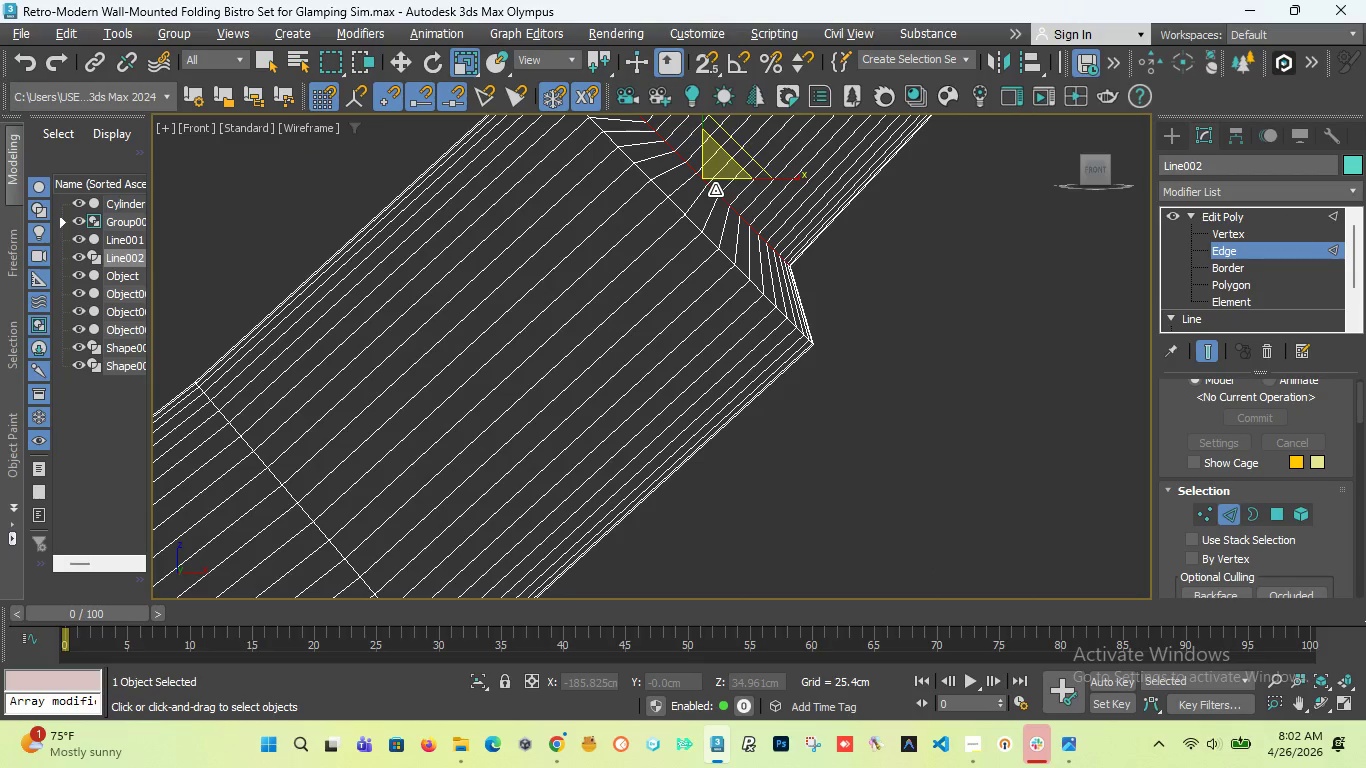 
key(W)
 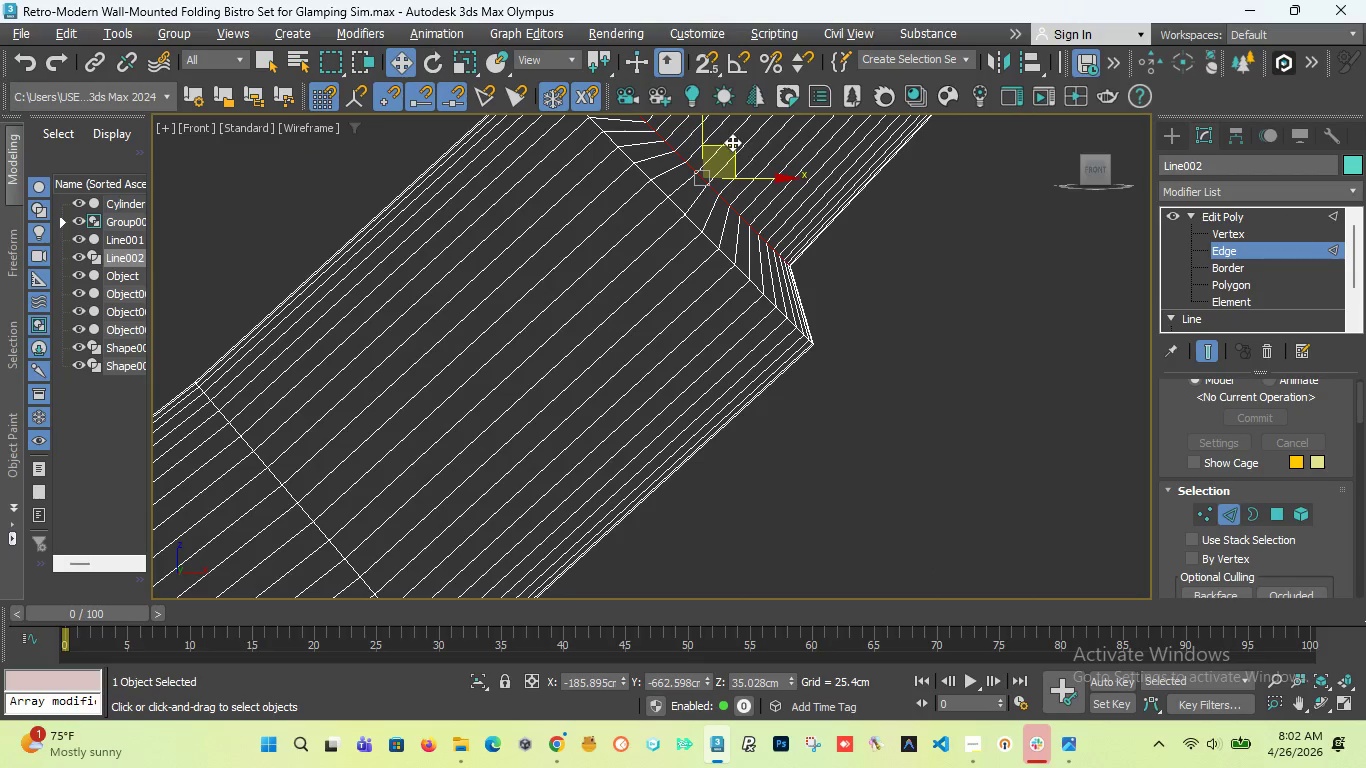 
left_click_drag(start_coordinate=[732, 141], to_coordinate=[709, 172])
 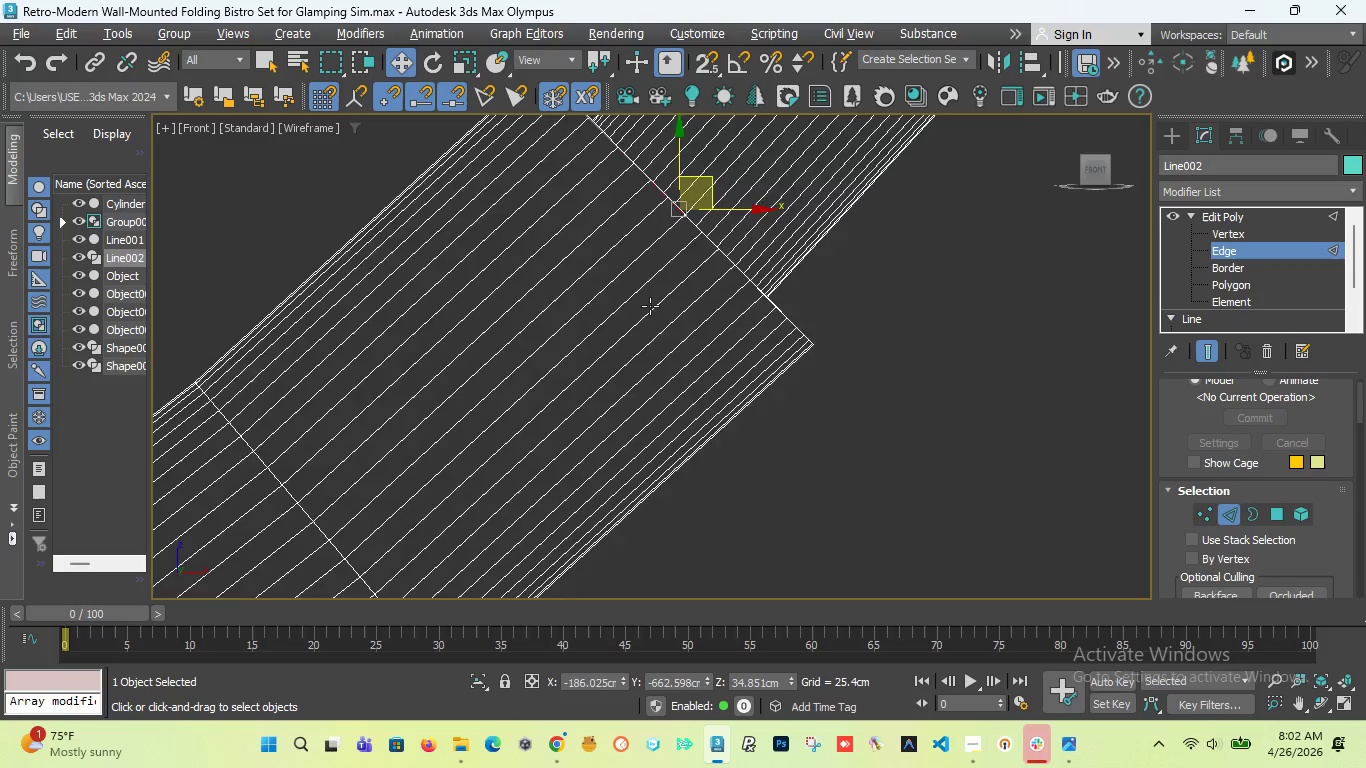 
scroll: coordinate [621, 379], scroll_direction: down, amount: 10.0
 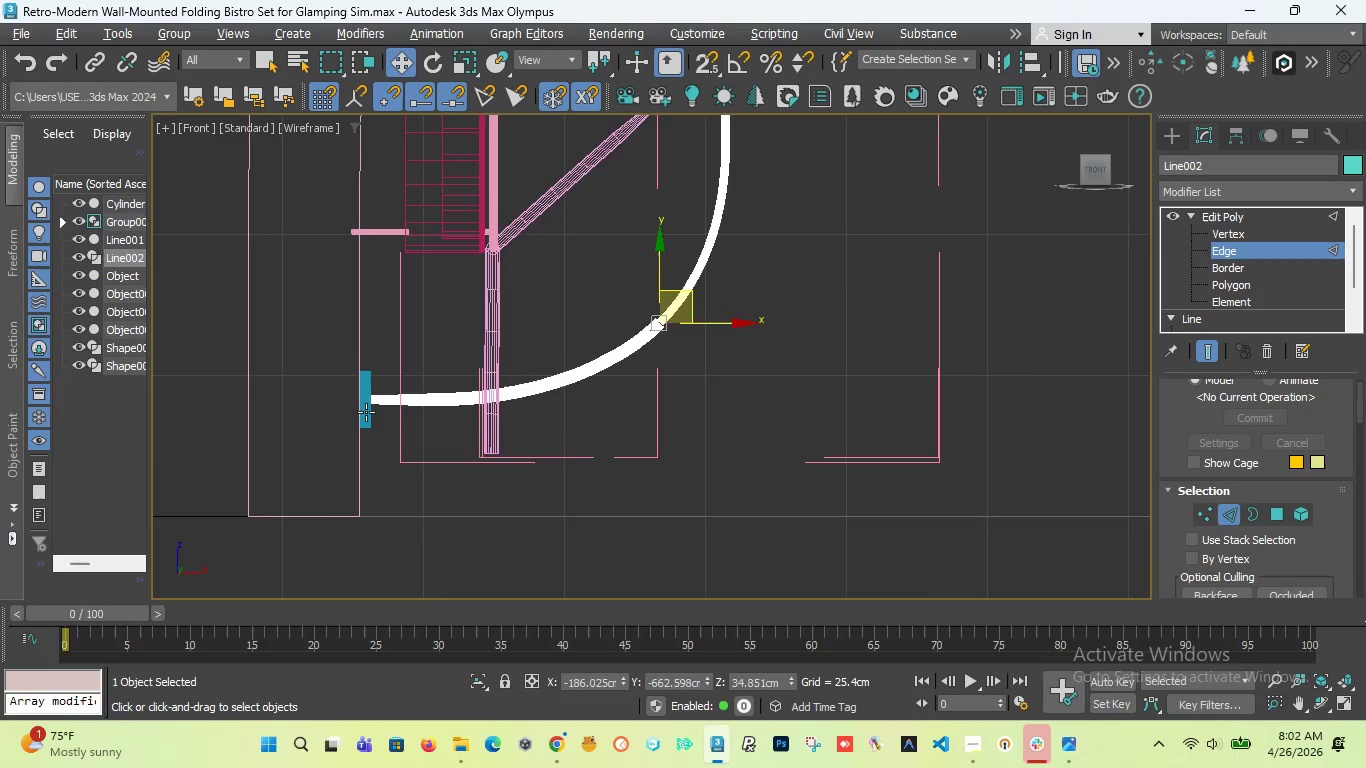 
scroll: coordinate [393, 372], scroll_direction: up, amount: 9.0
 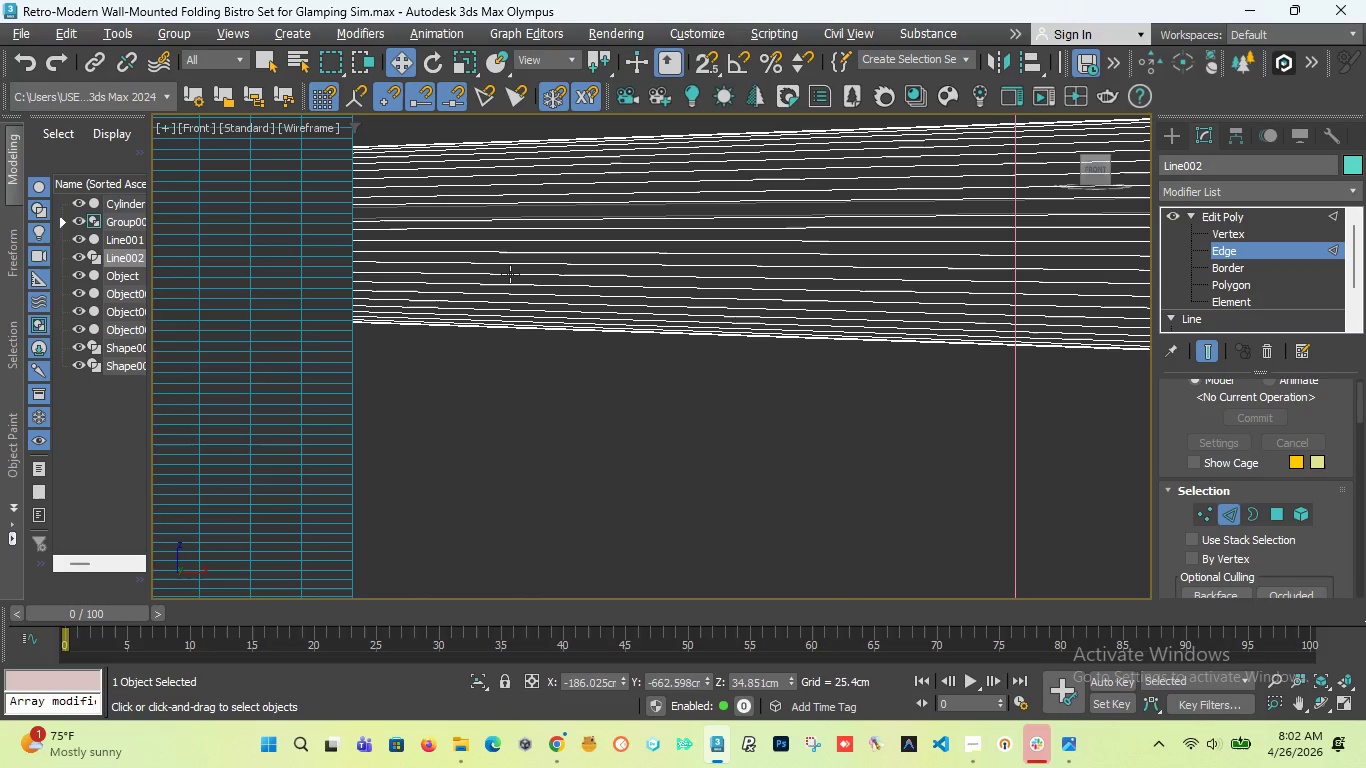 
key(Alt+AltLeft)
 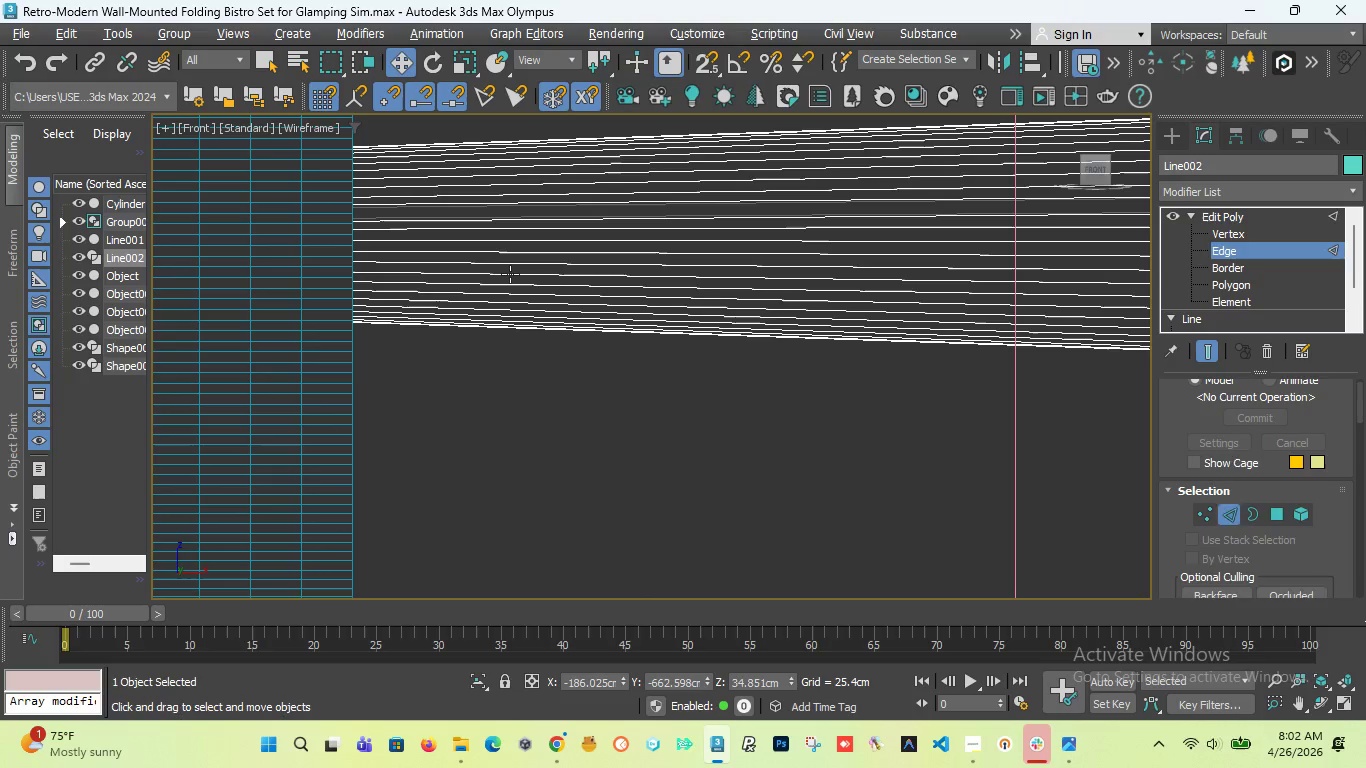 
key(Alt+Q)
 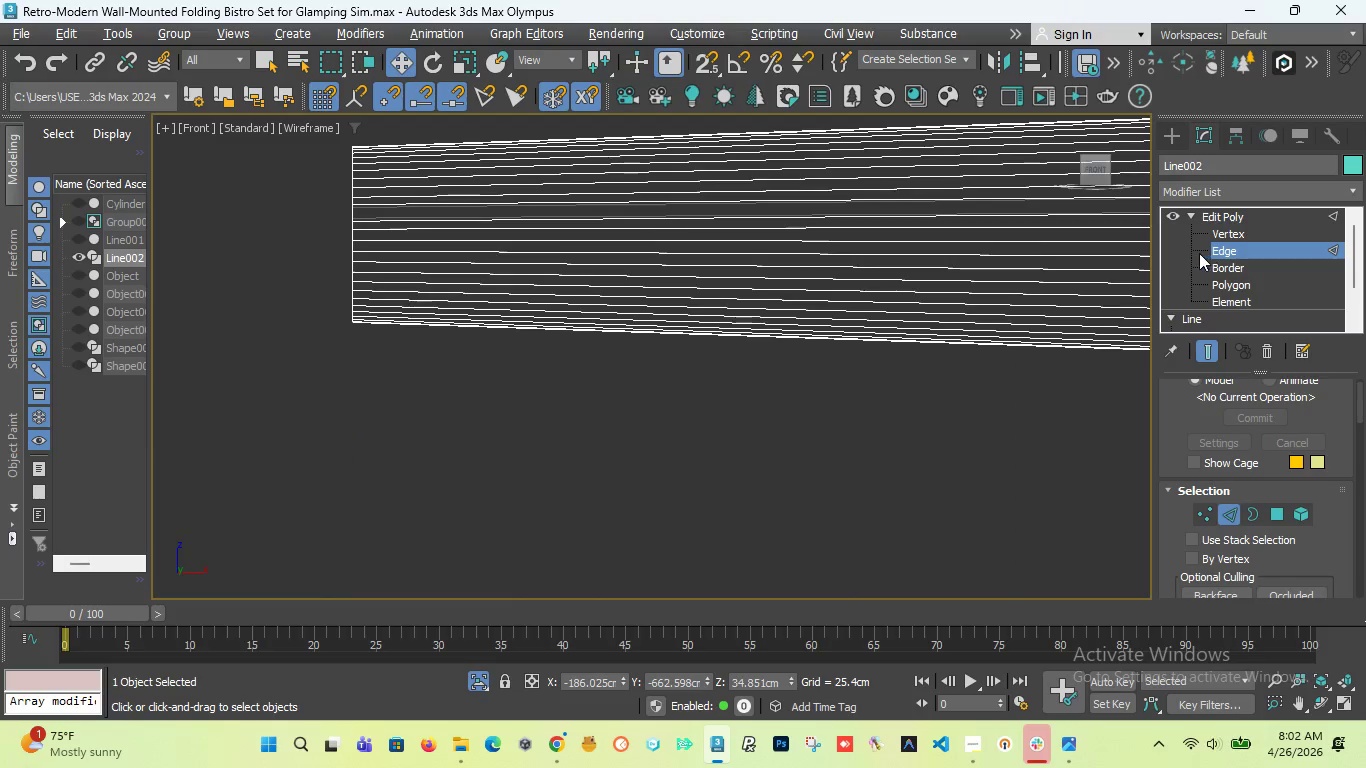 
left_click([1234, 281])
 